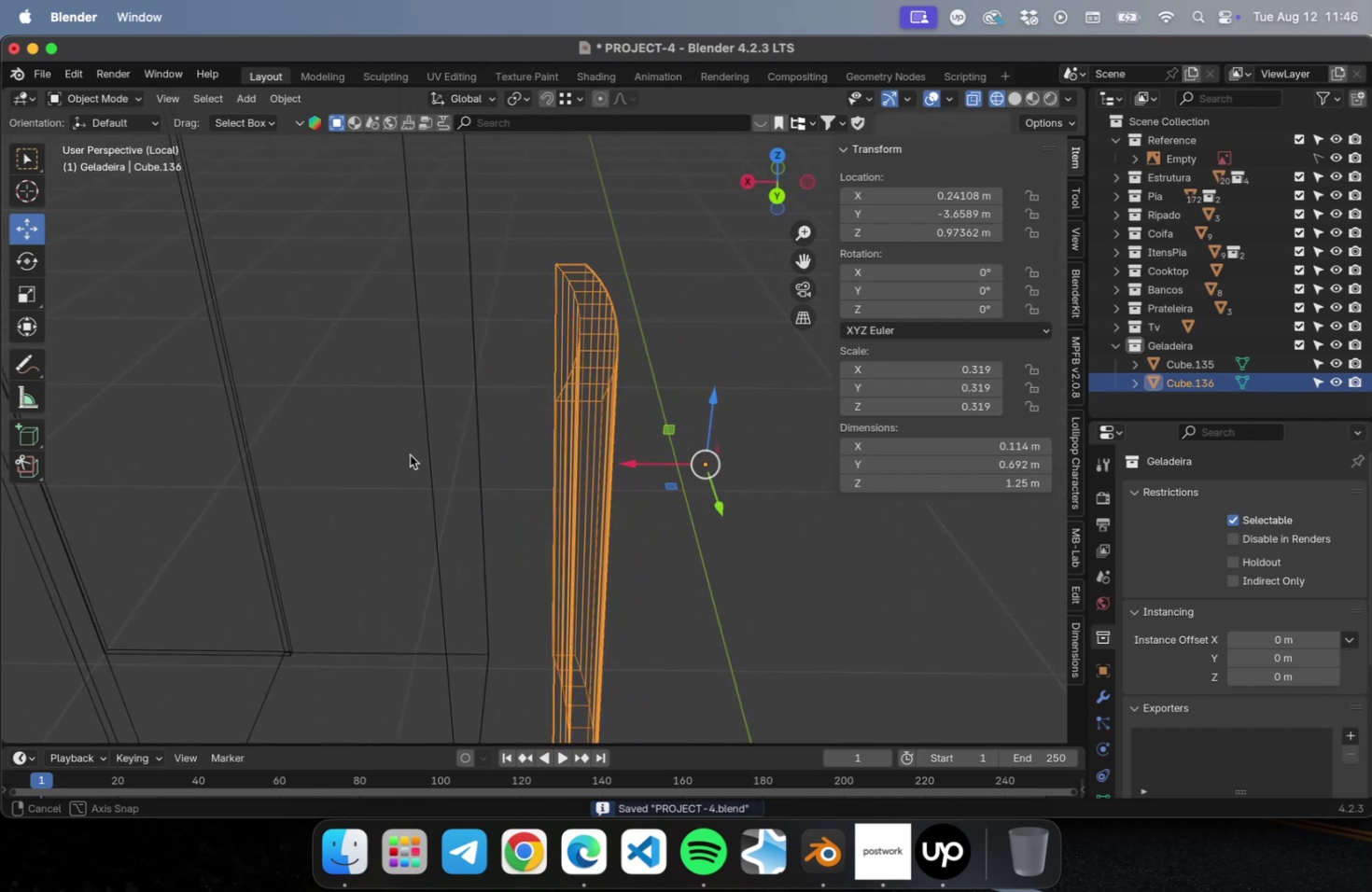 
key(NumLock)
 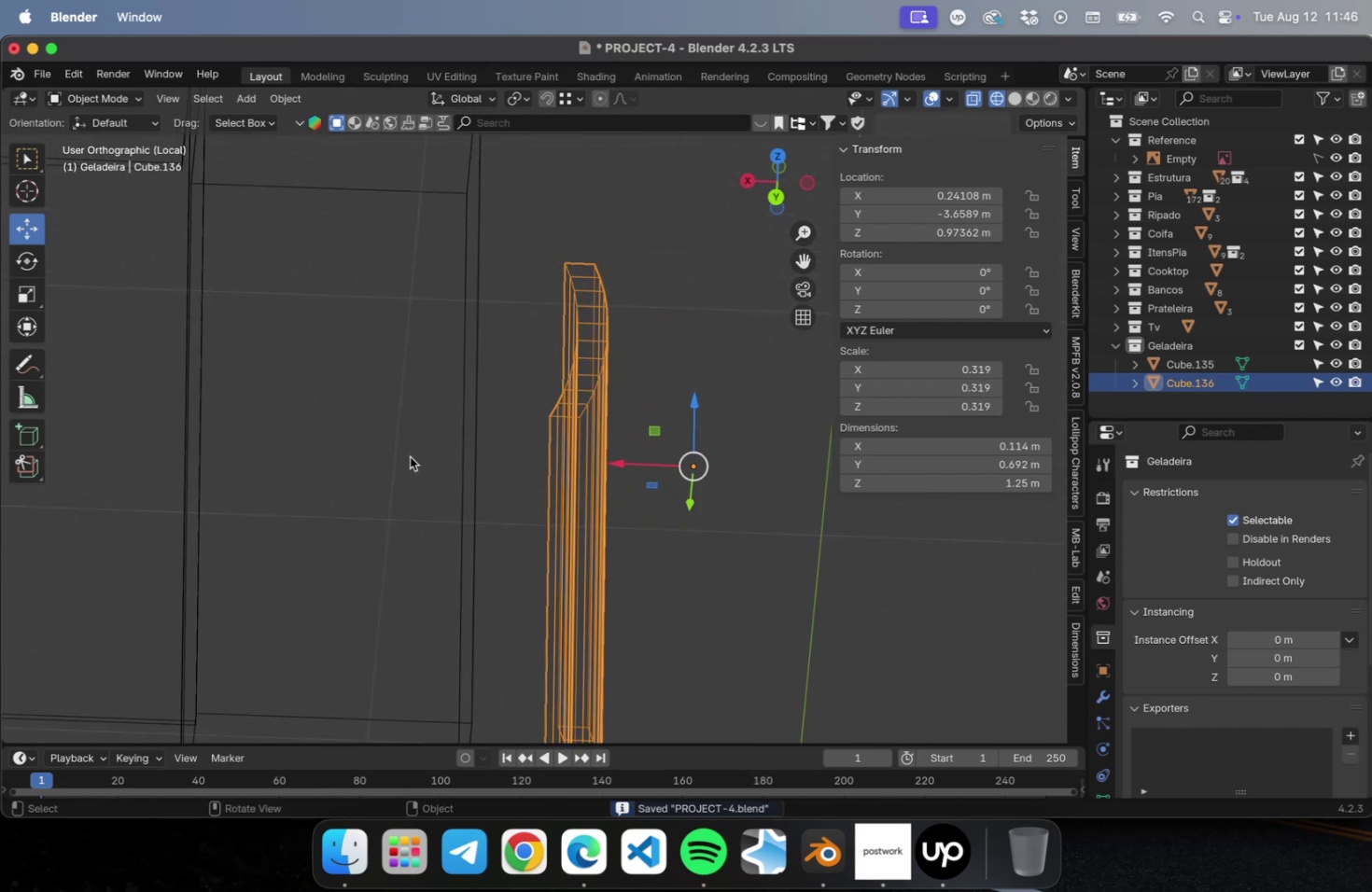 
key(Numpad7)
 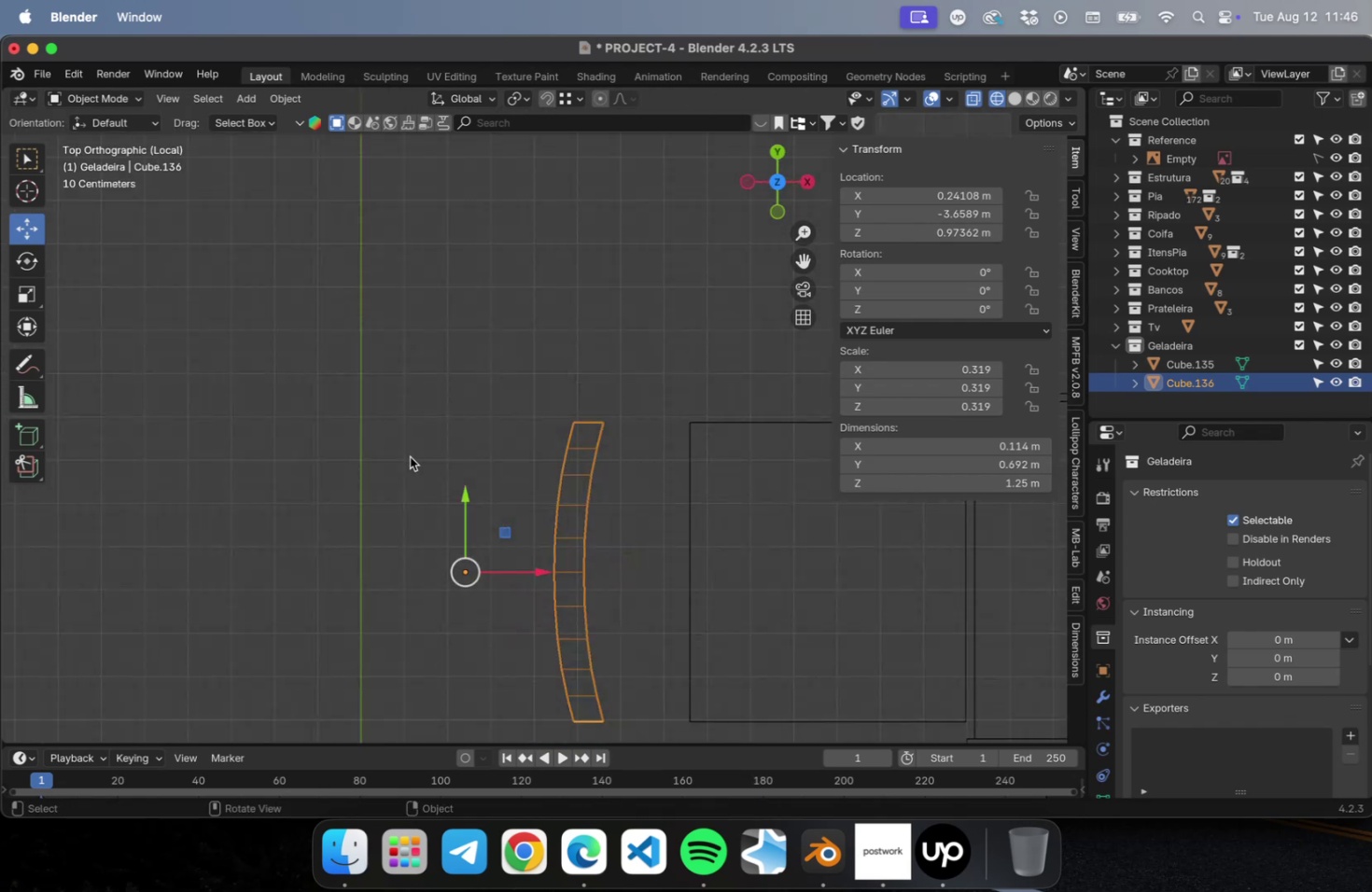 
hold_key(key=ShiftLeft, duration=0.69)
 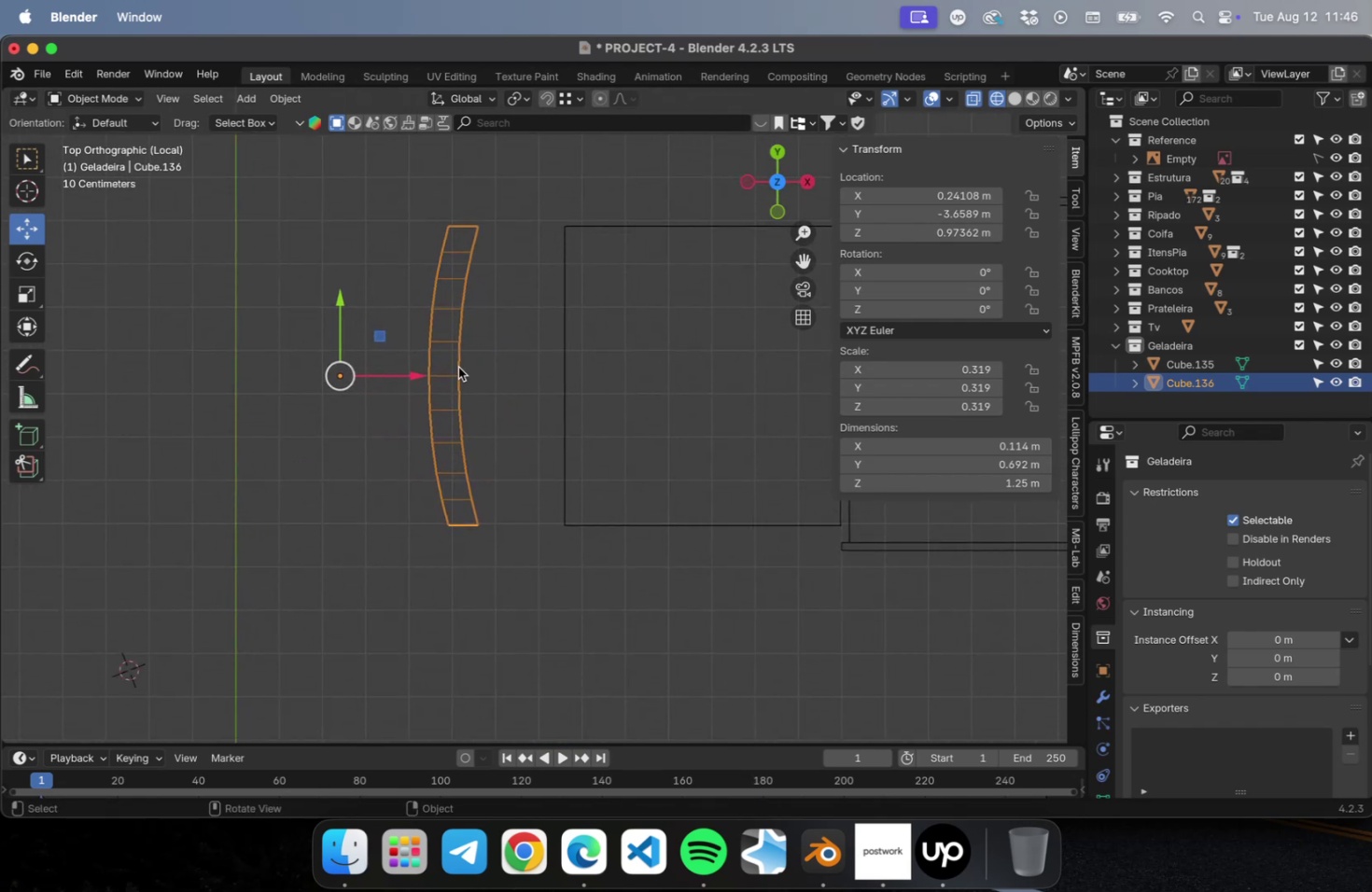 
scroll: coordinate [459, 365], scroll_direction: up, amount: 4.0
 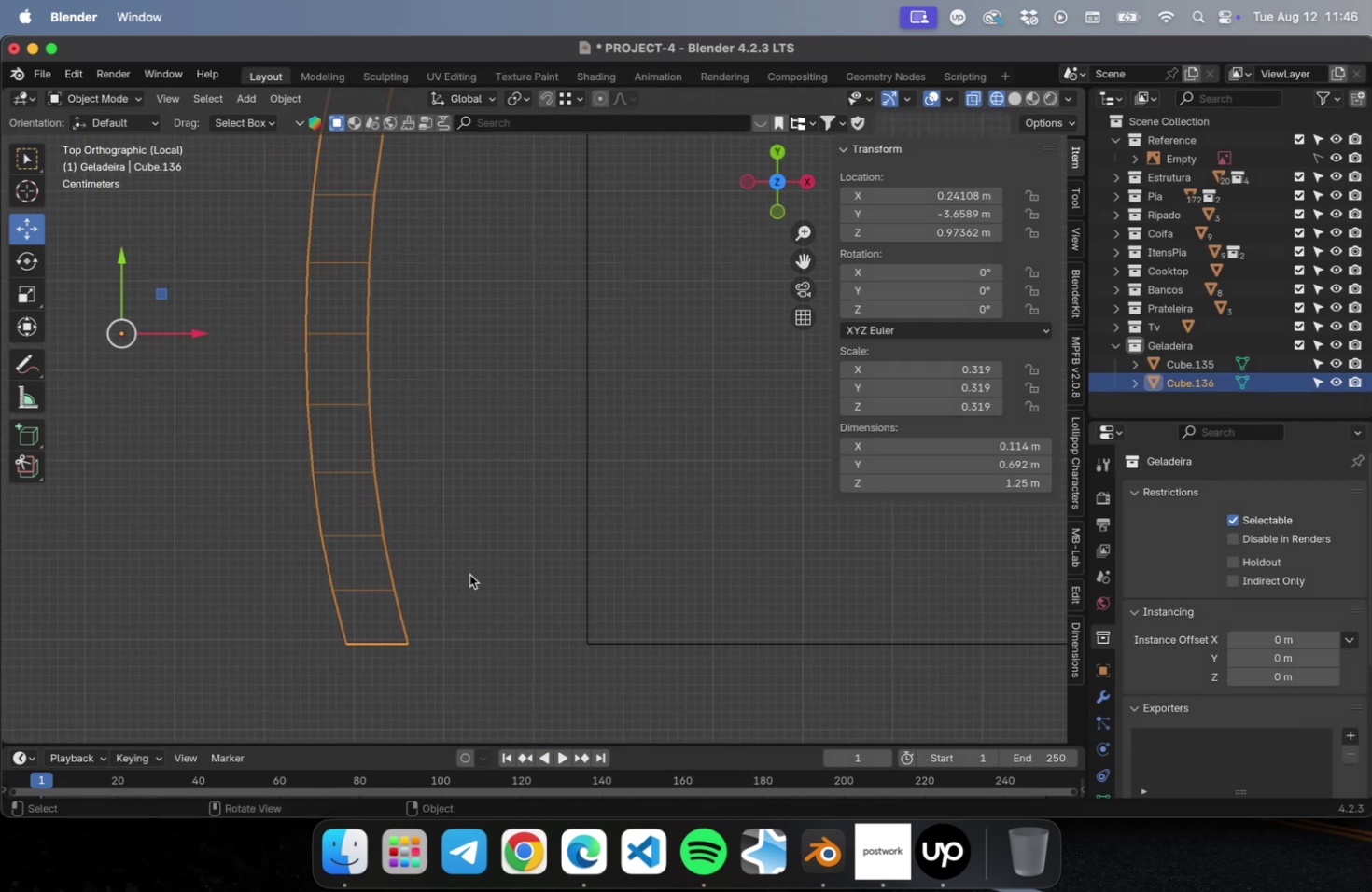 
scroll: coordinate [472, 564], scroll_direction: down, amount: 2.0
 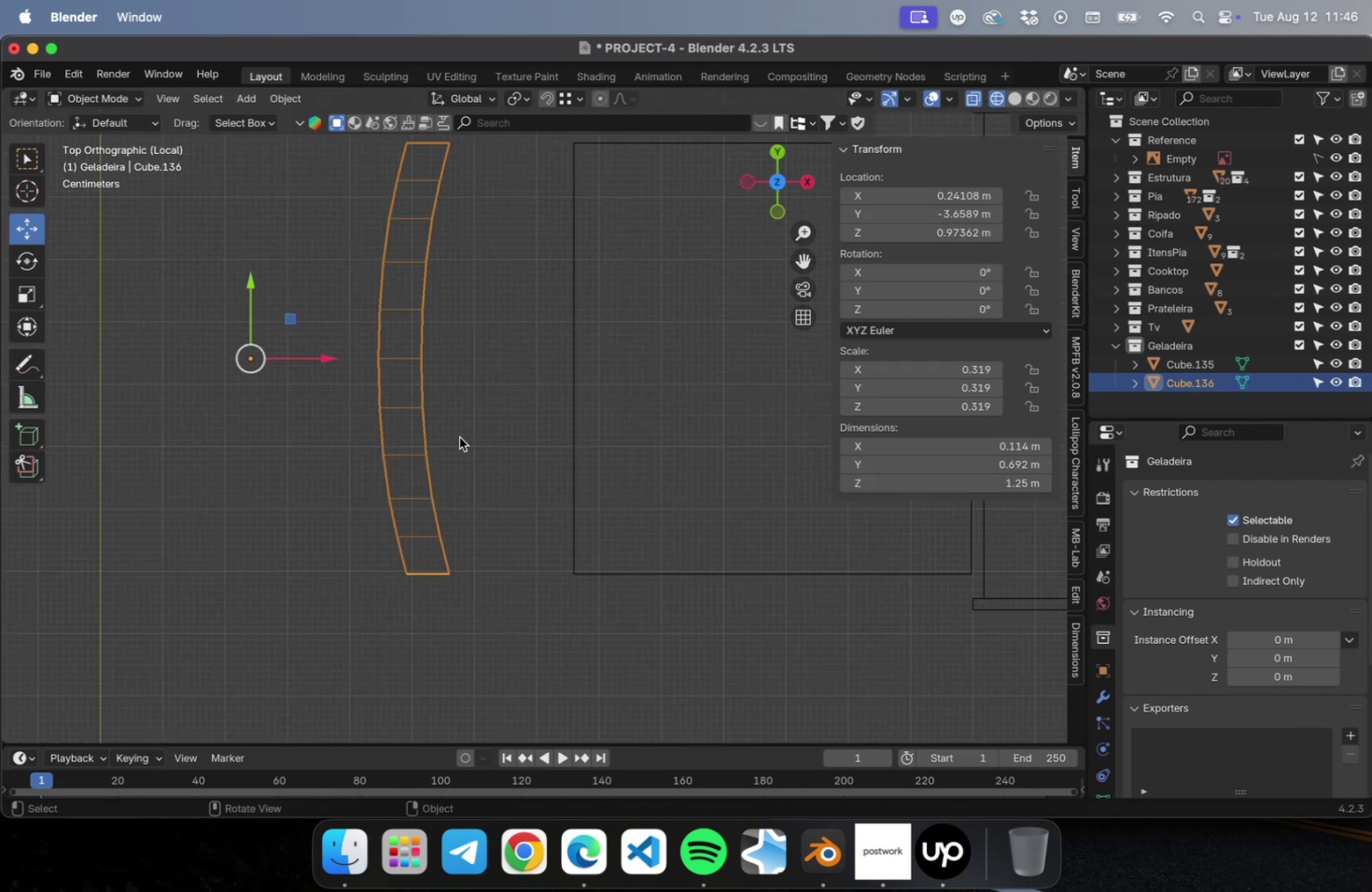 
hold_key(key=ShiftLeft, duration=0.48)
 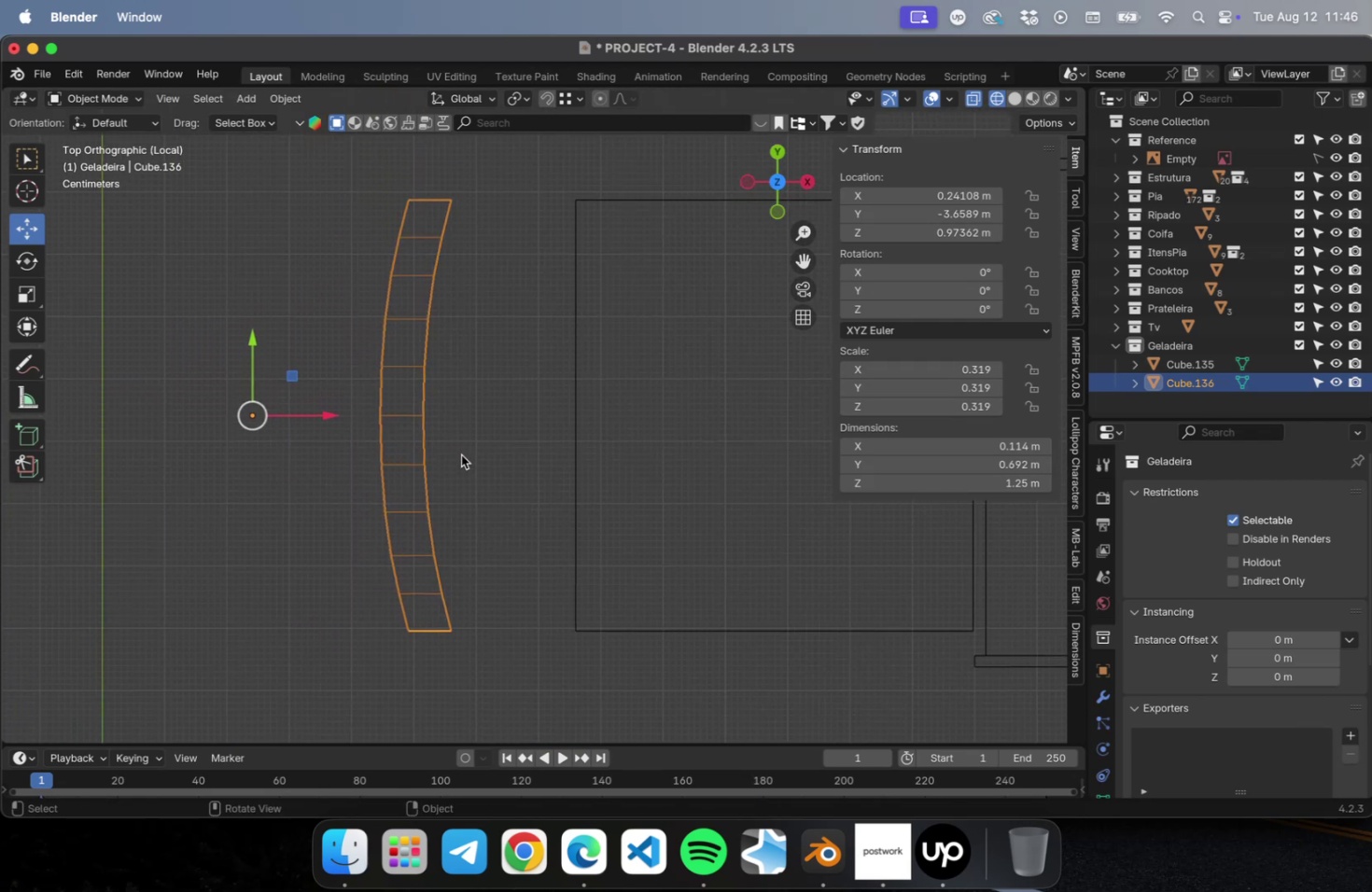 
key(Tab)
 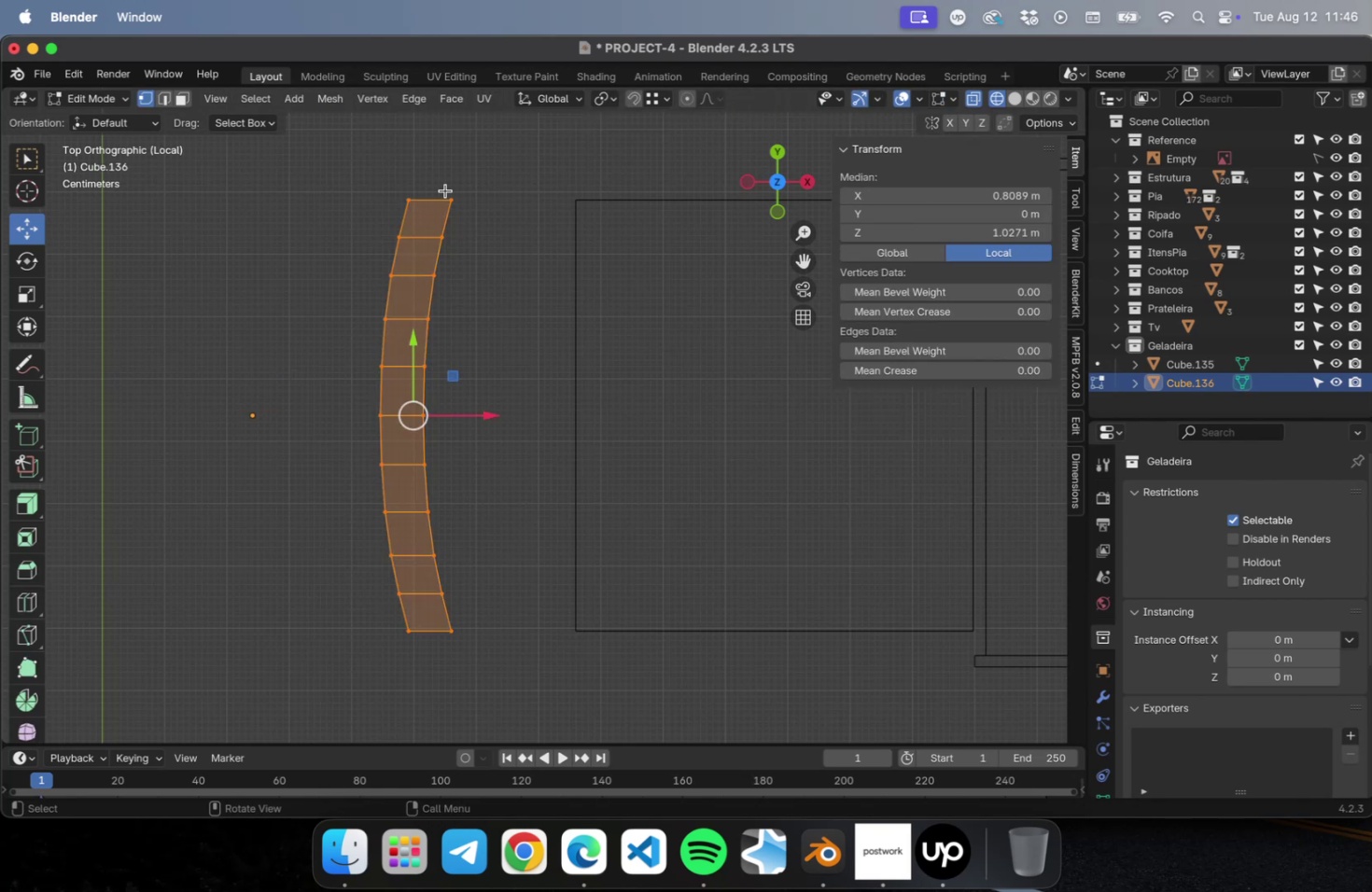 
left_click_drag(start_coordinate=[447, 180], to_coordinate=[473, 265])
 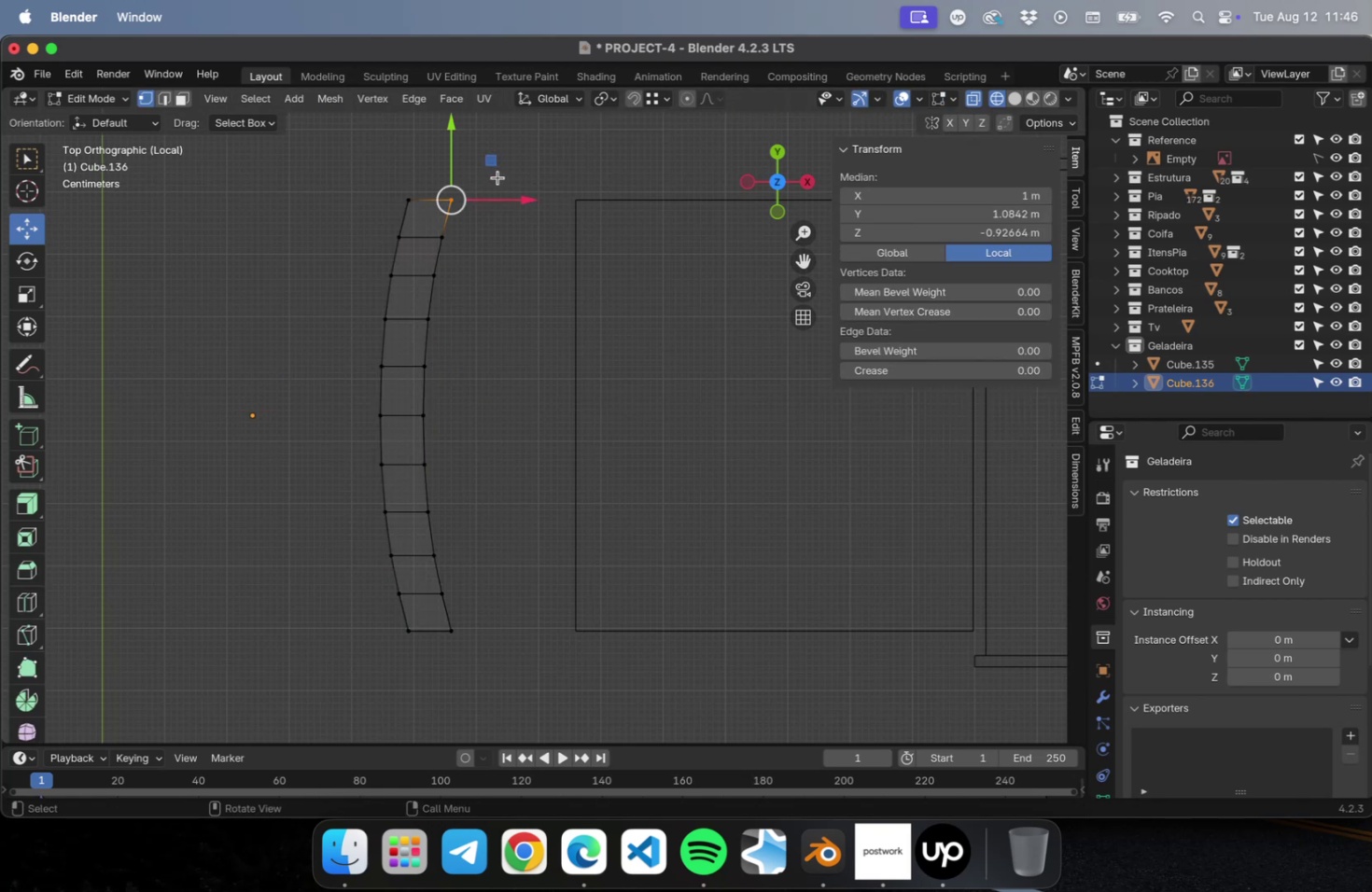 
left_click_drag(start_coordinate=[503, 171], to_coordinate=[466, 481])
 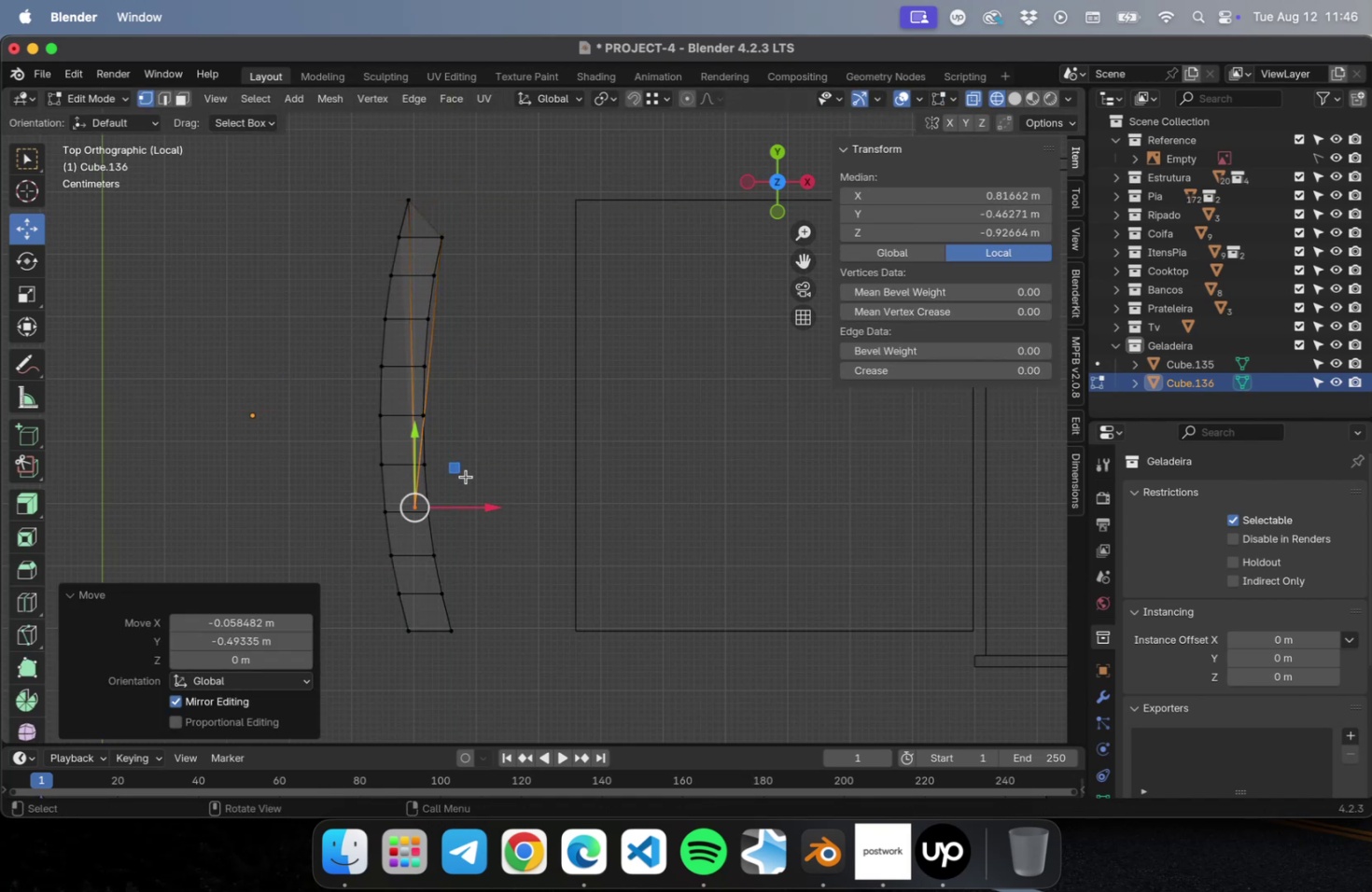 
key(Meta+Z)
 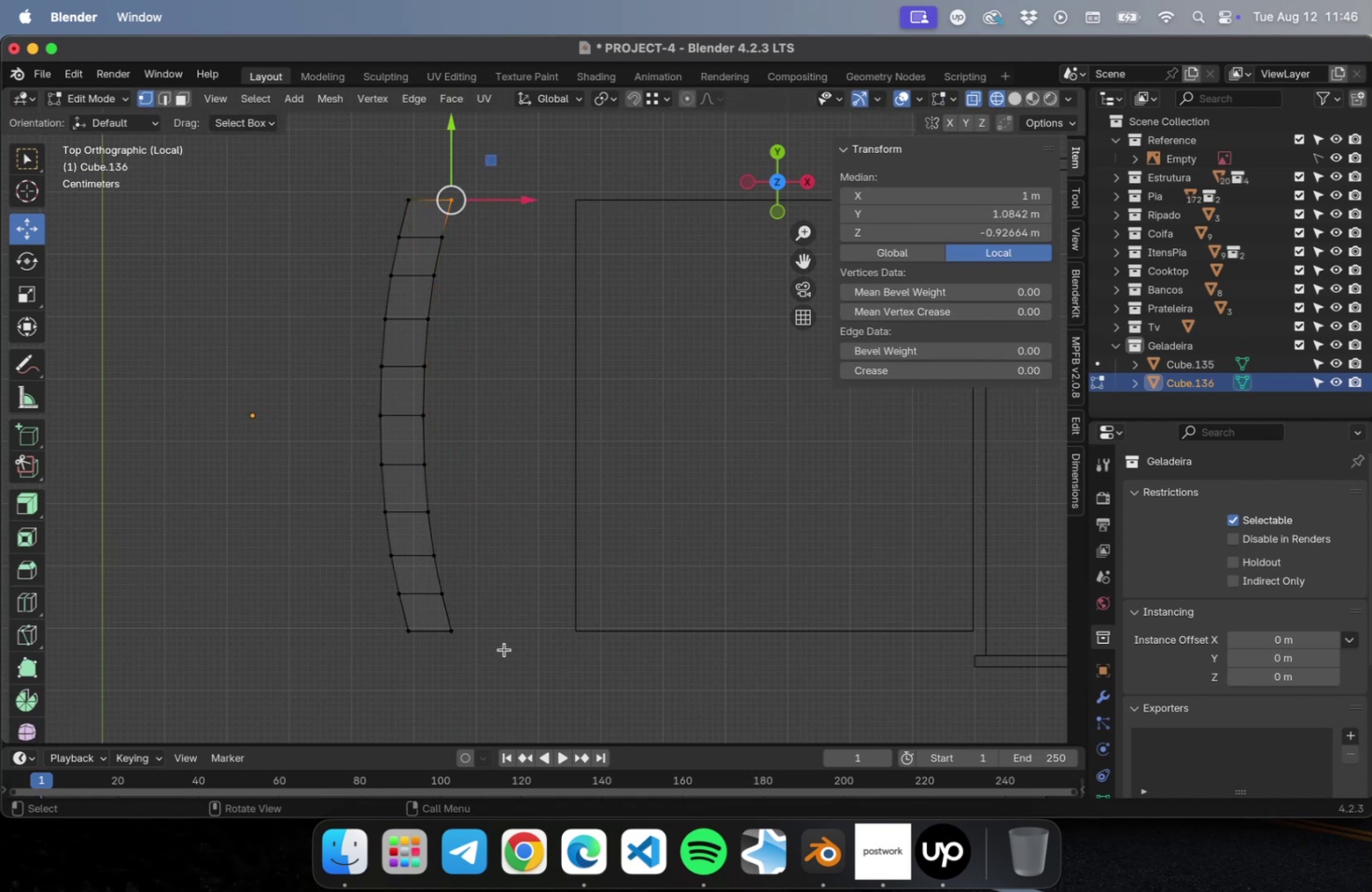 
left_click_drag(start_coordinate=[504, 656], to_coordinate=[420, 171])
 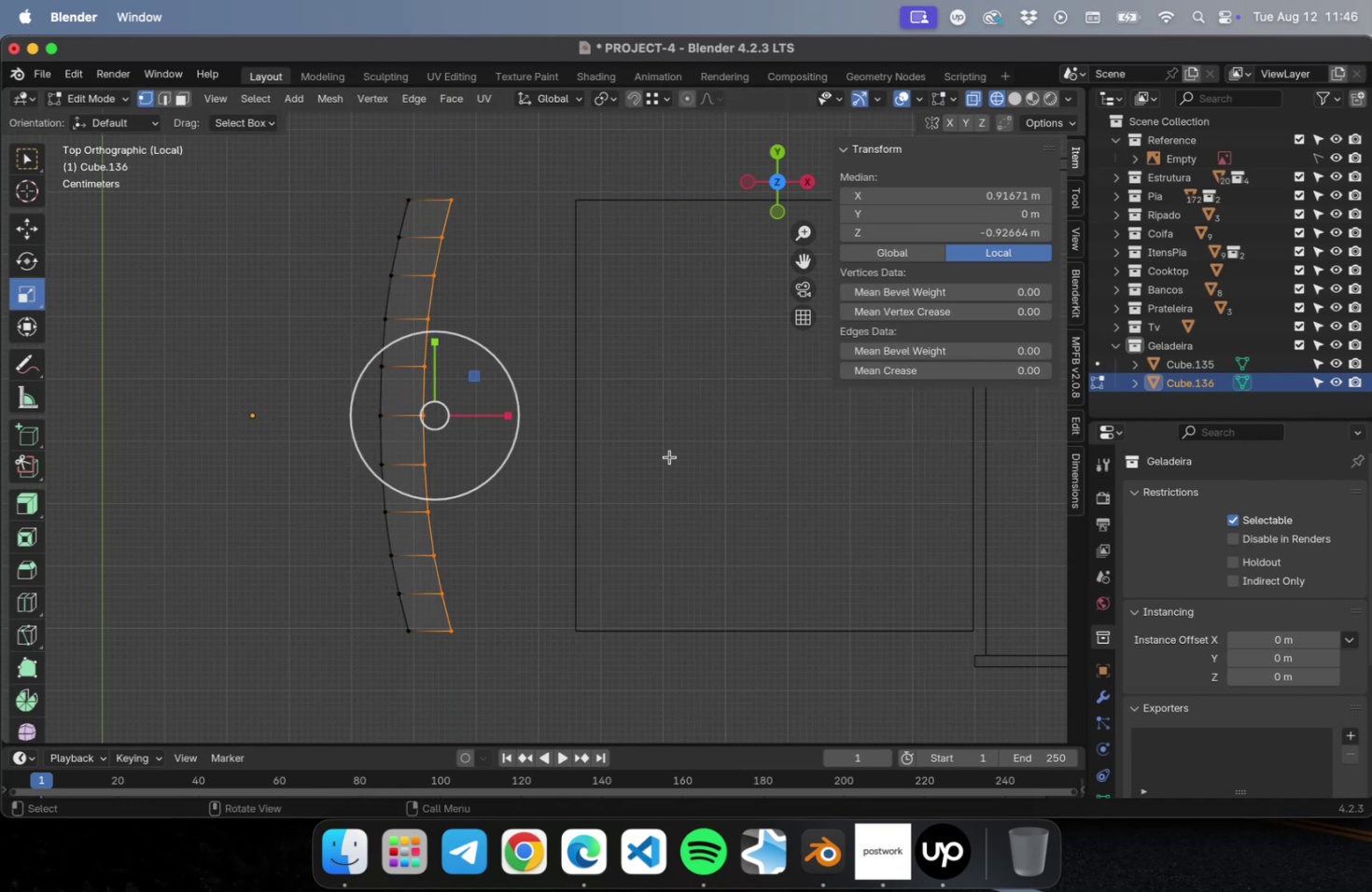 
left_click_drag(start_coordinate=[510, 414], to_coordinate=[444, 414])
 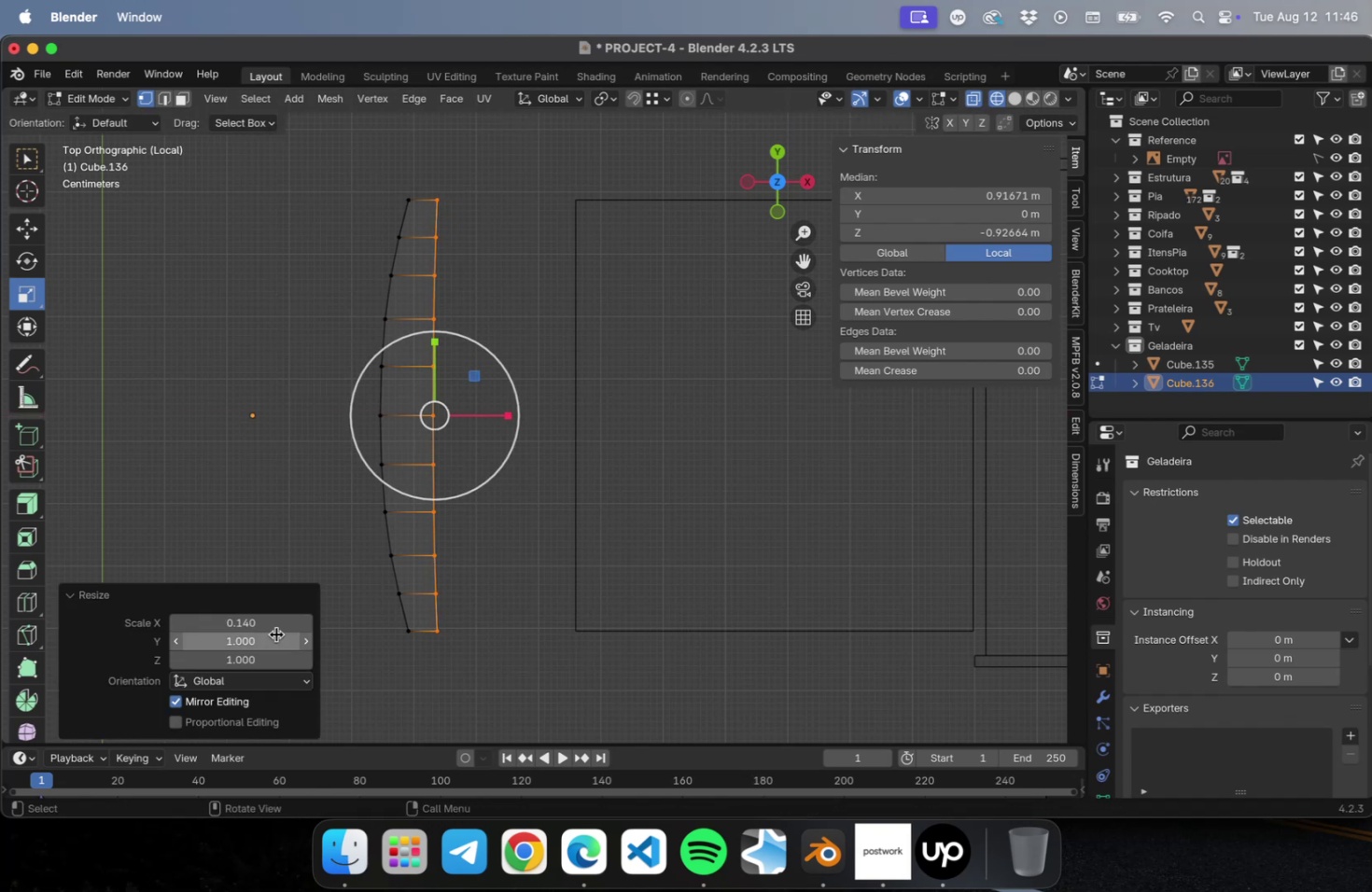 
left_click([265, 619])
 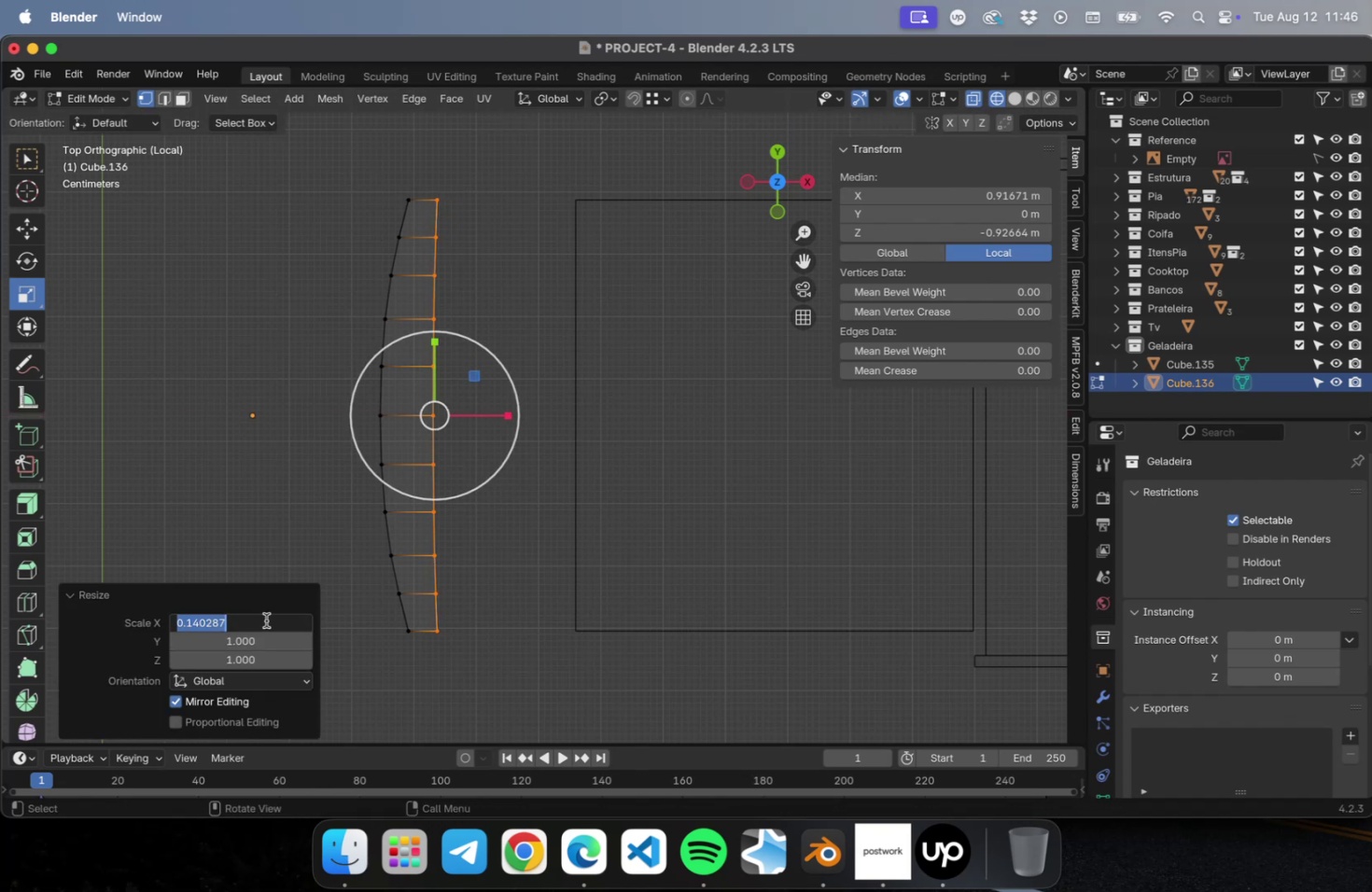 
key(0)
 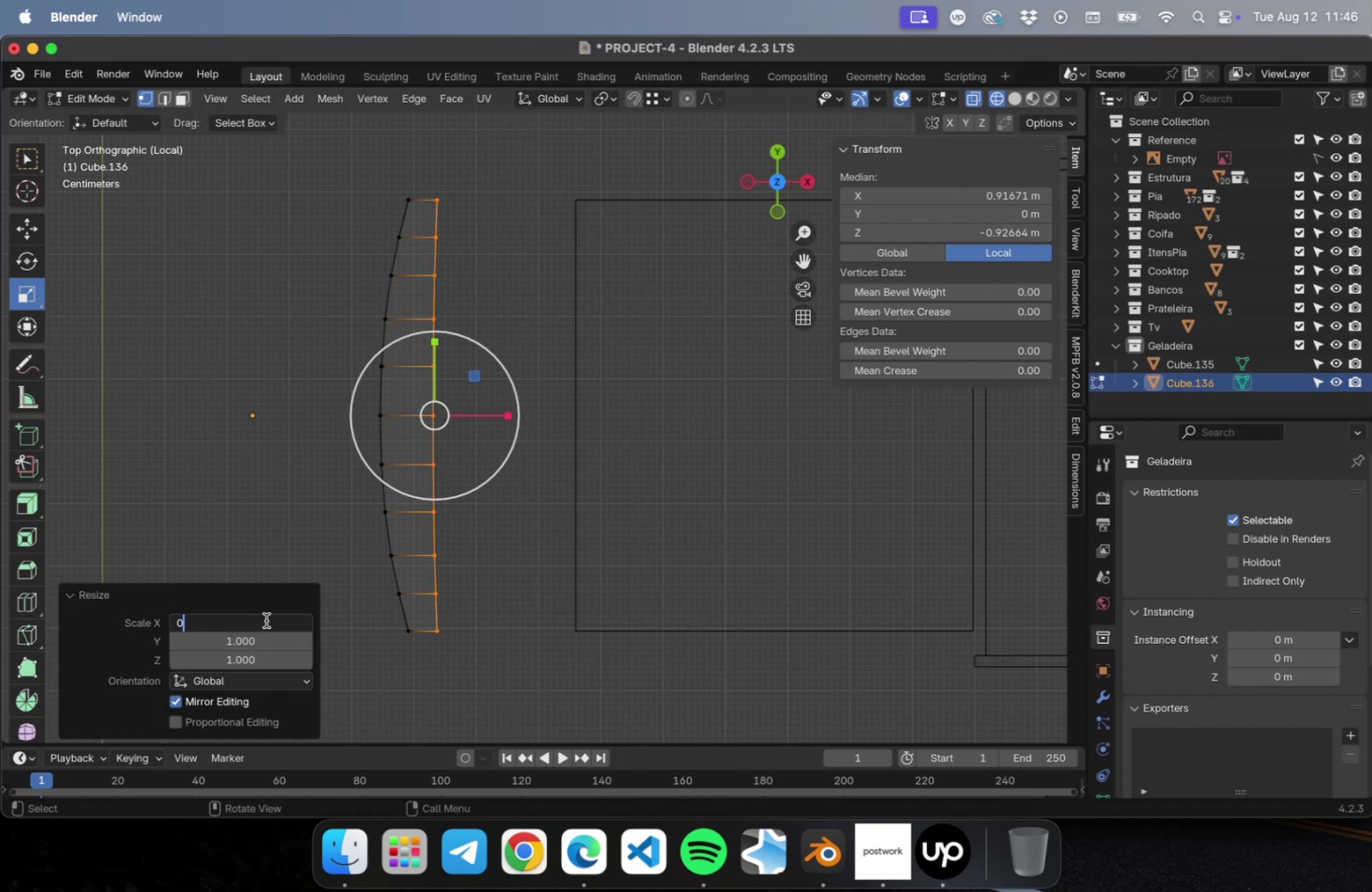 
key(Enter)
 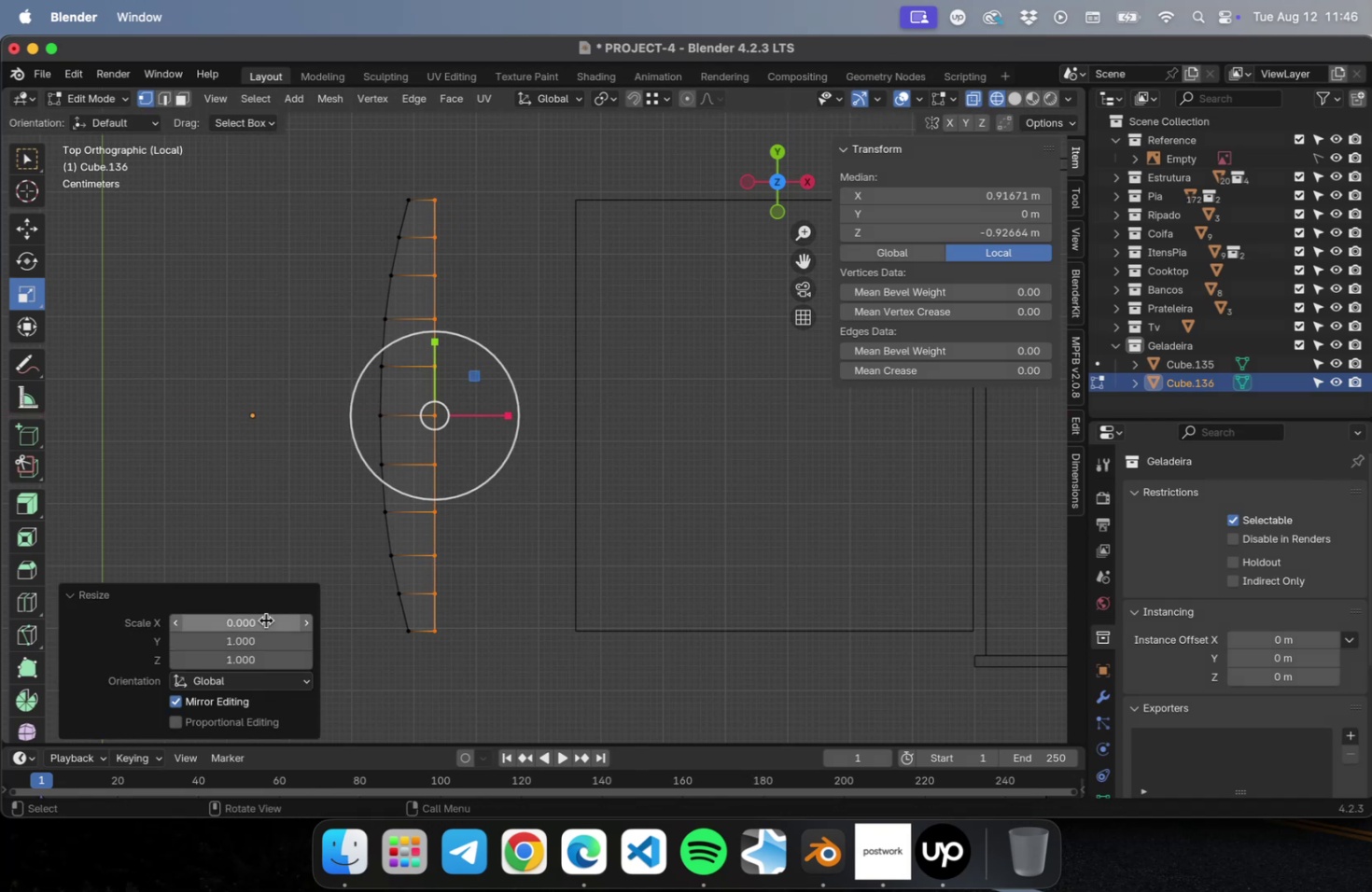 
wait(6.94)
 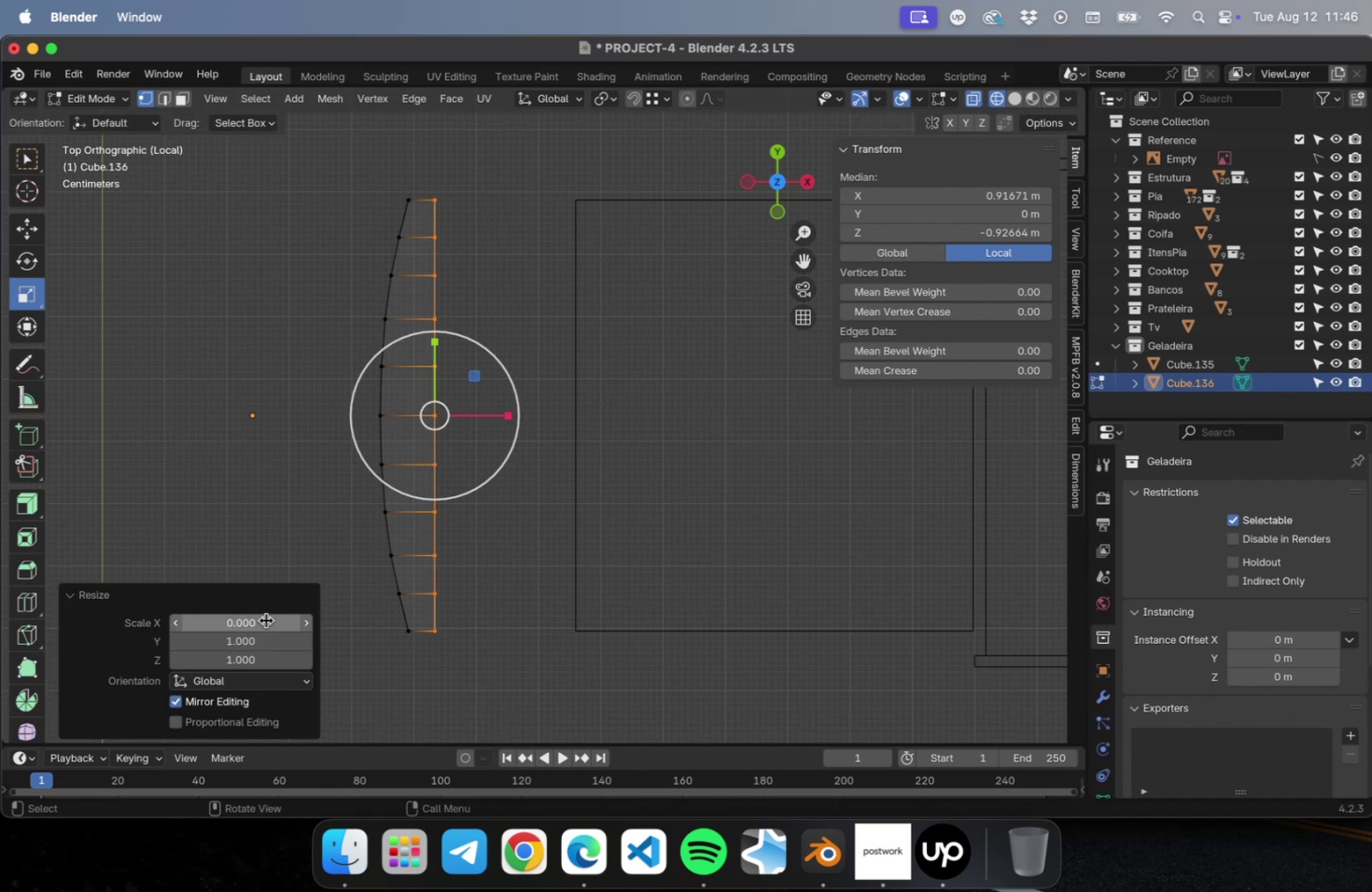 
left_click([32, 226])
 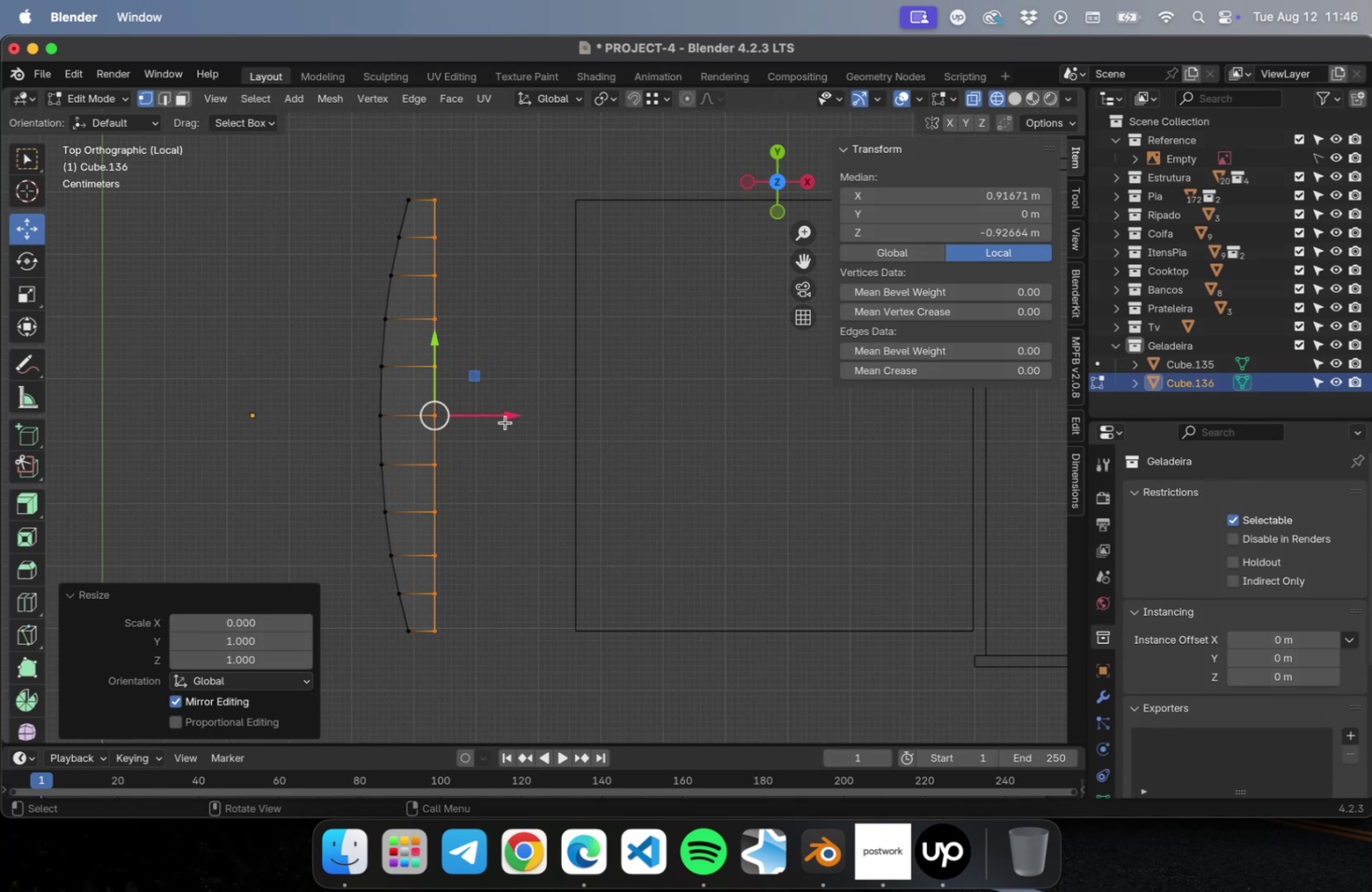 
left_click_drag(start_coordinate=[505, 422], to_coordinate=[499, 421])
 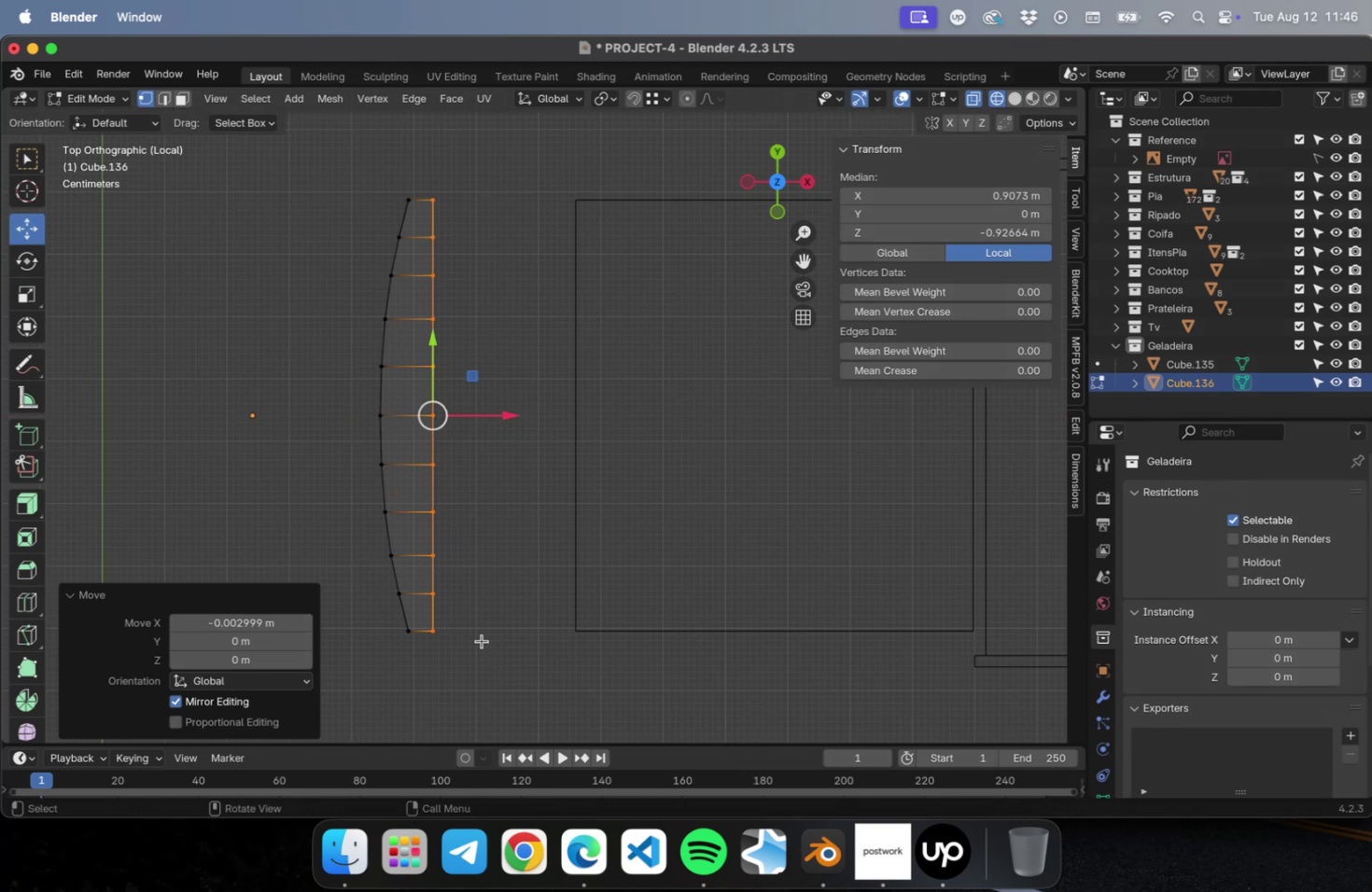 
key(Tab)
 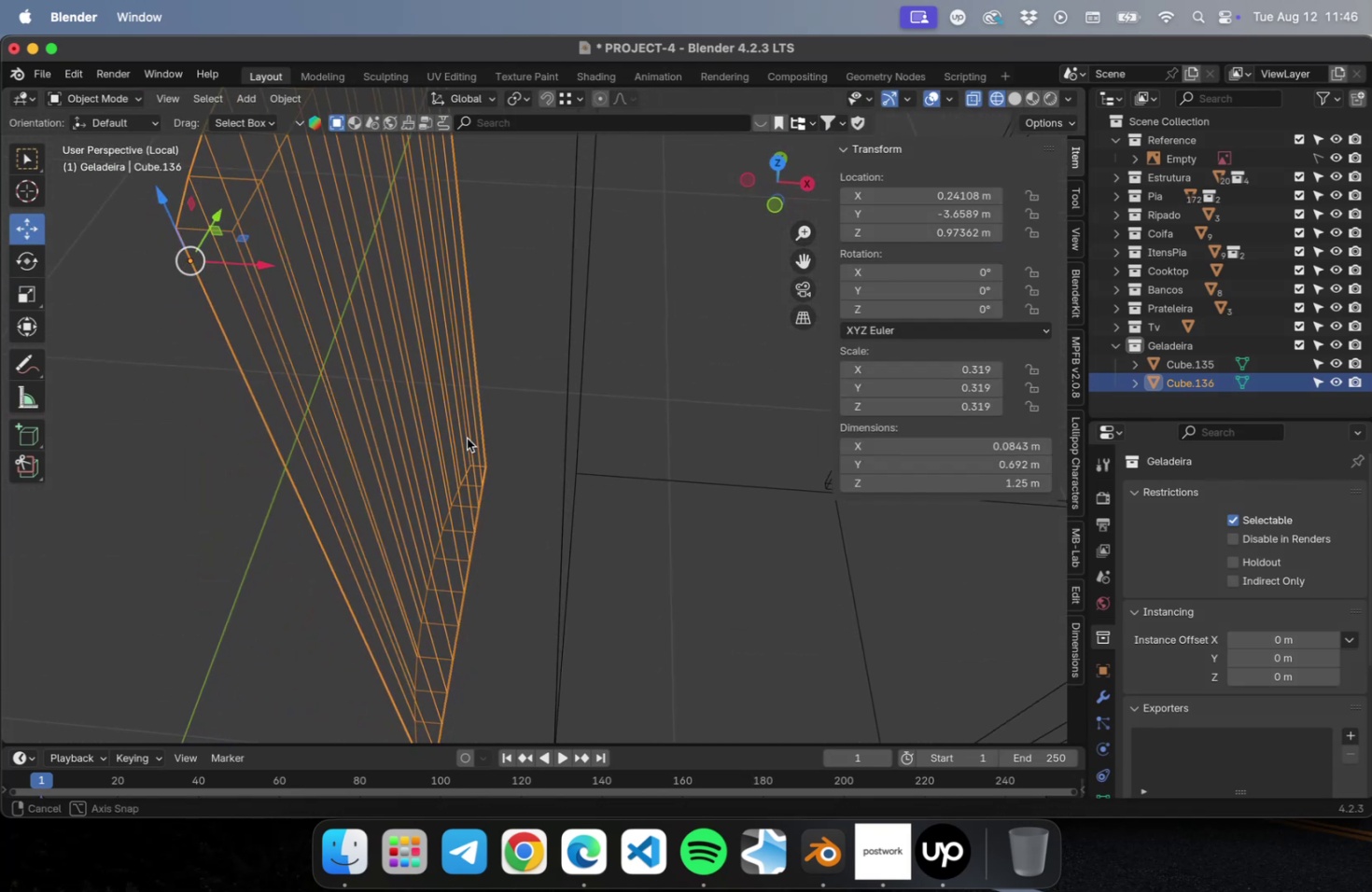 
scroll: coordinate [466, 431], scroll_direction: down, amount: 2.0
 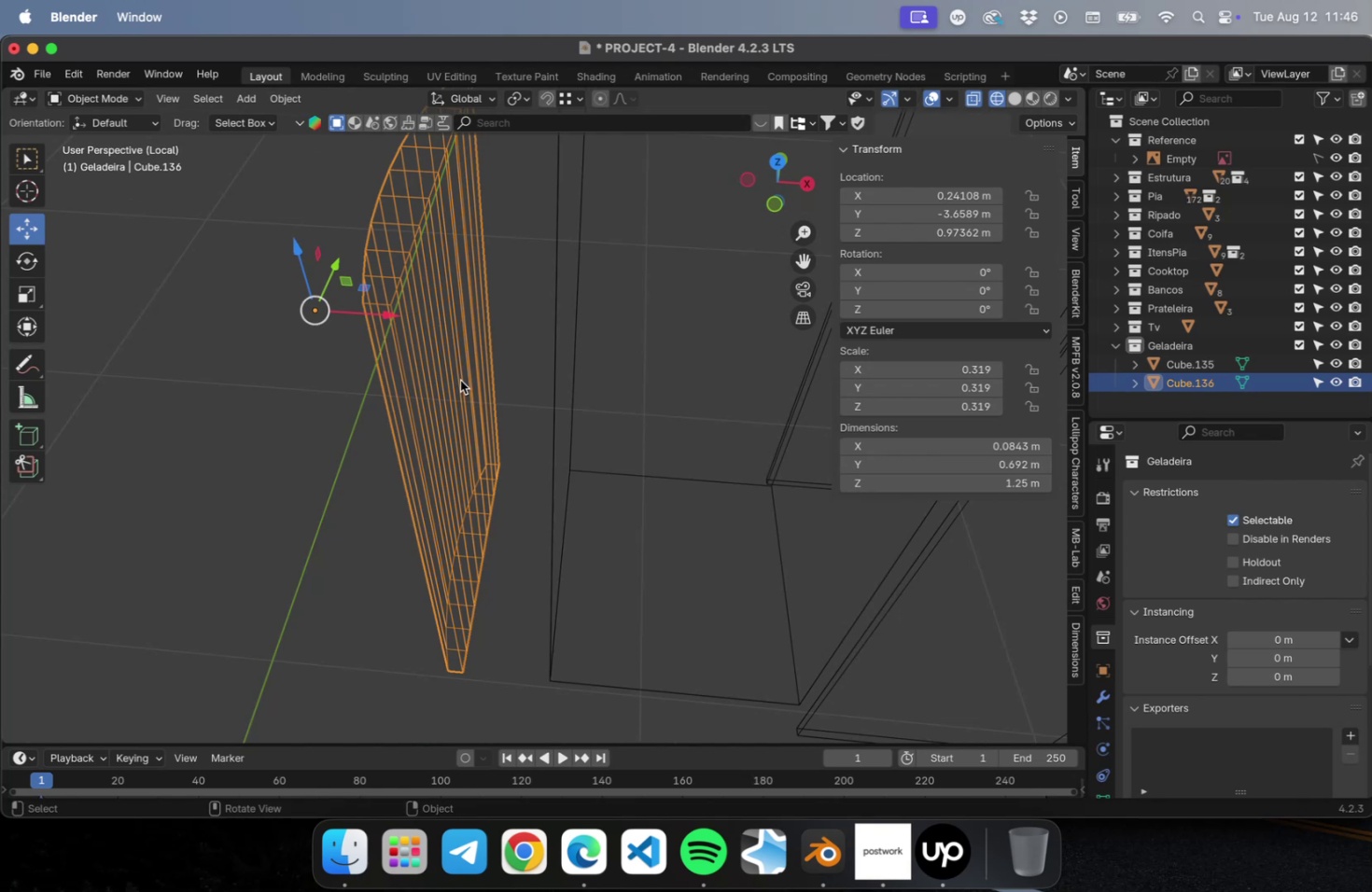 
key(NumLock)
 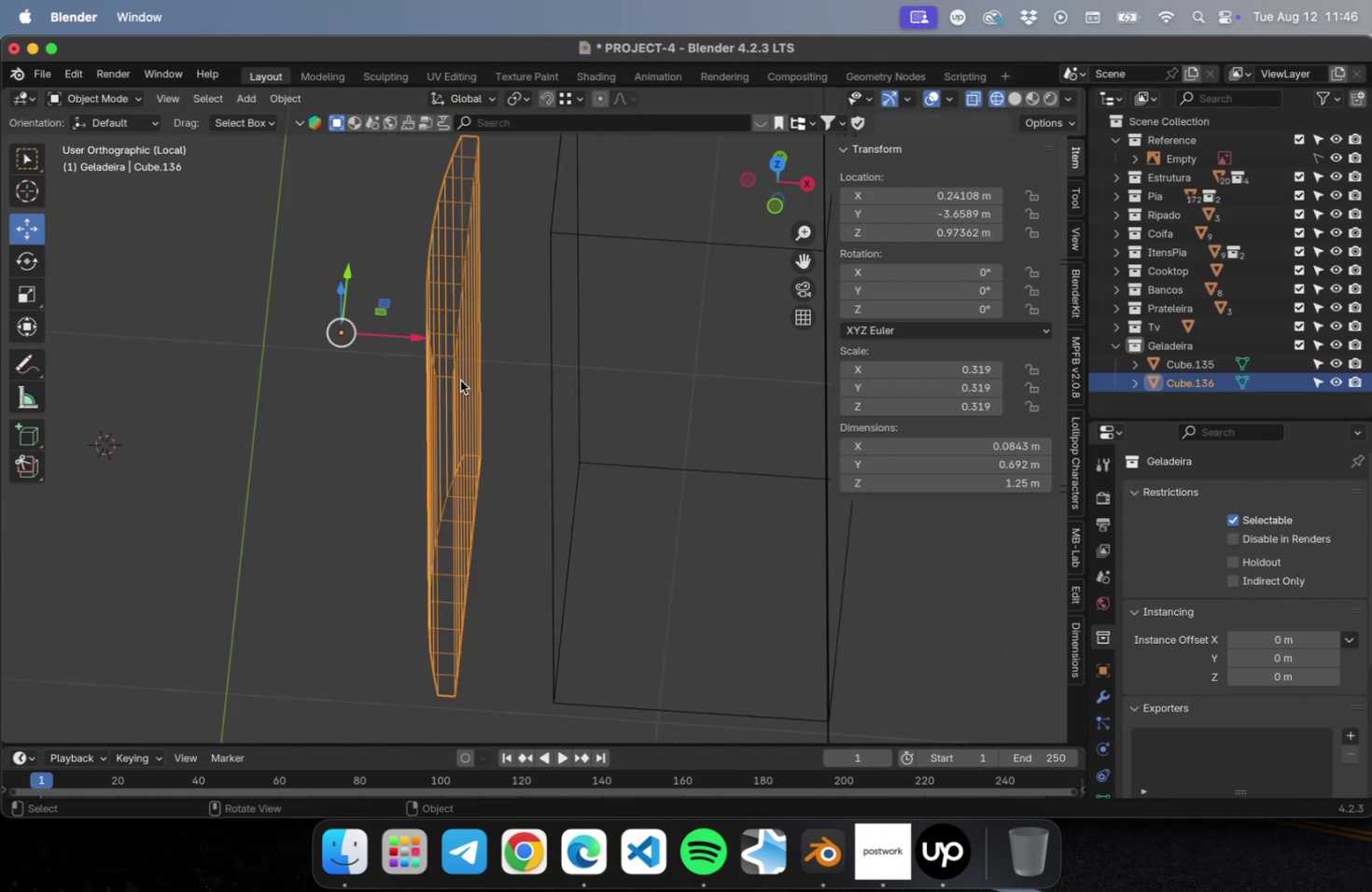 
key(Numpad7)
 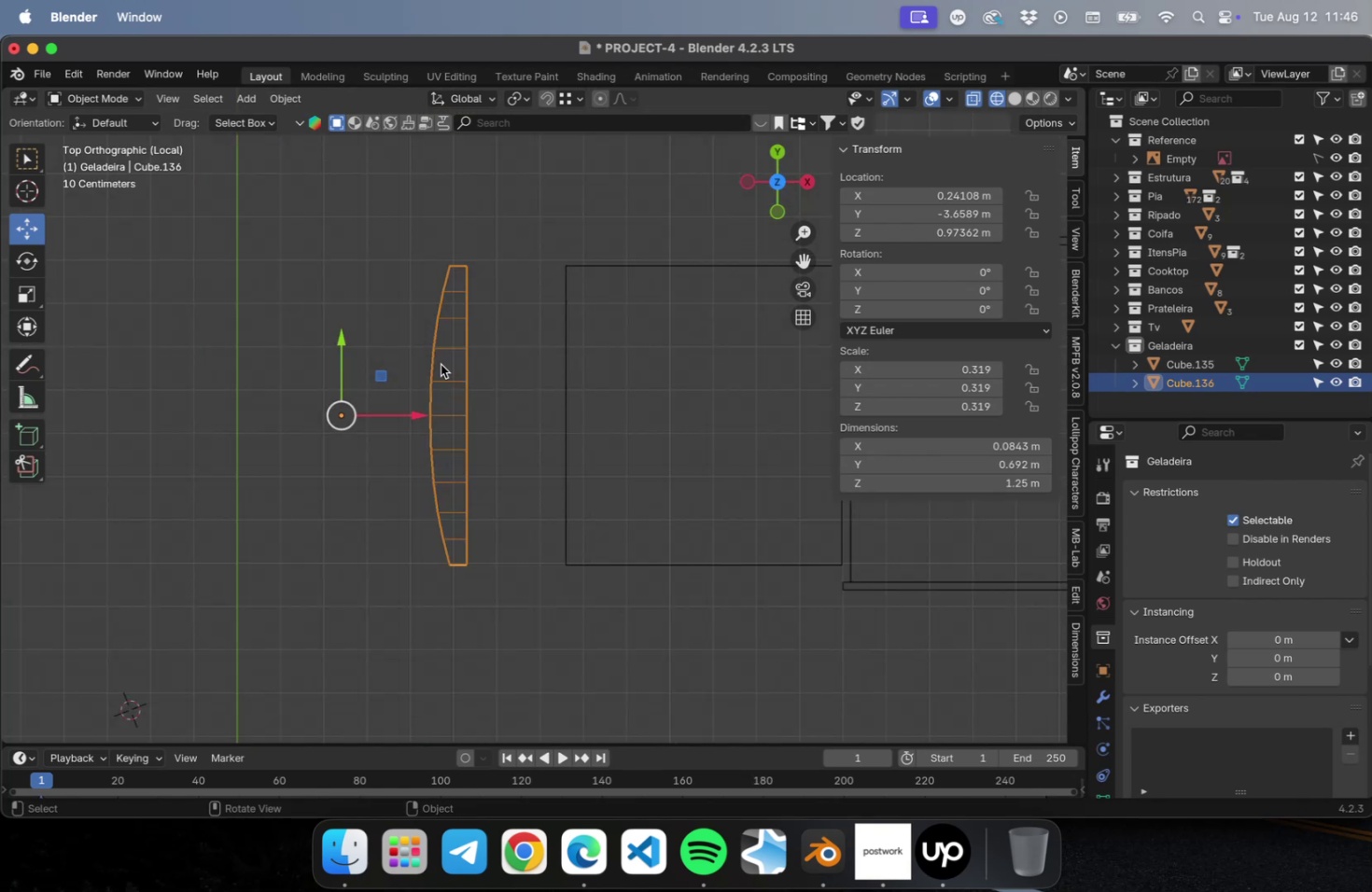 
scroll: coordinate [486, 234], scroll_direction: up, amount: 14.0
 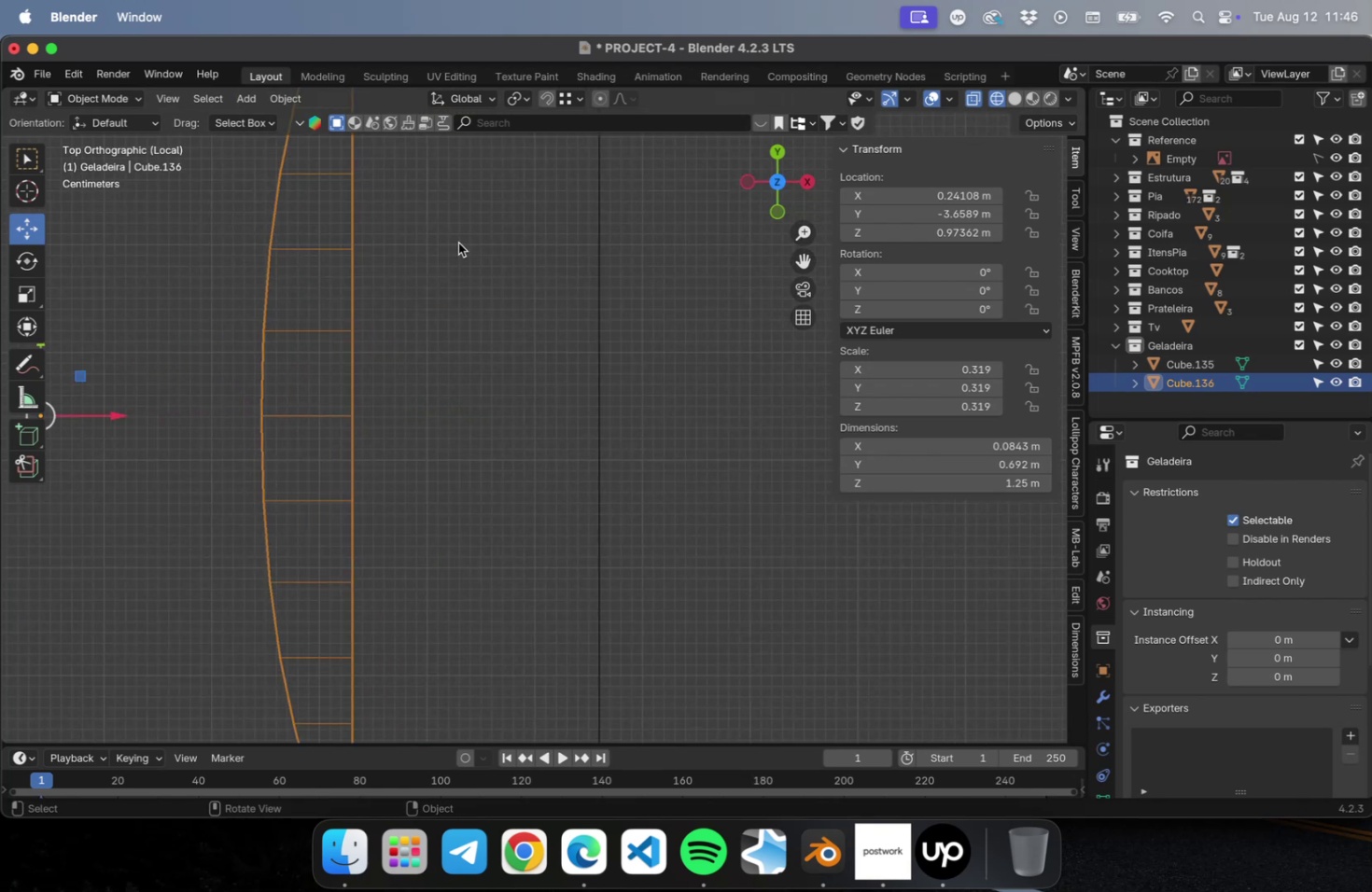 
hold_key(key=ShiftLeft, duration=0.41)
 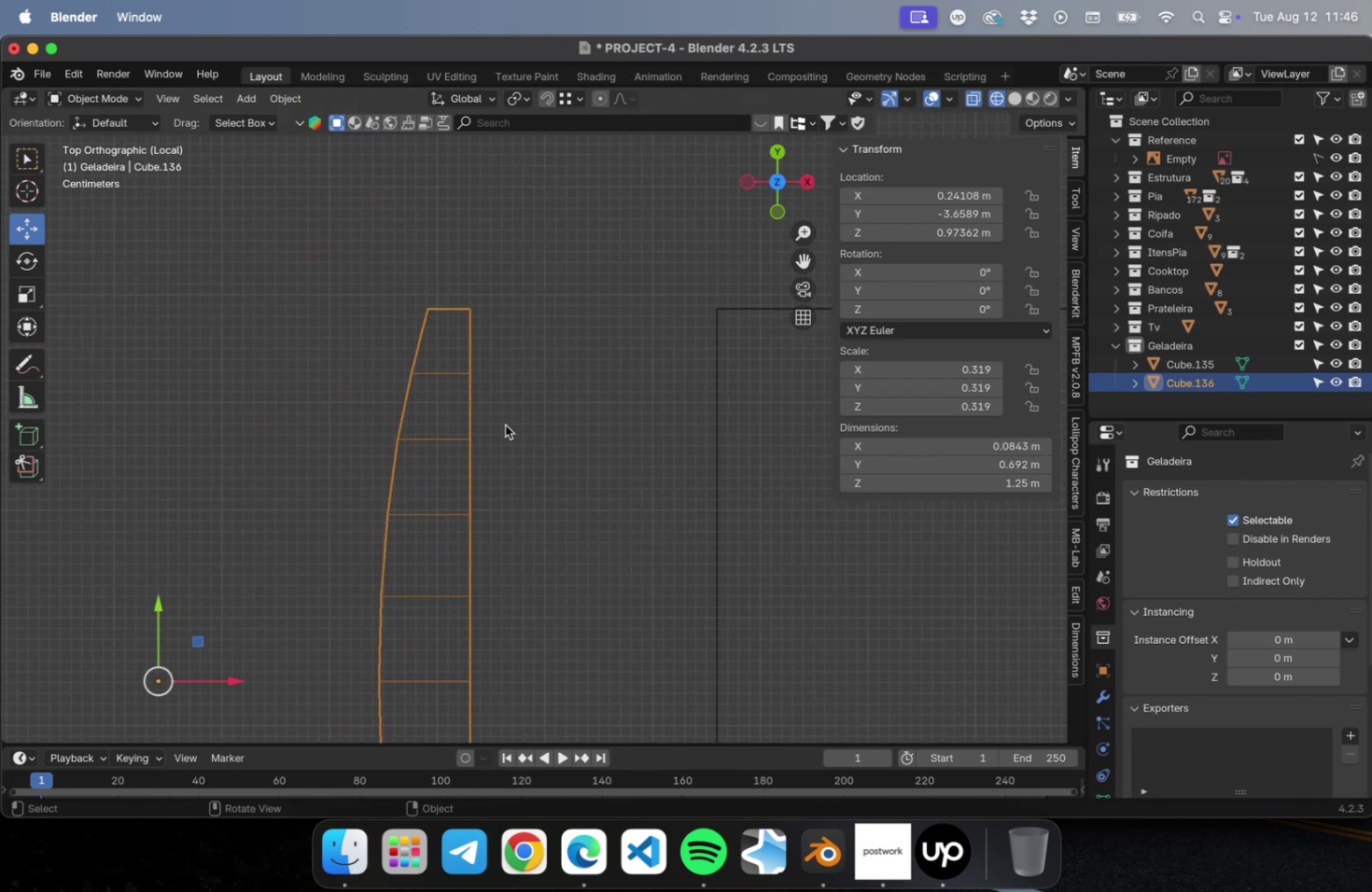 
scroll: coordinate [501, 418], scroll_direction: up, amount: 4.0
 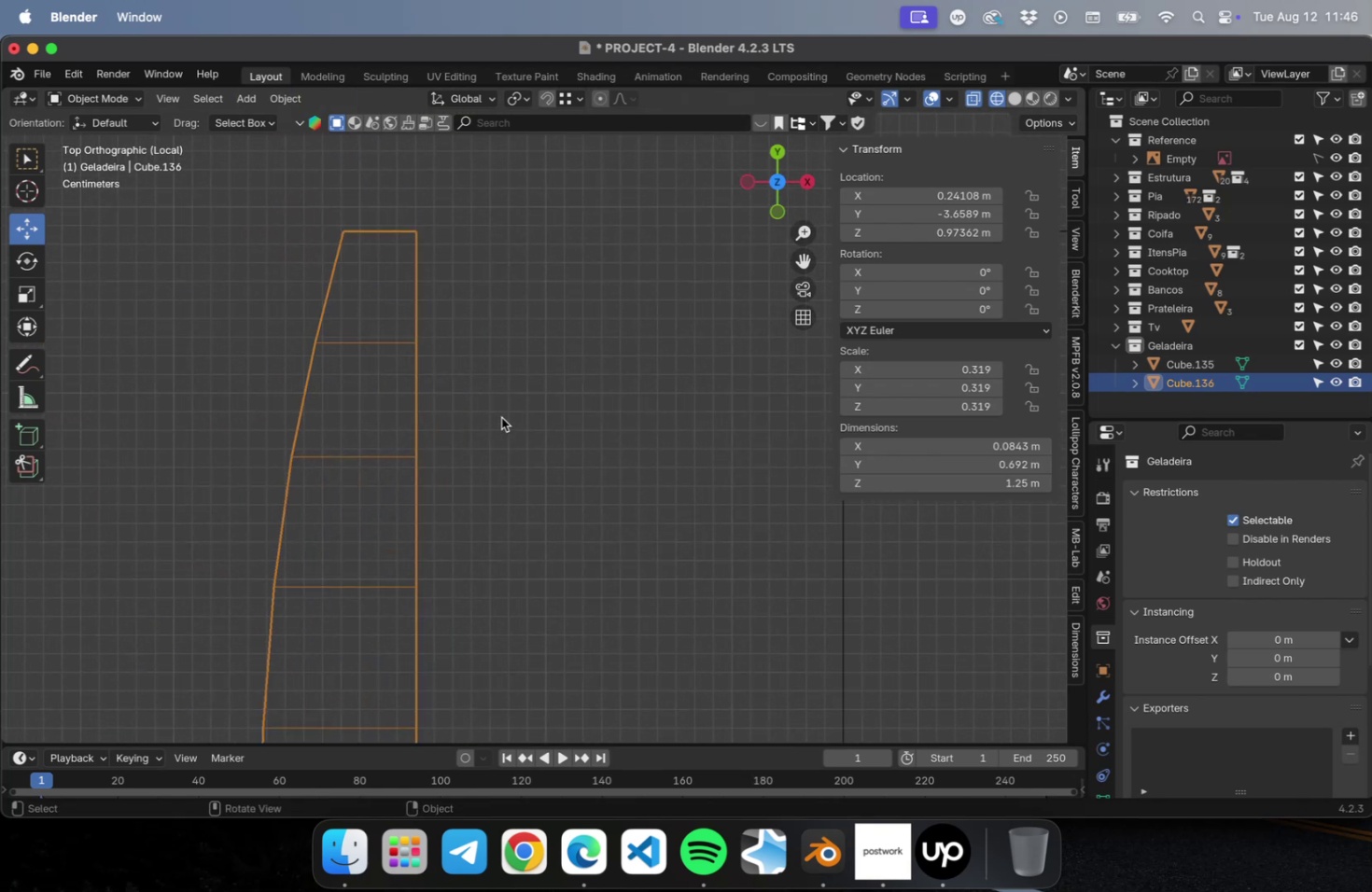 
hold_key(key=ShiftLeft, duration=0.39)
 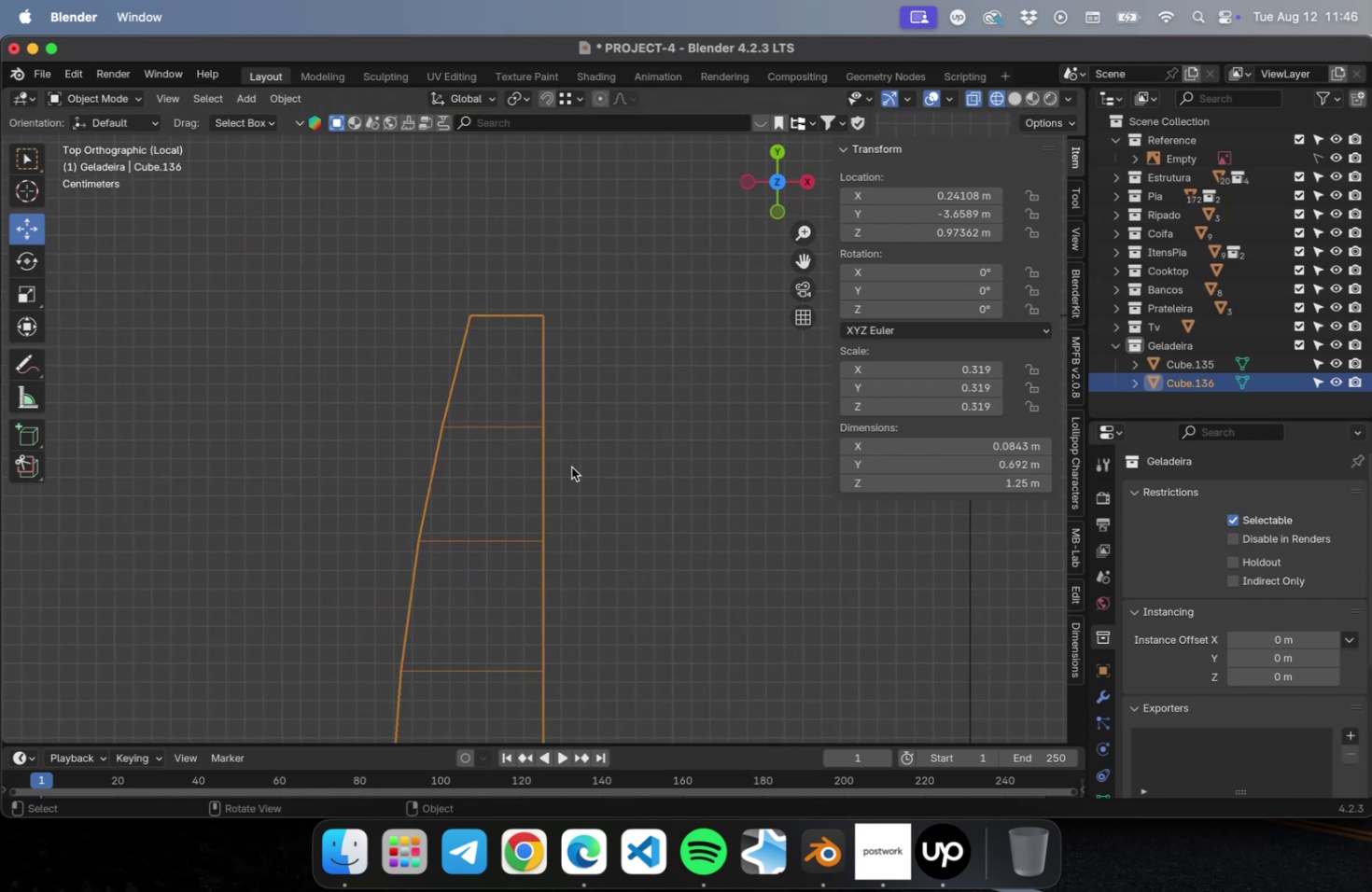 
key(Meta+R)
 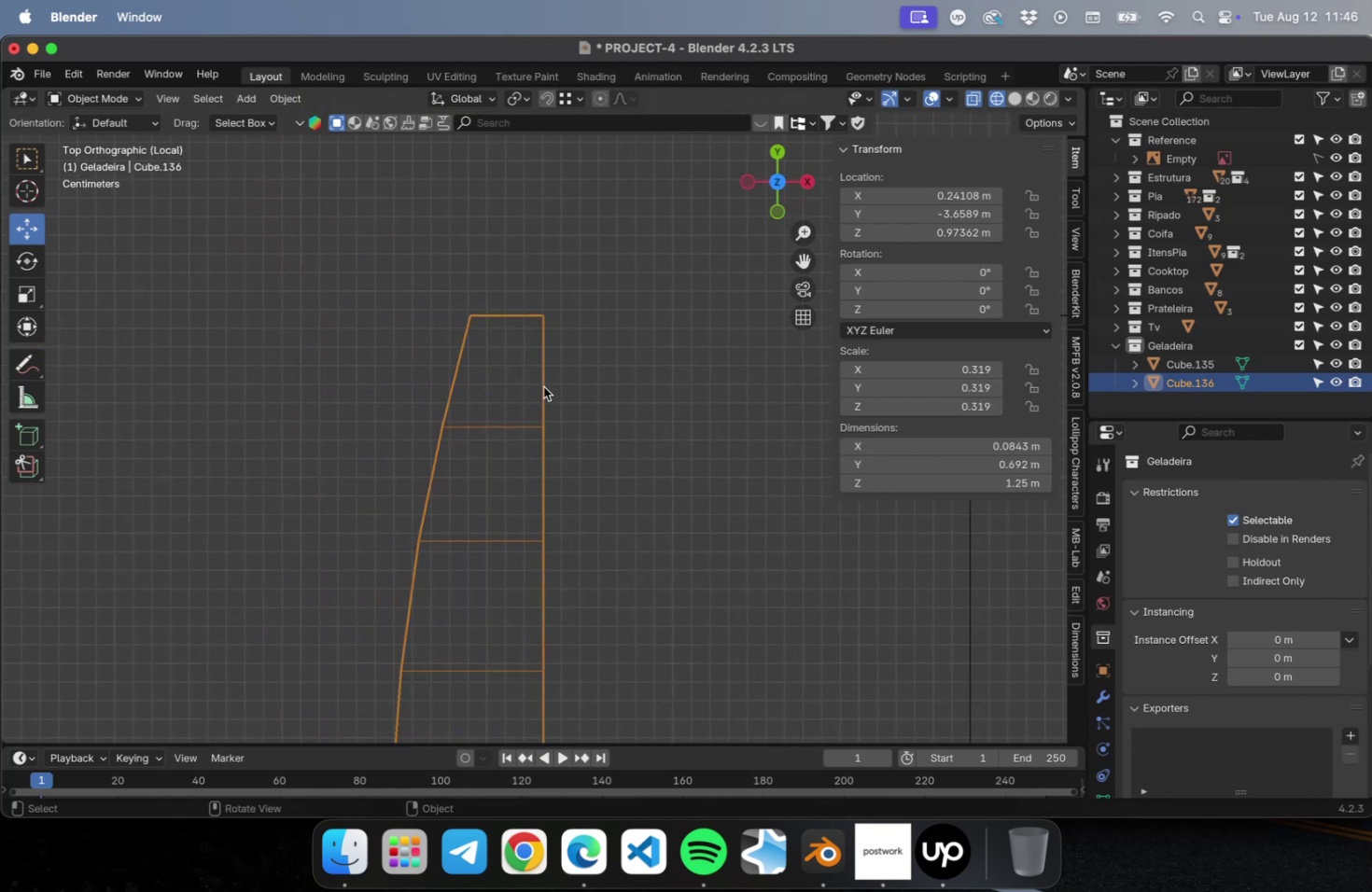 
key(Tab)
 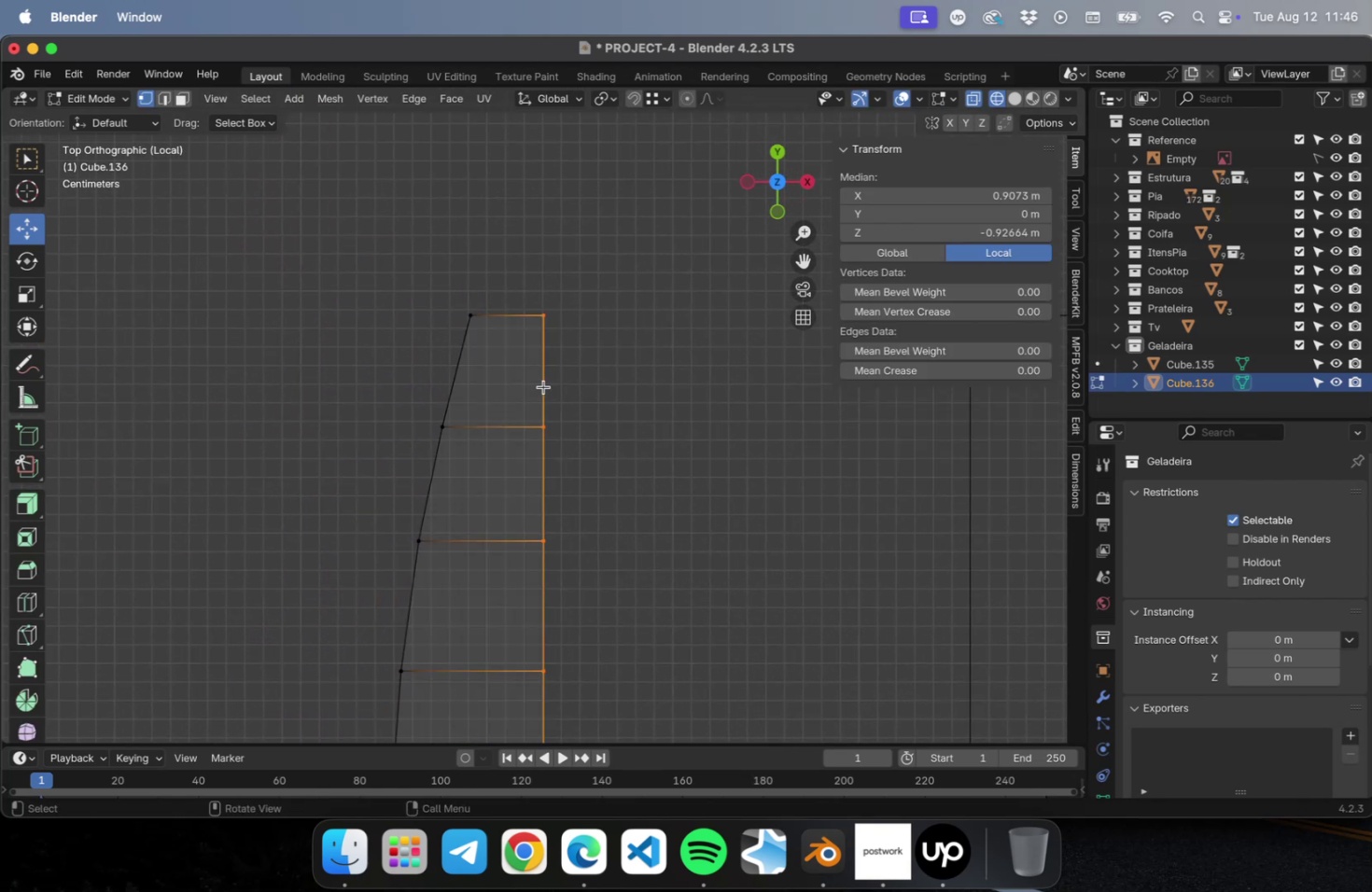 
key(2)
 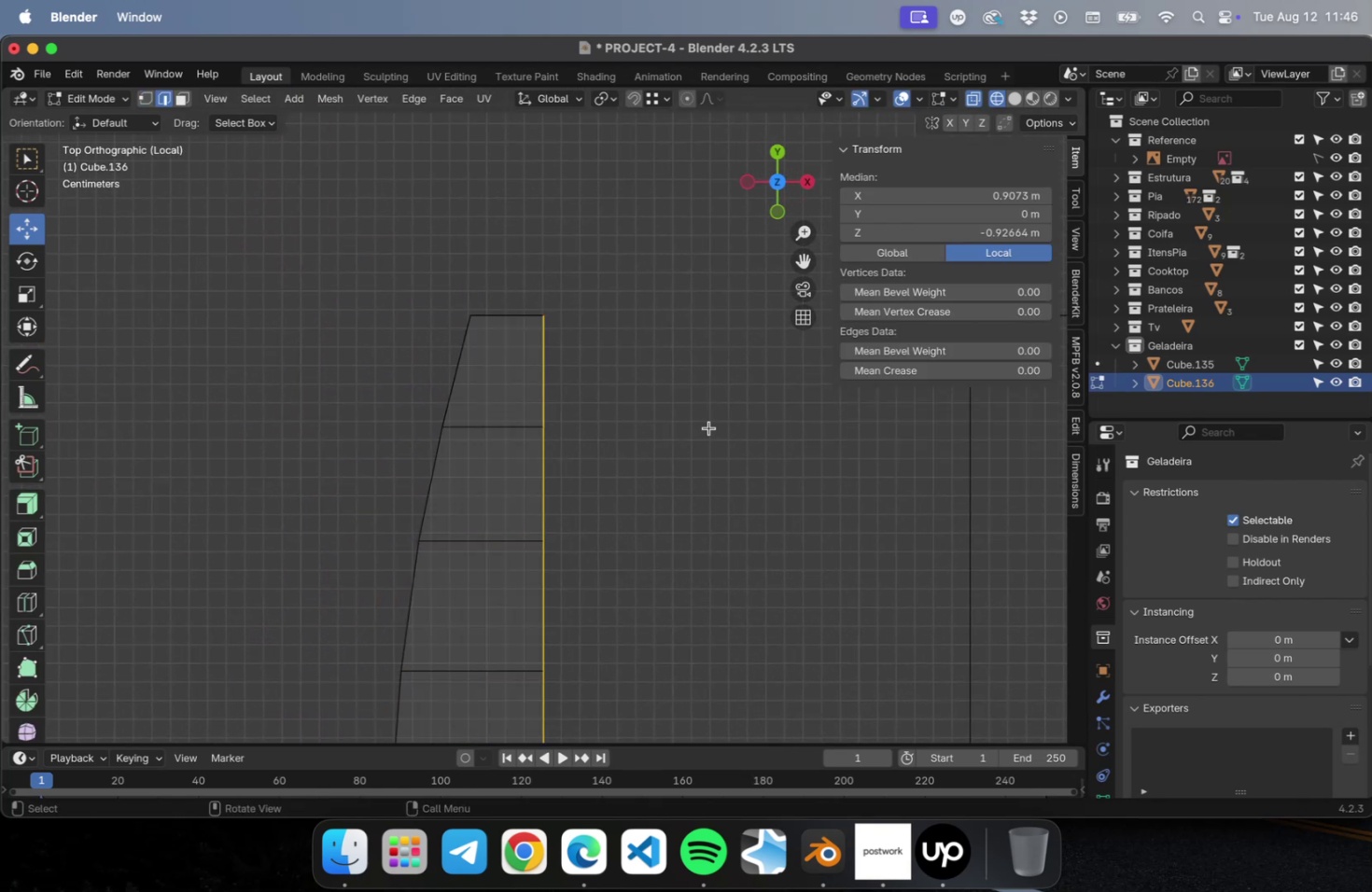 
left_click([708, 427])
 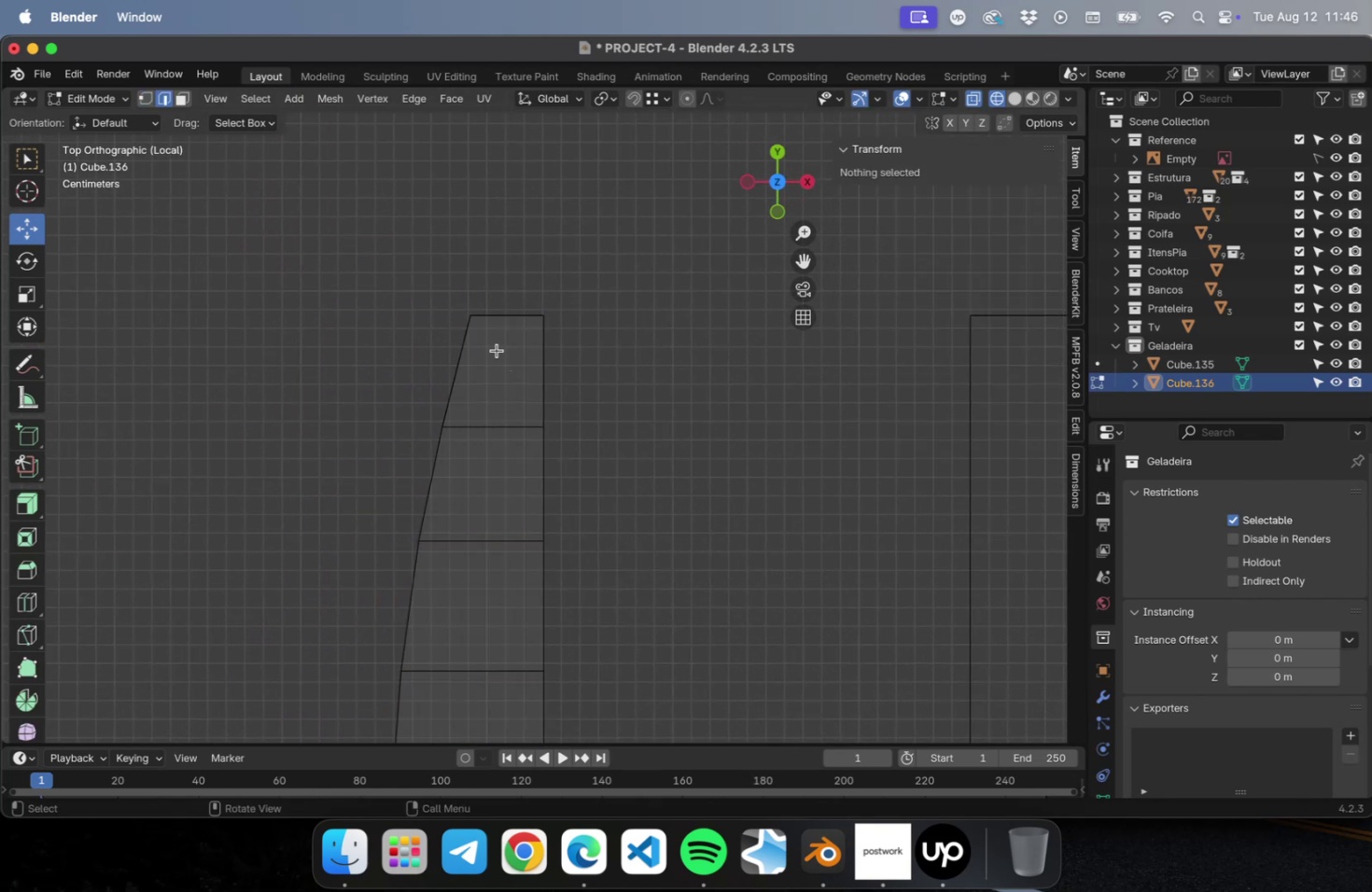 
key(Meta+R)
 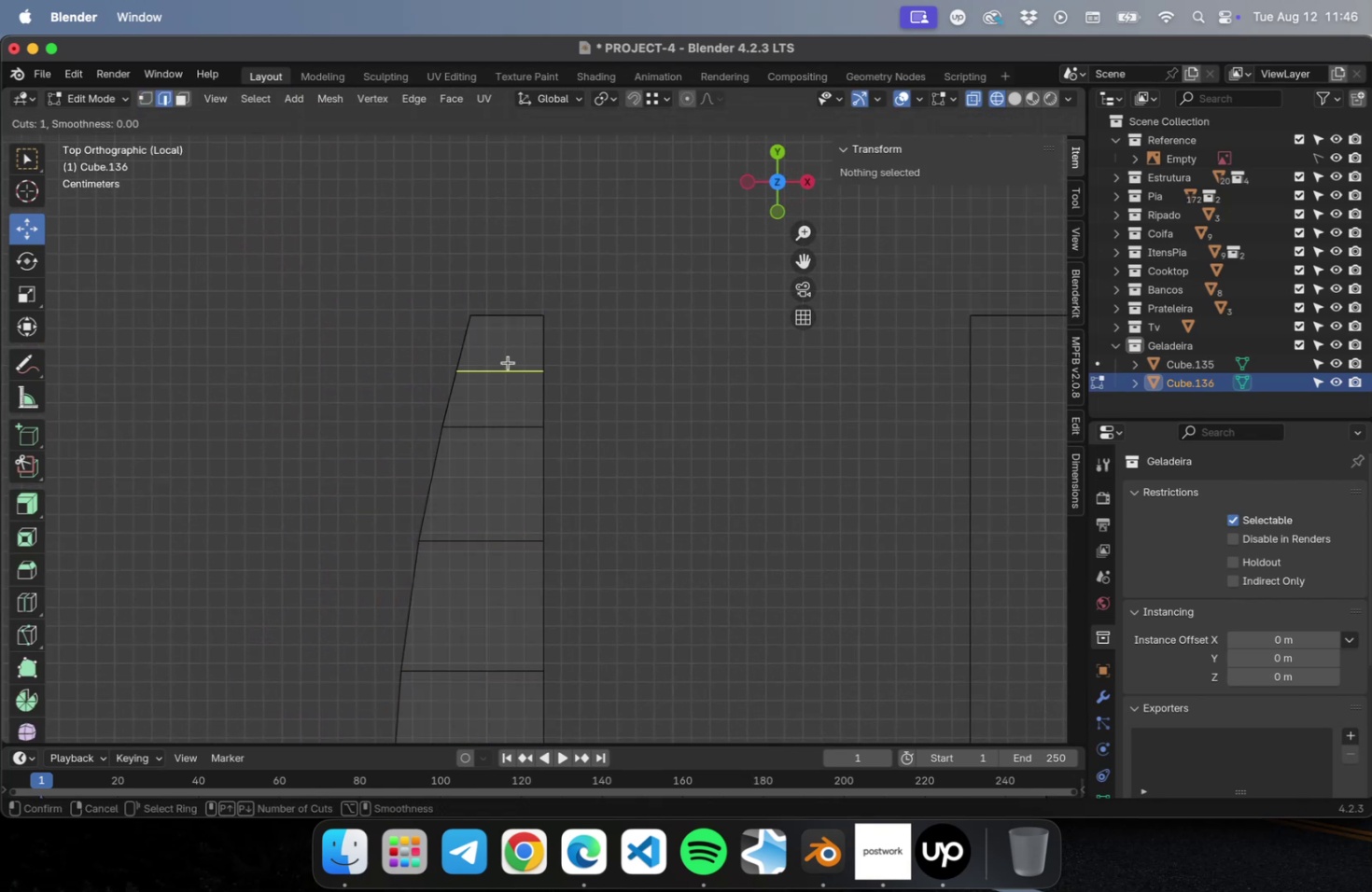 
left_click([508, 362])
 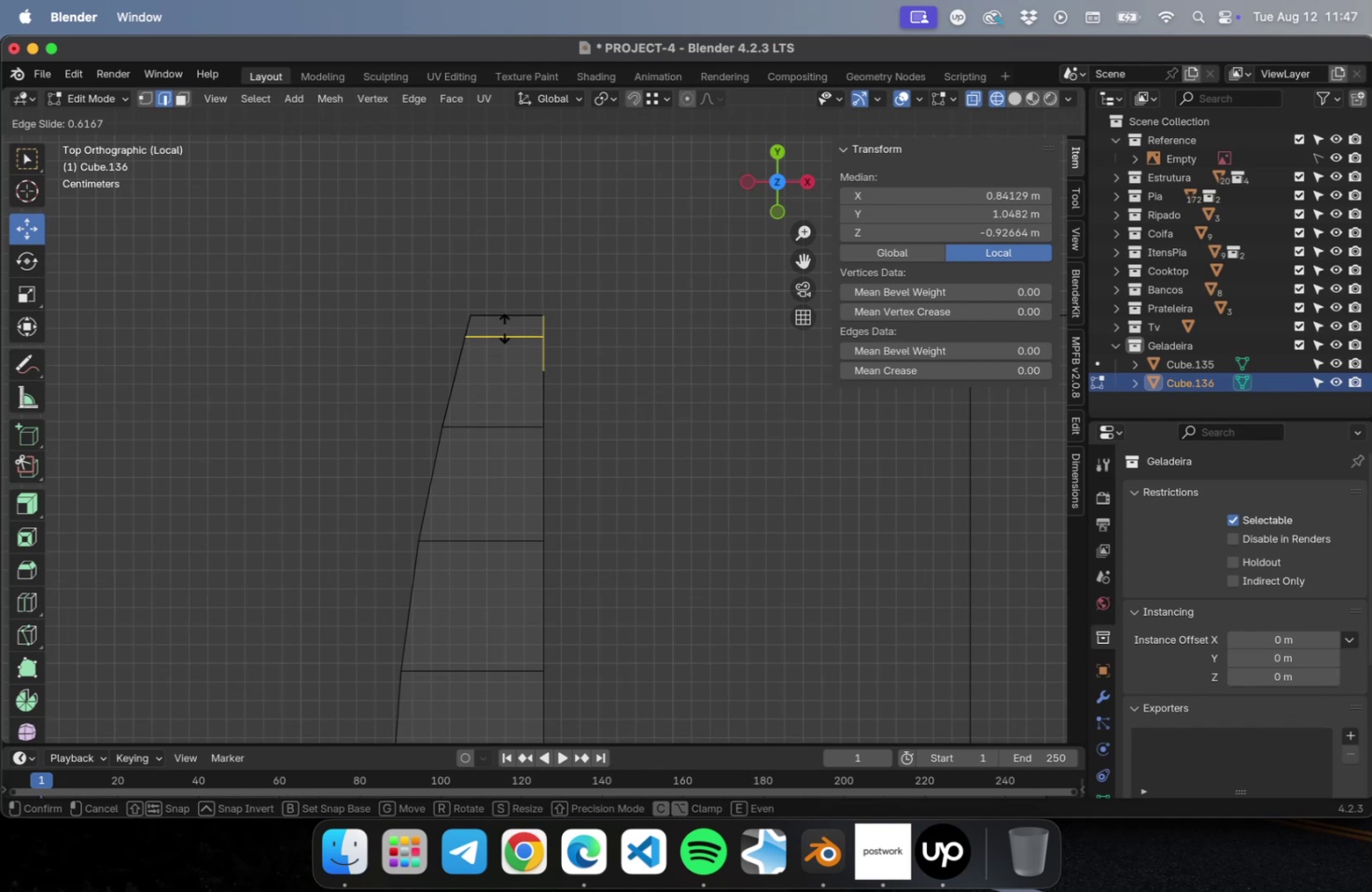 
wait(5.45)
 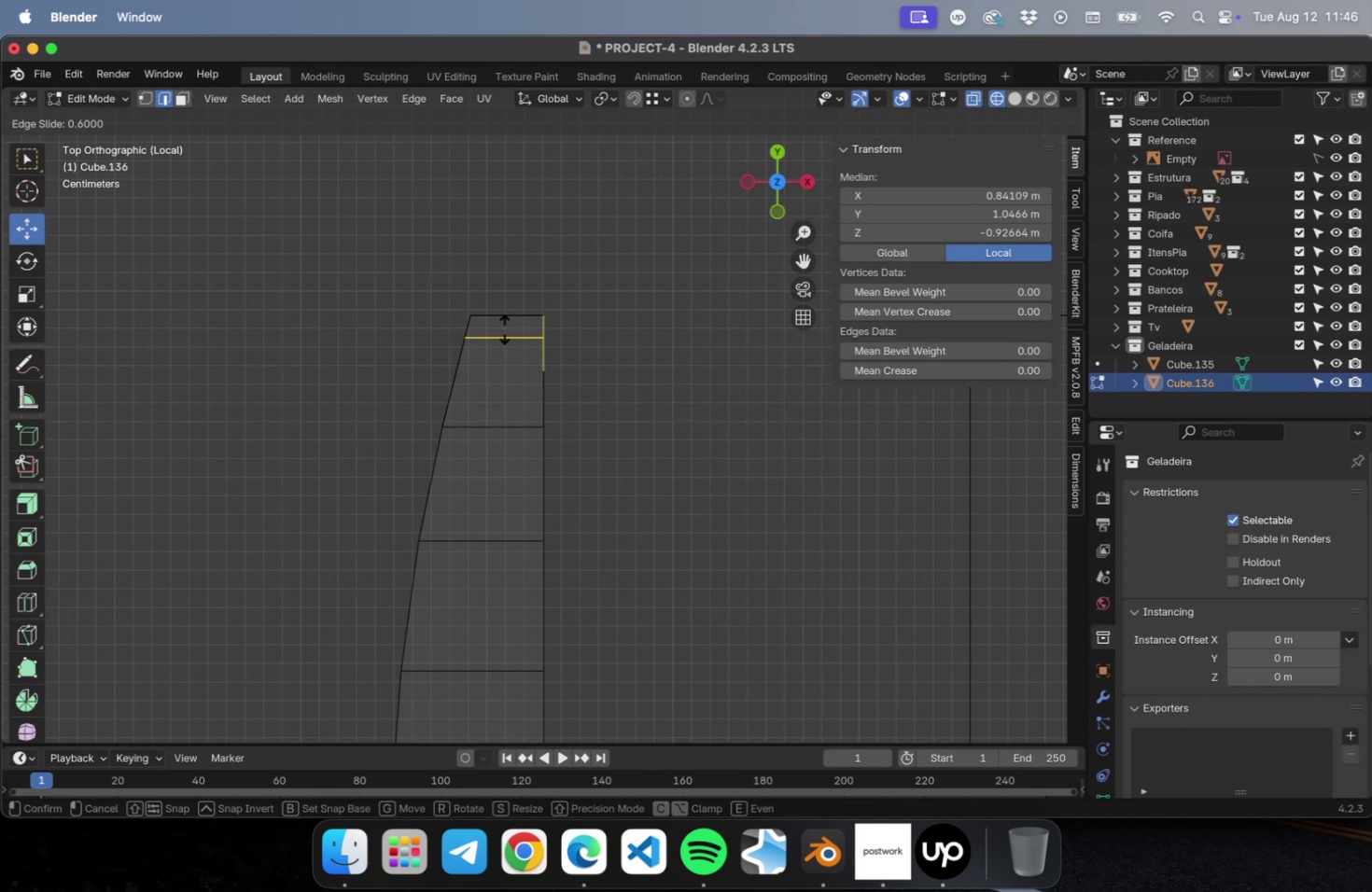 
left_click([507, 320])
 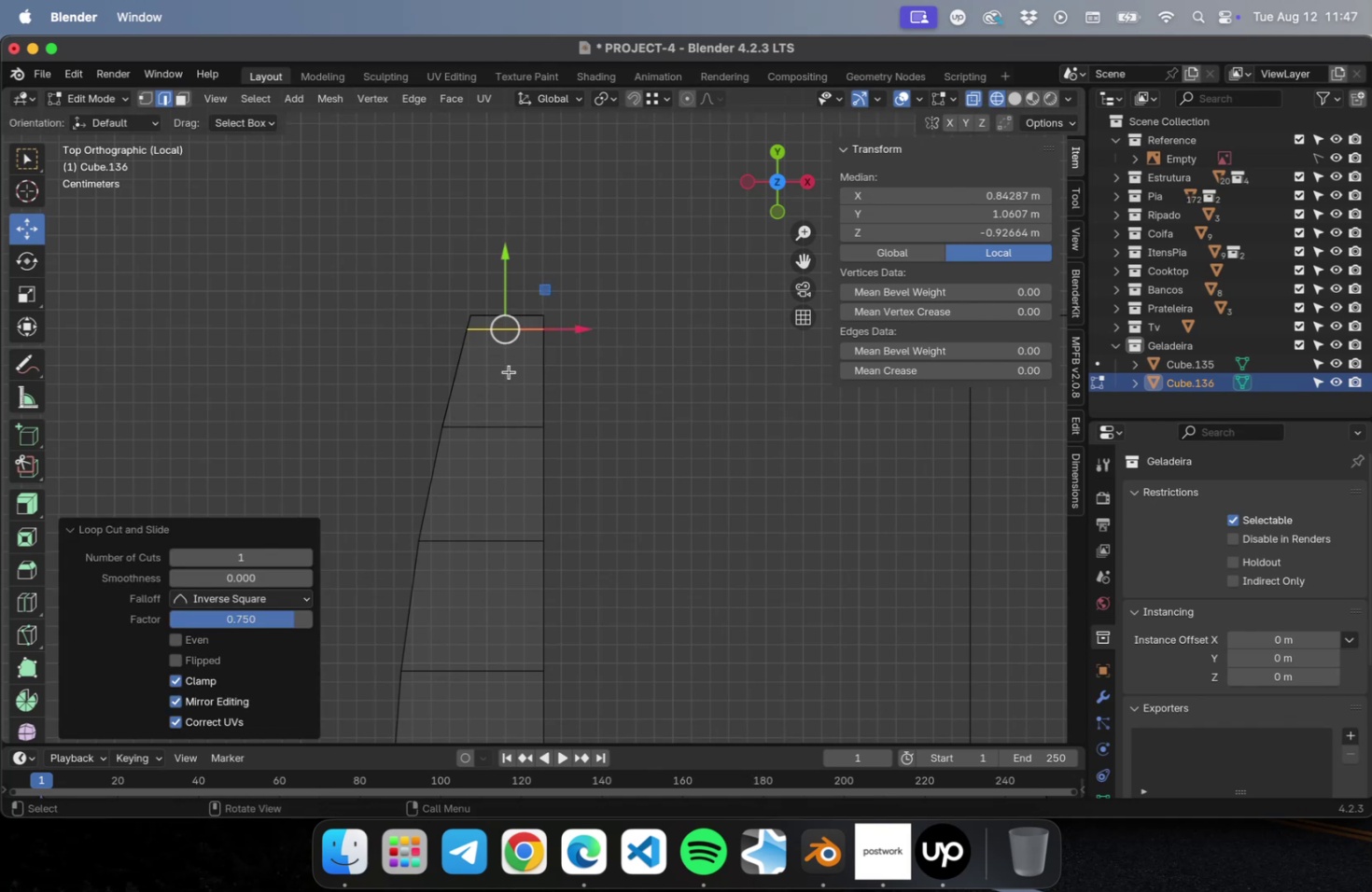 
key(Meta+R)
 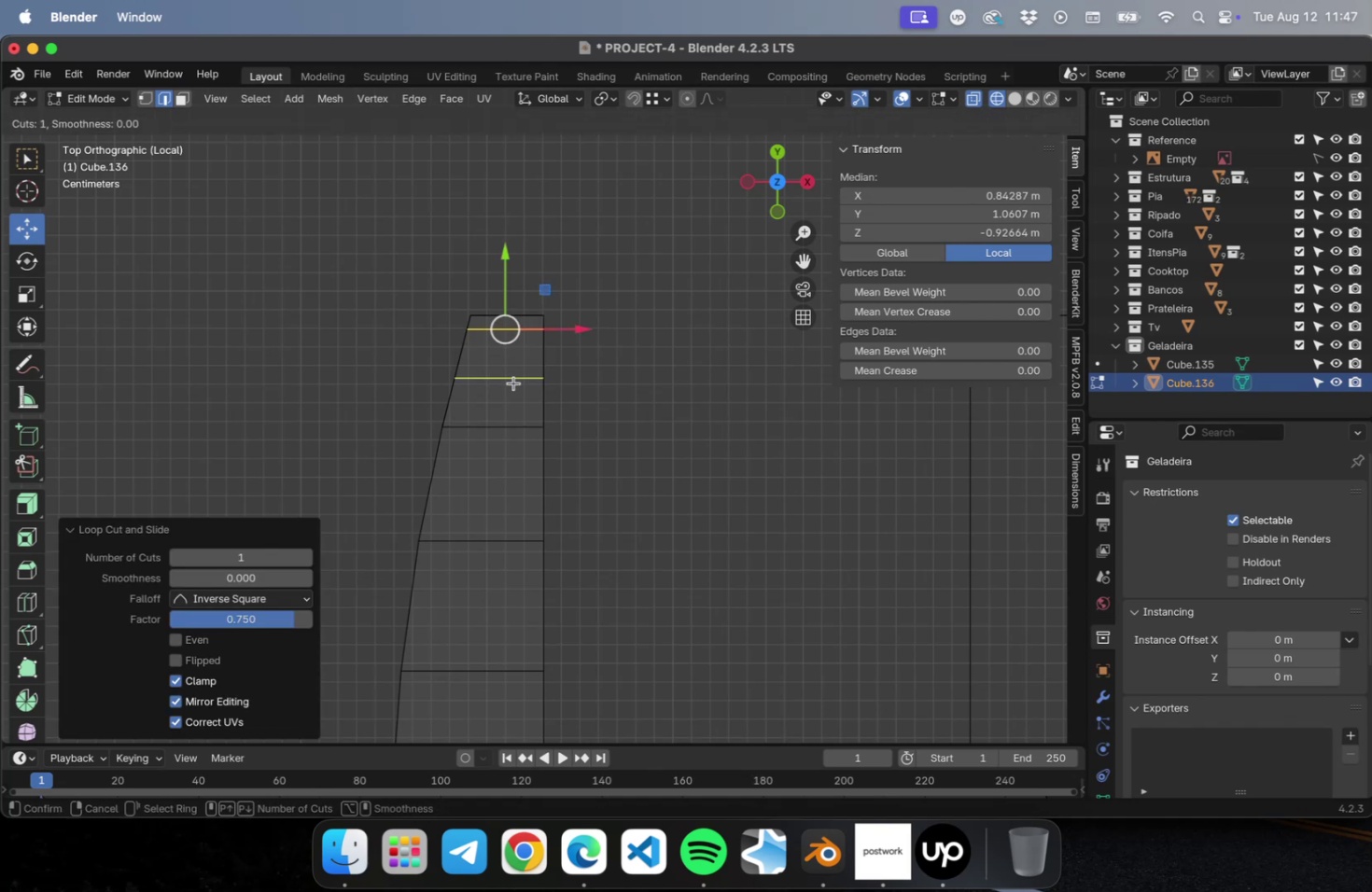 
left_click([513, 383])
 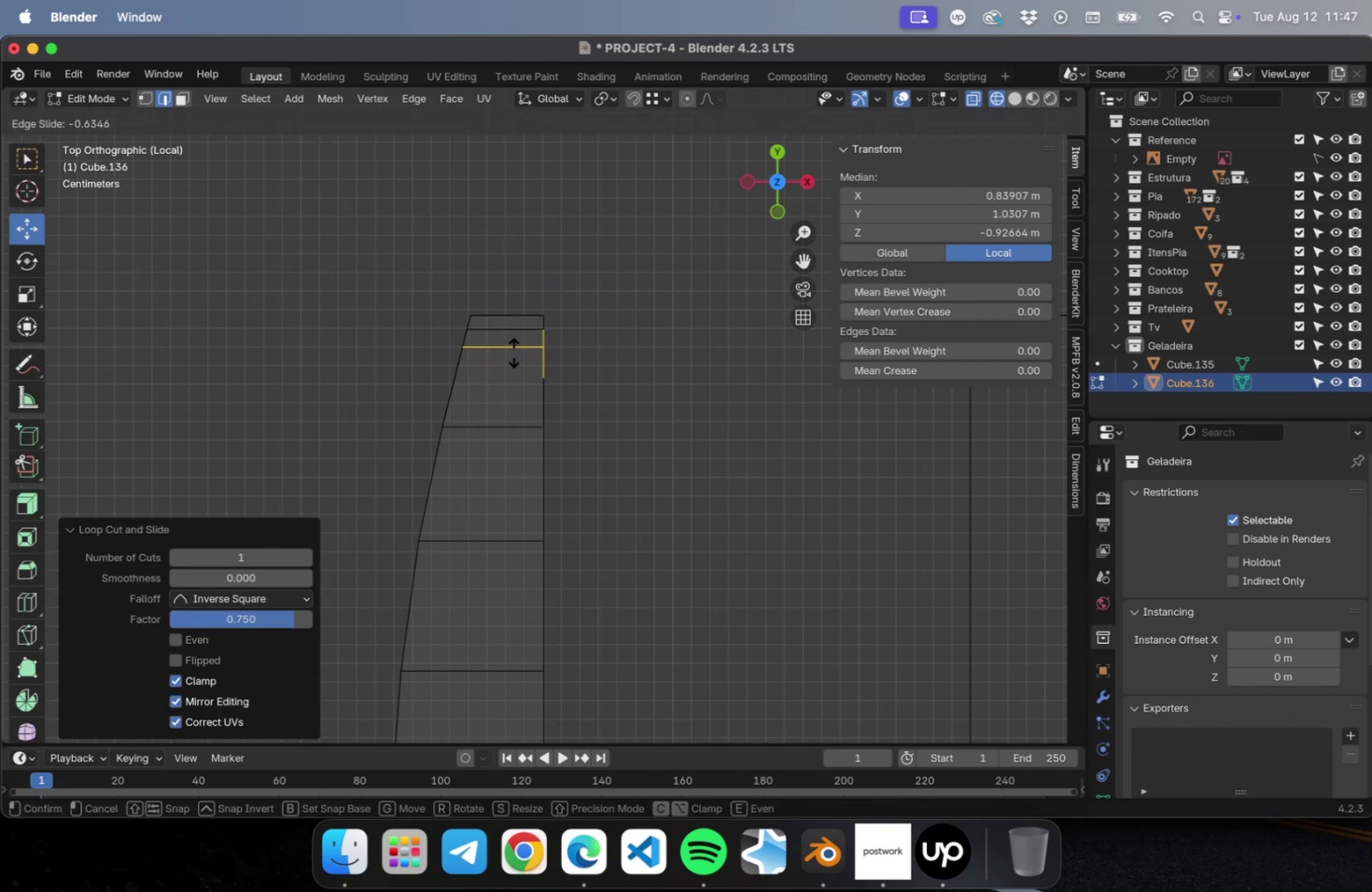 
left_click([513, 352])
 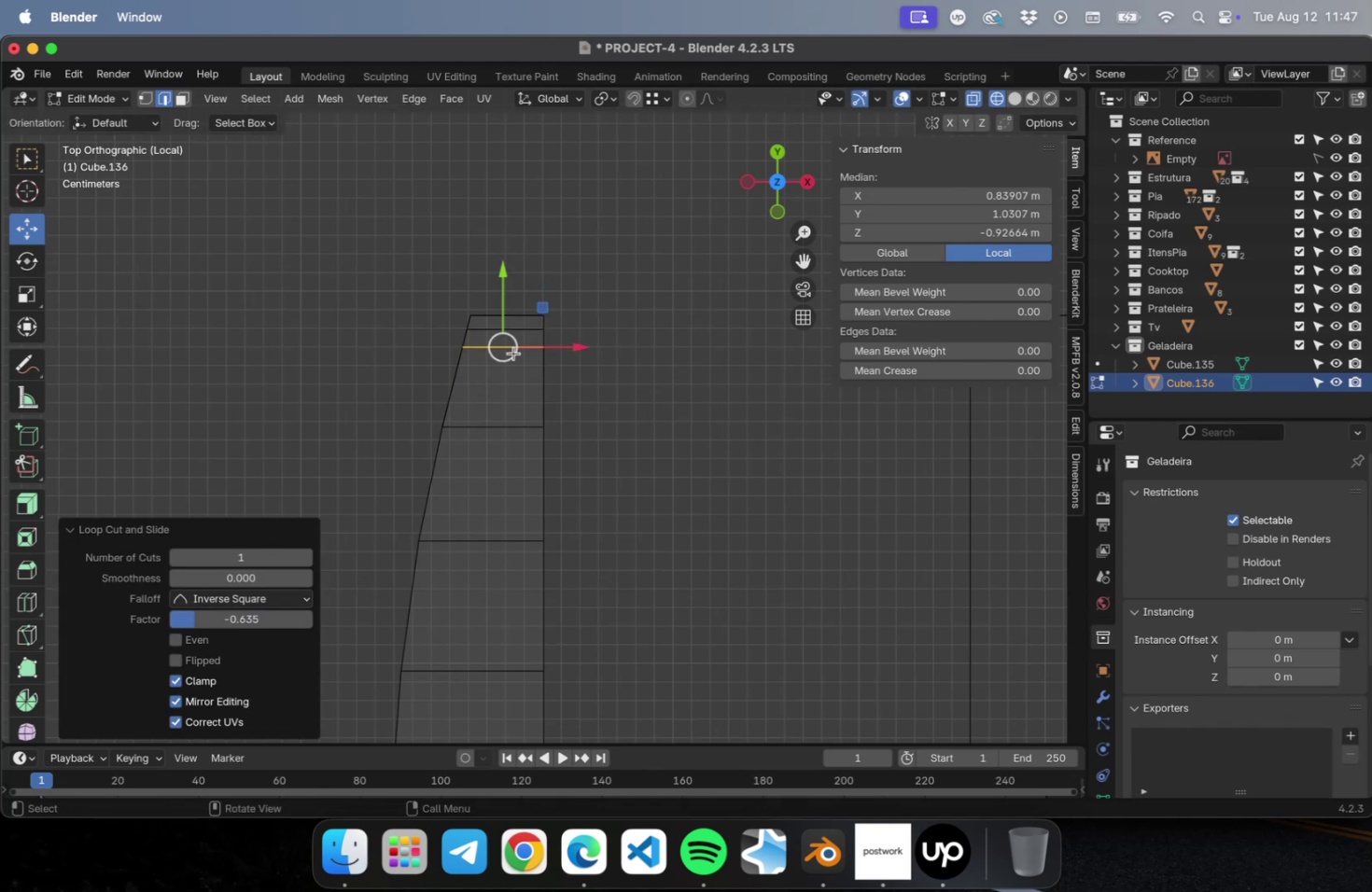 
scroll: coordinate [533, 387], scroll_direction: down, amount: 22.0
 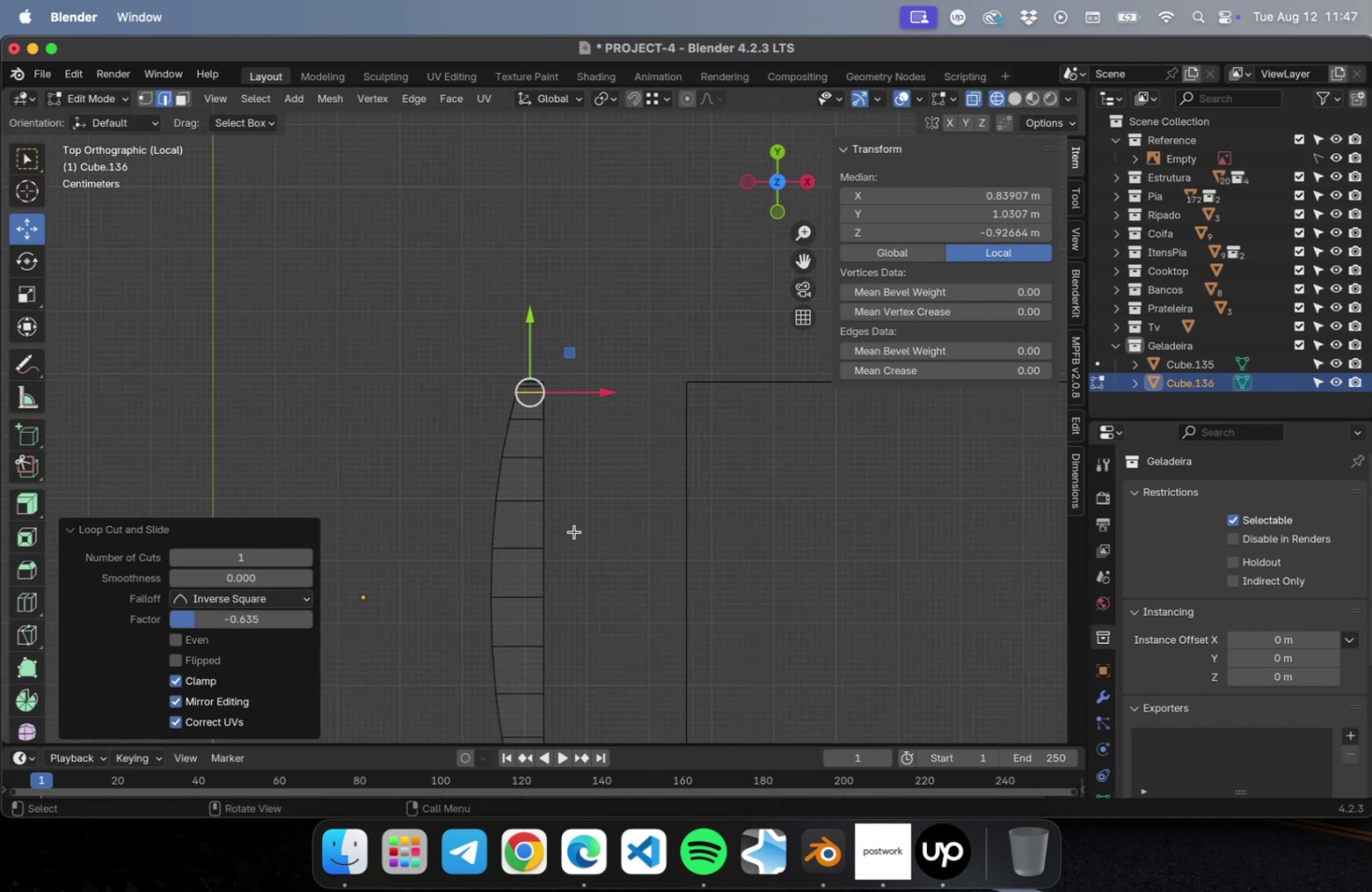 
hold_key(key=ShiftLeft, duration=0.53)
 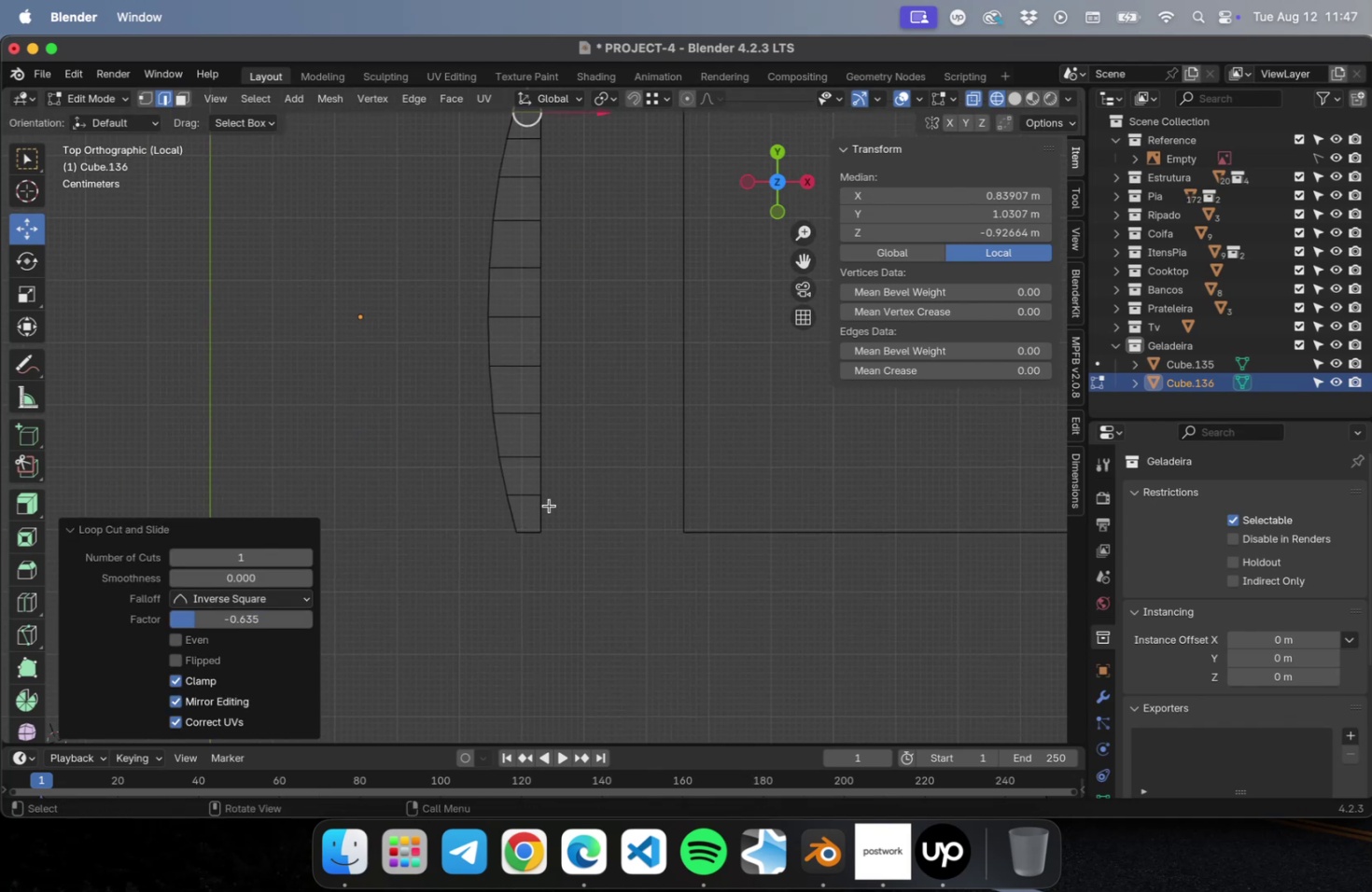 
scroll: coordinate [549, 506], scroll_direction: up, amount: 9.0
 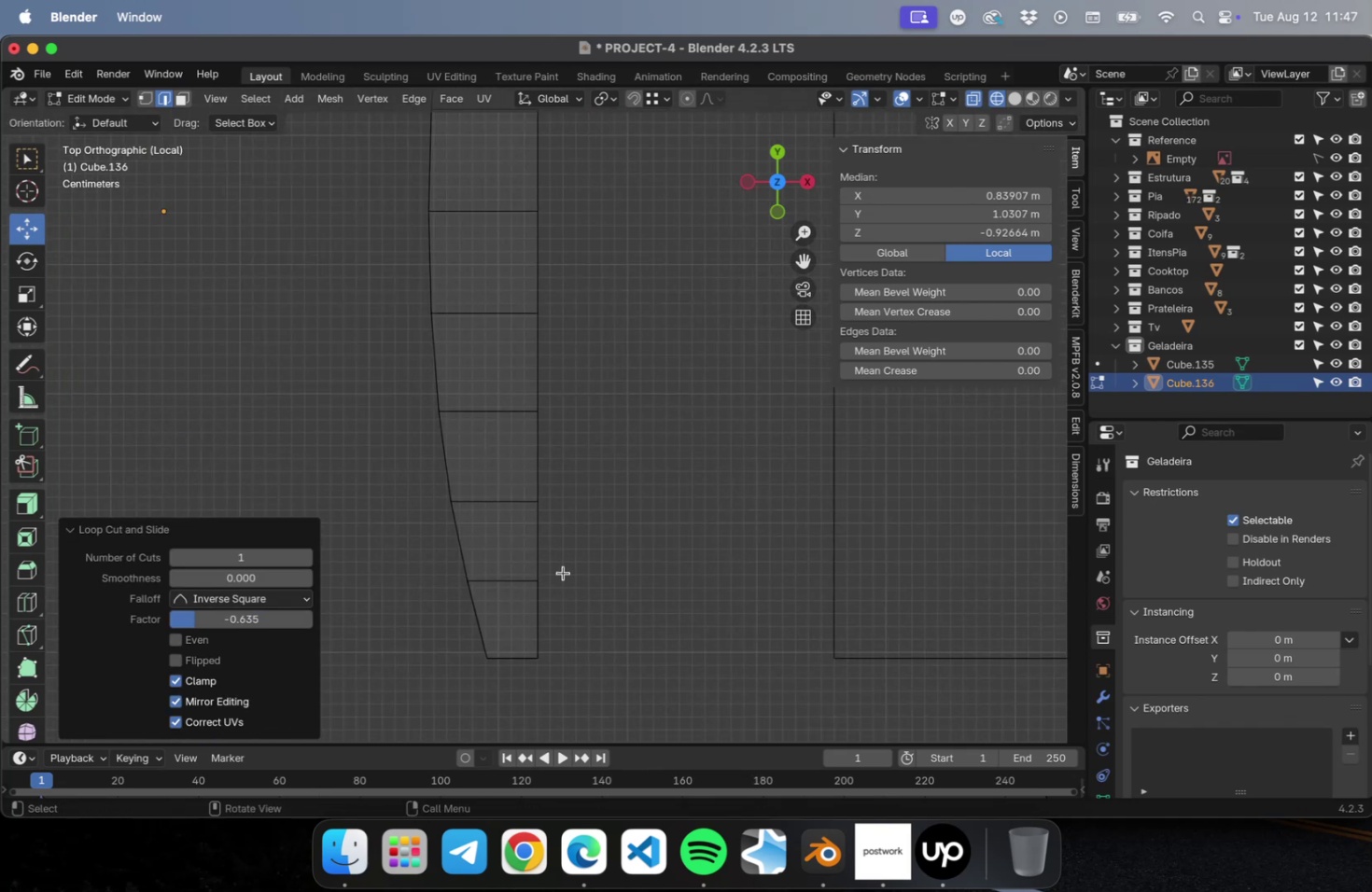 
hold_key(key=ShiftLeft, duration=0.36)
 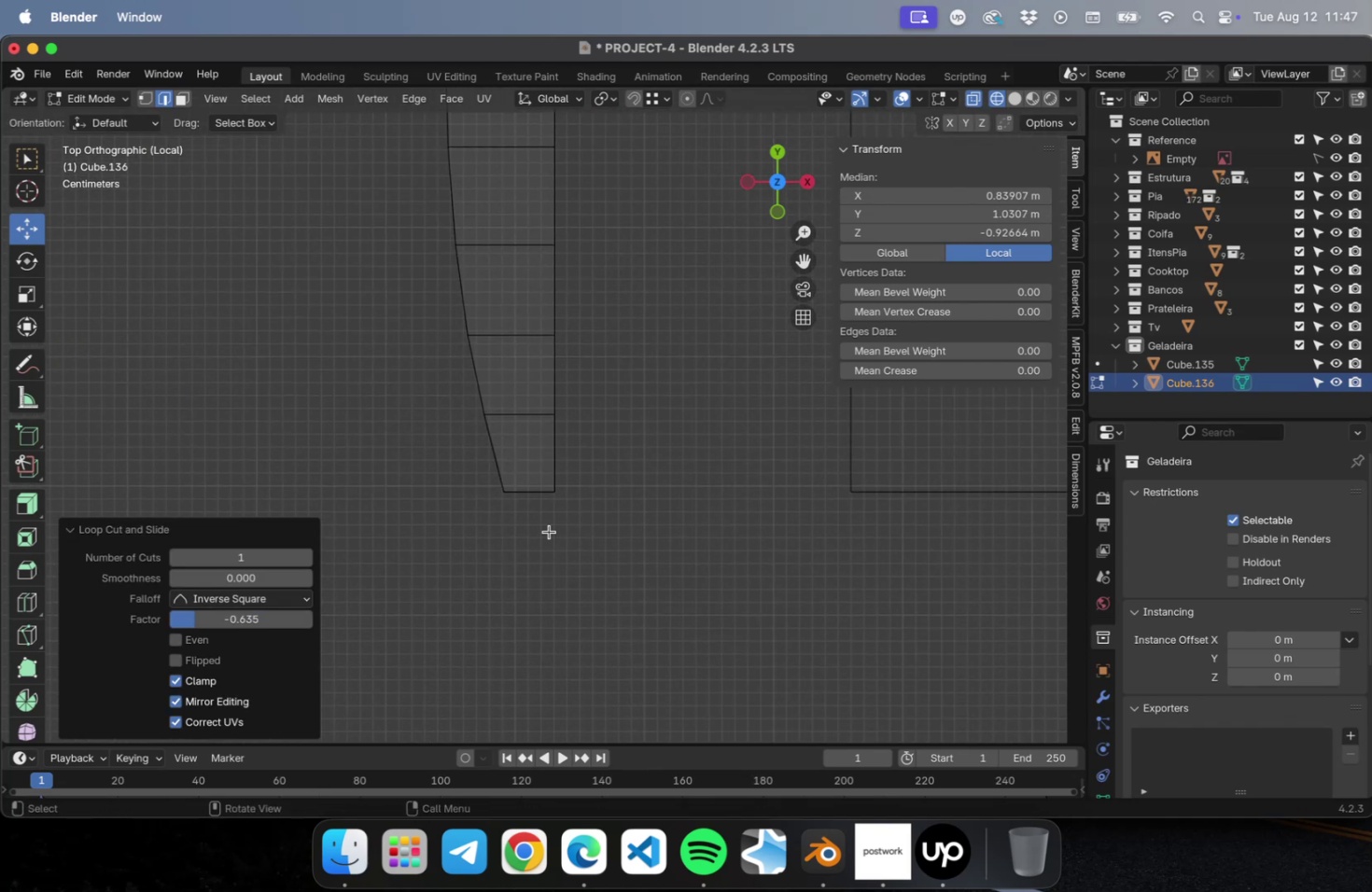 
scroll: coordinate [549, 513], scroll_direction: up, amount: 10.0
 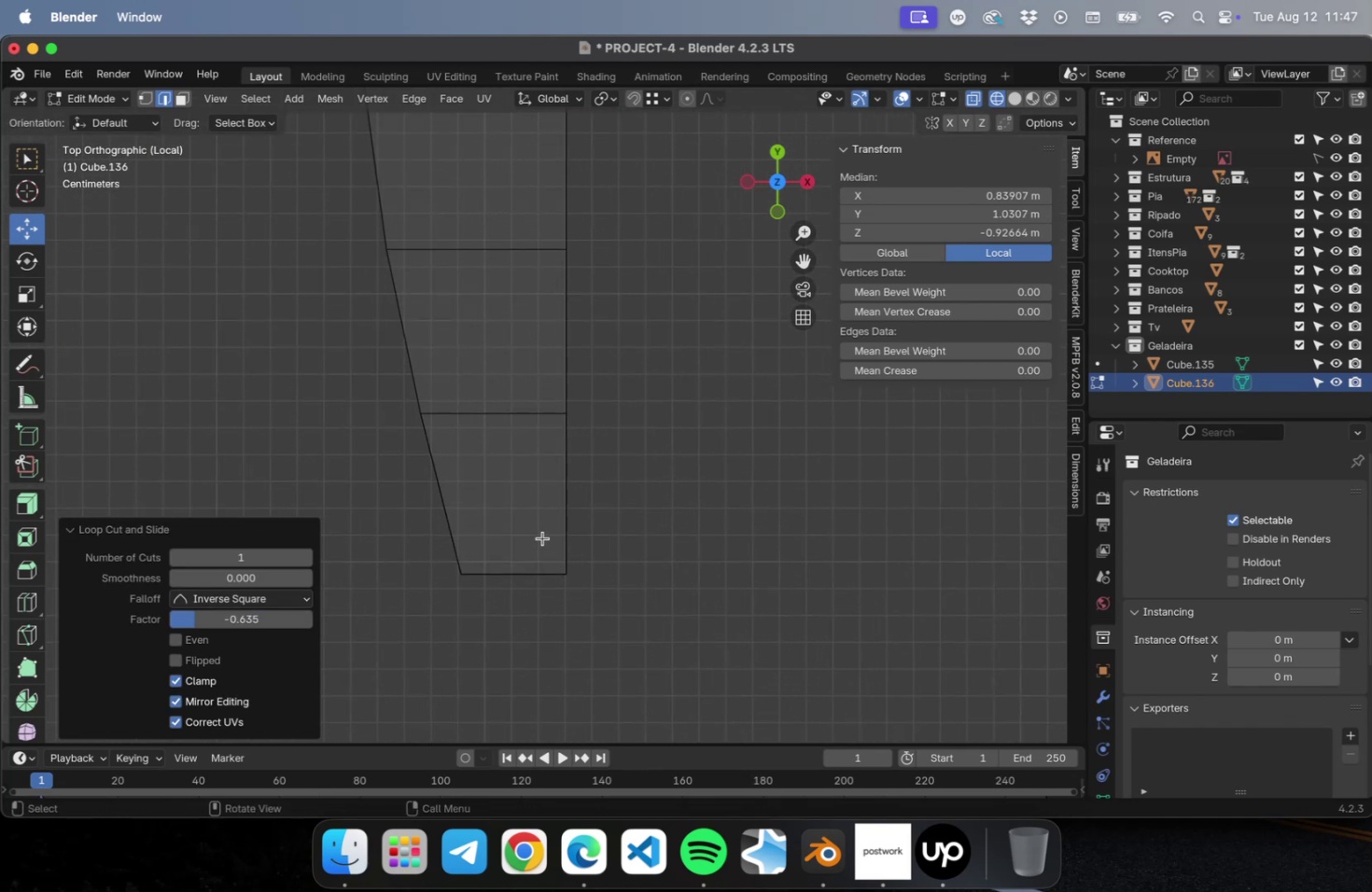 
key(Meta+R)
 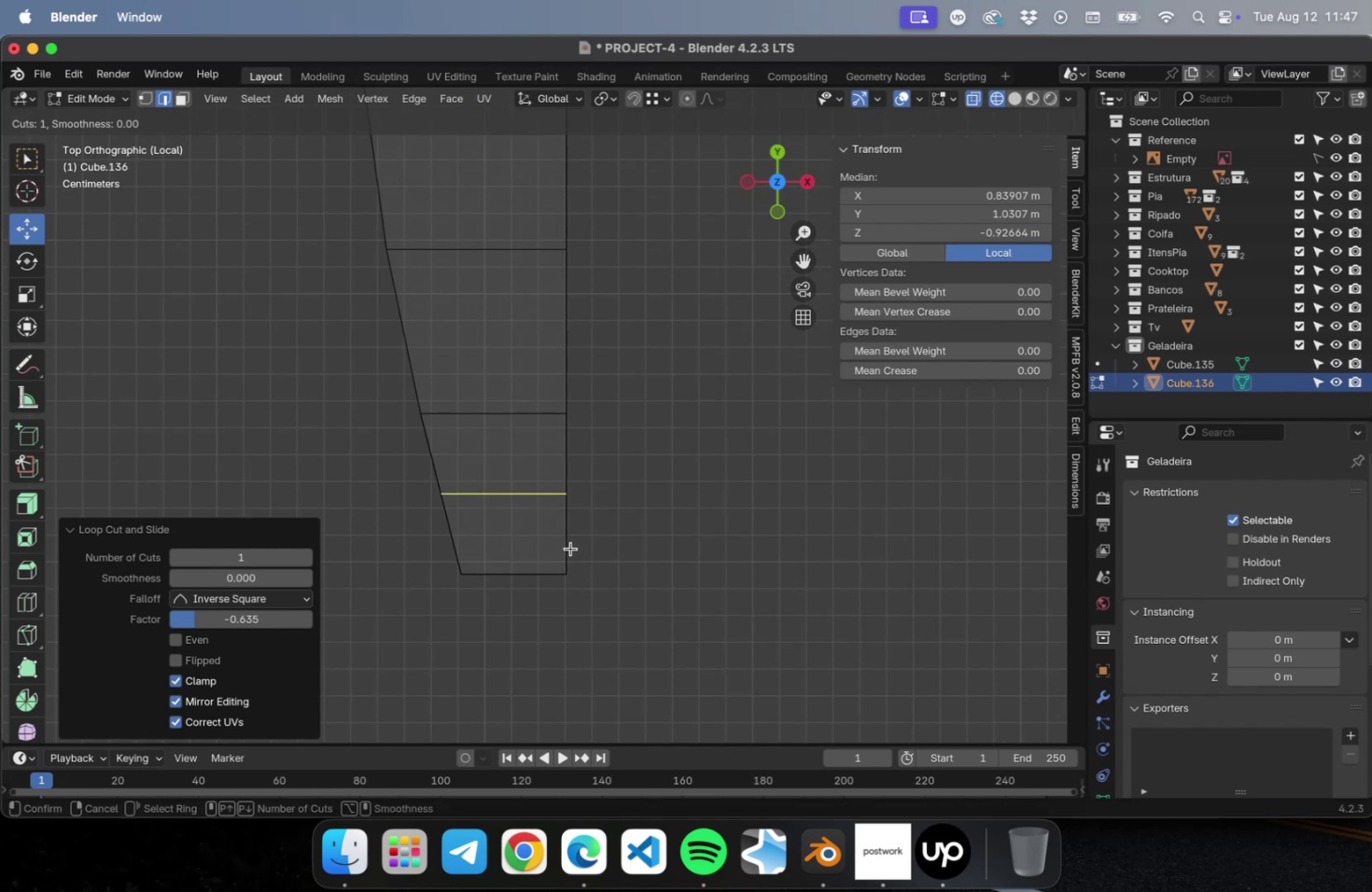 
left_click([569, 548])
 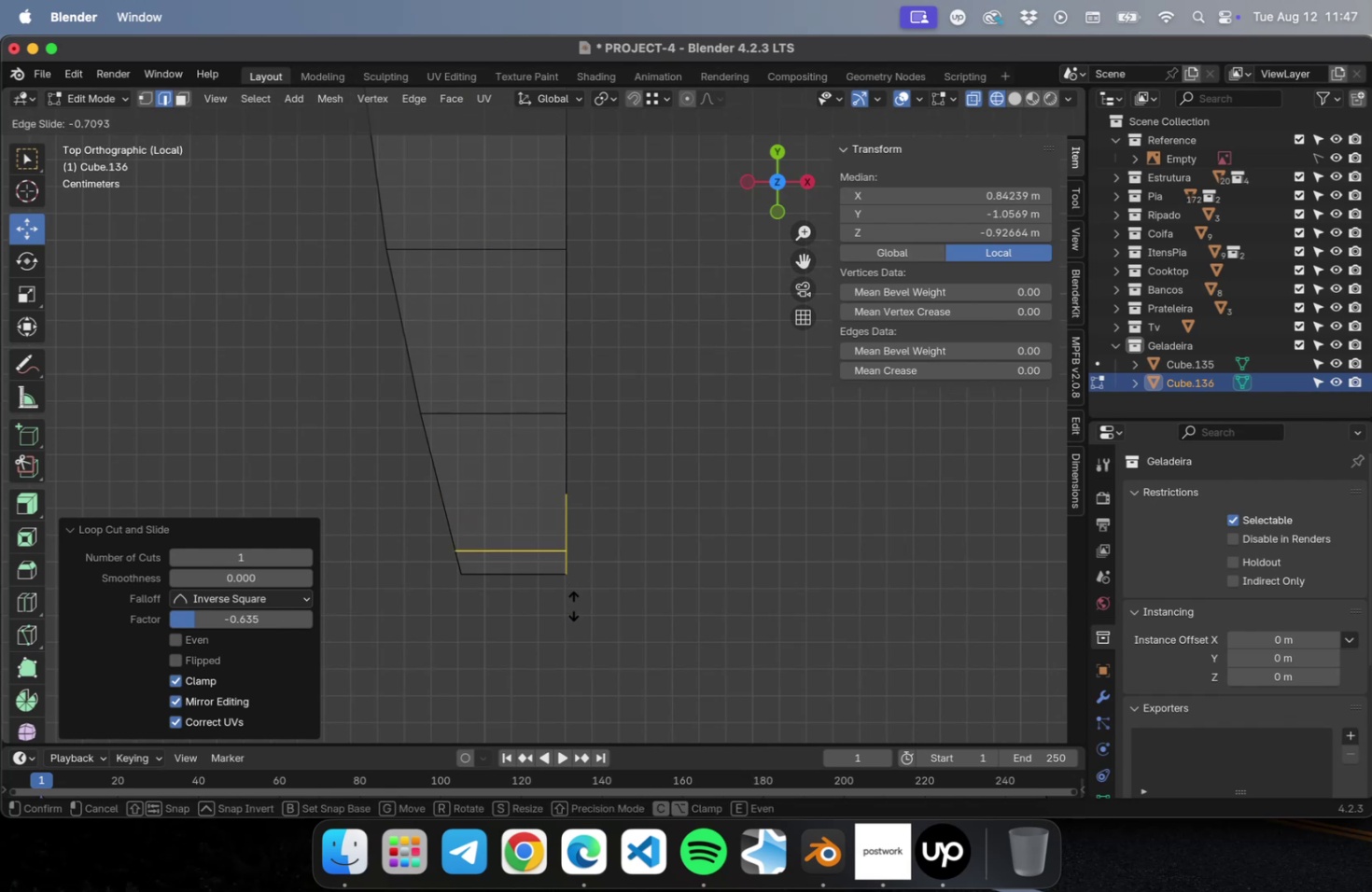 
left_click([573, 608])
 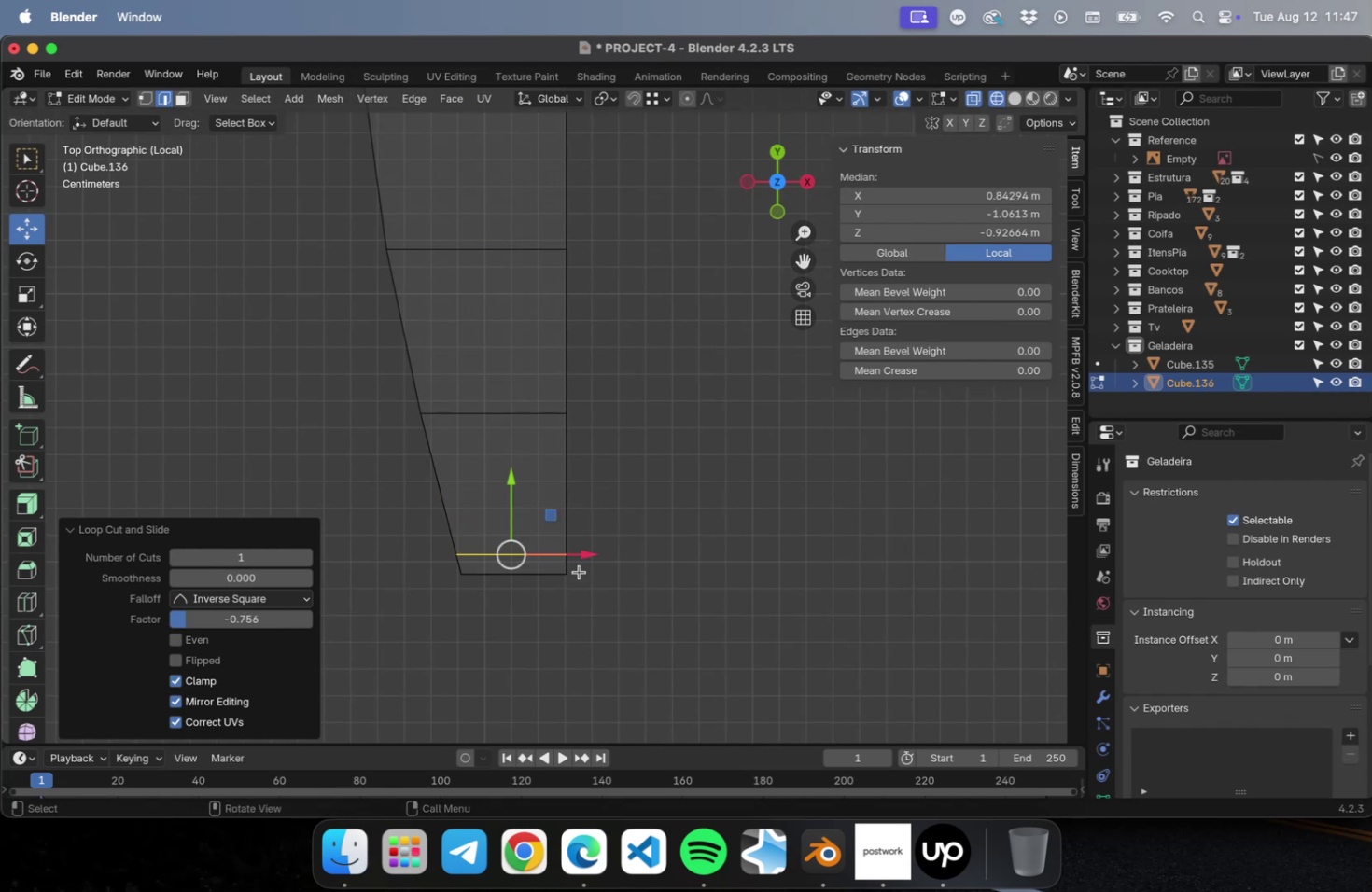 
key(Meta+CommandLeft)
 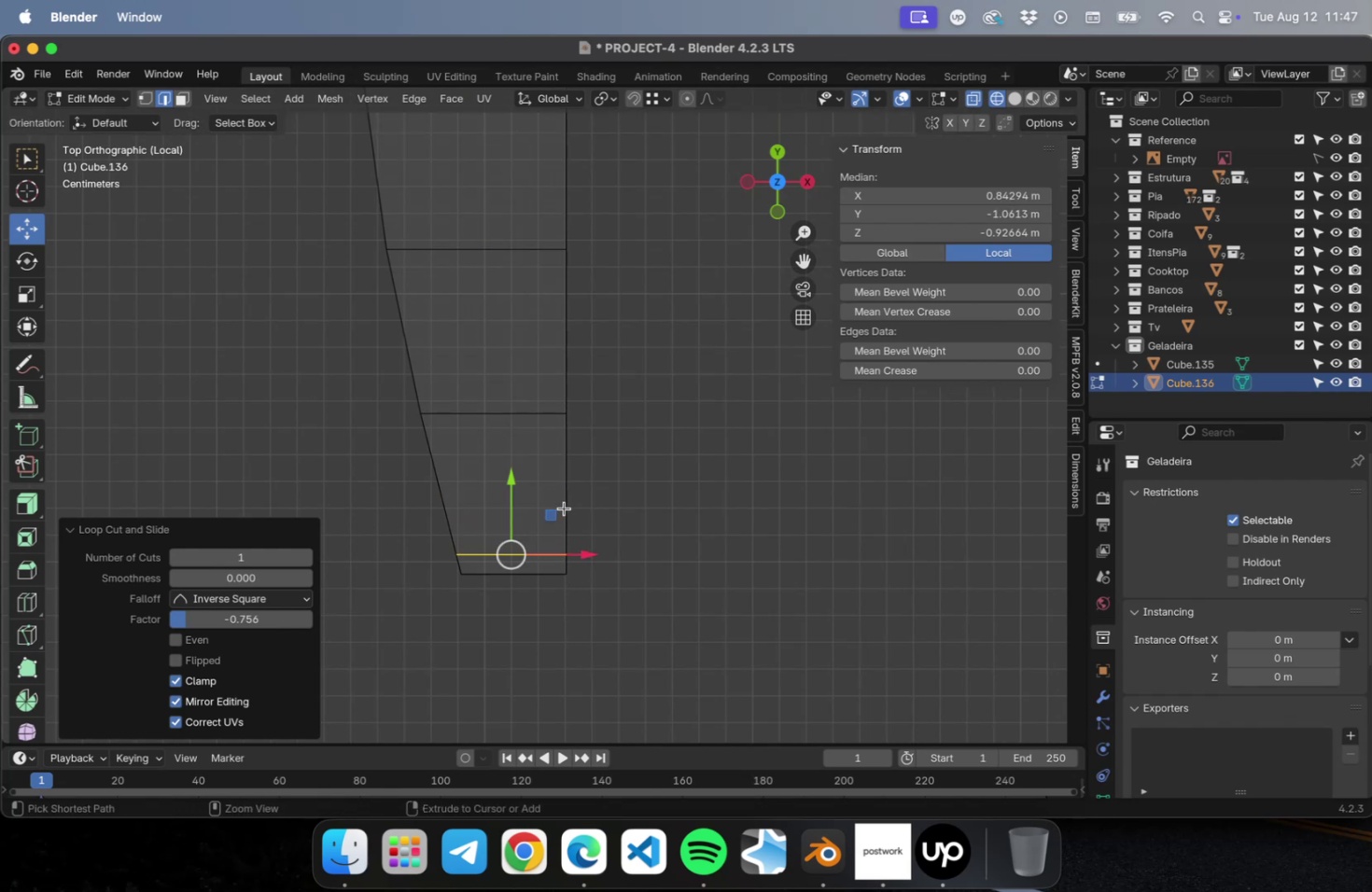 
key(Meta+R)
 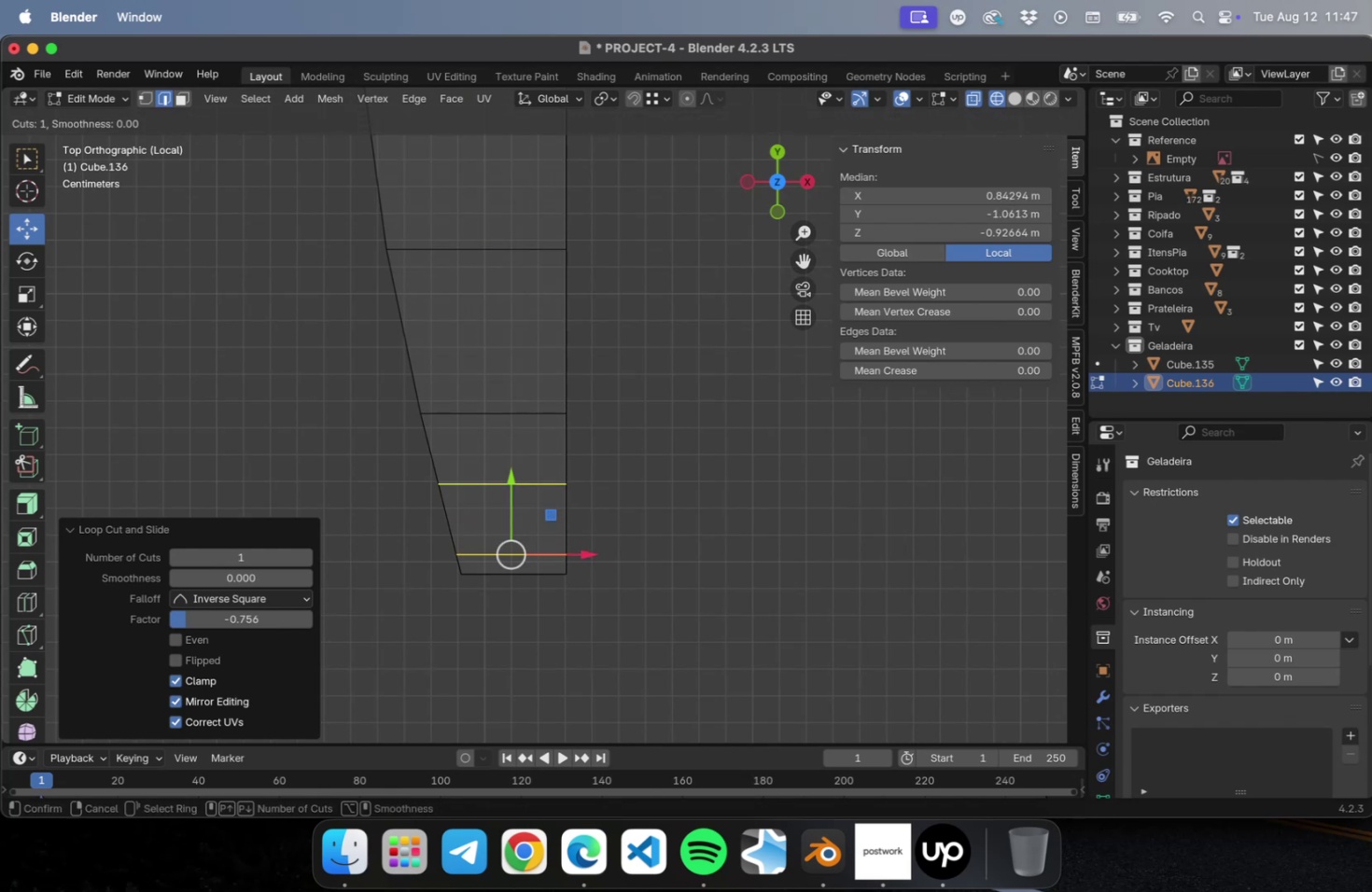 
left_click([561, 501])
 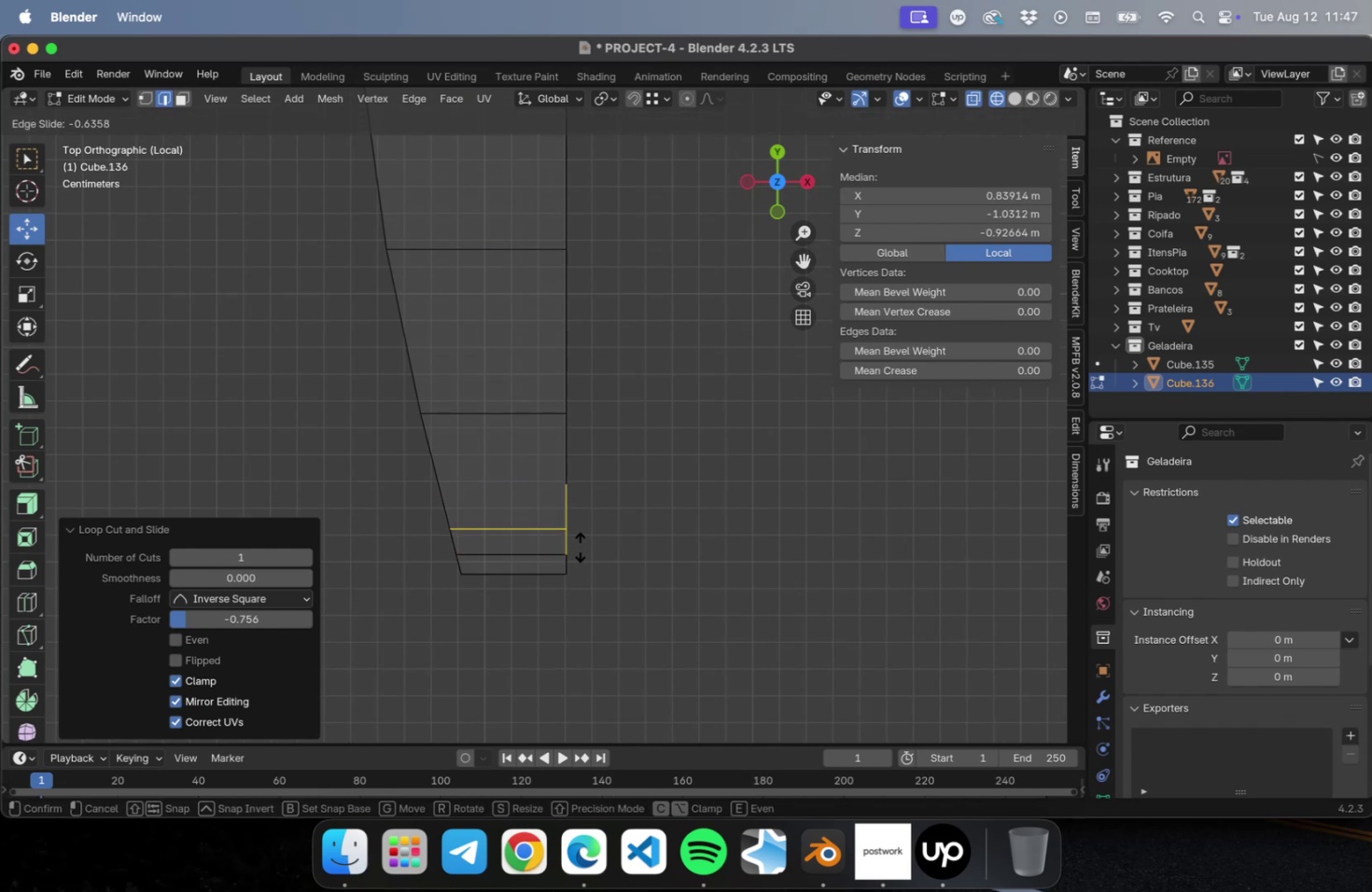 
left_click([580, 545])
 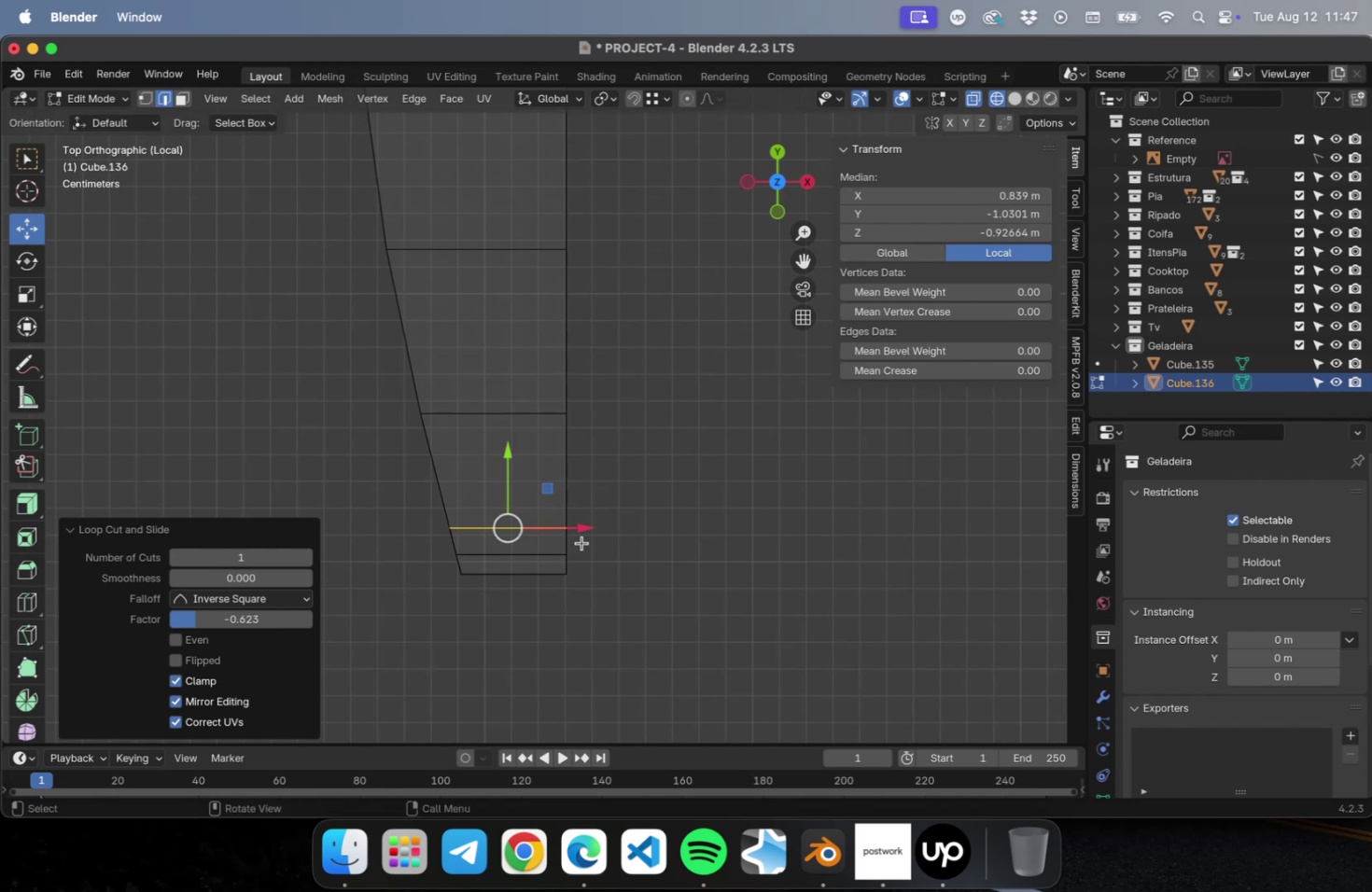 
scroll: coordinate [585, 538], scroll_direction: down, amount: 22.0
 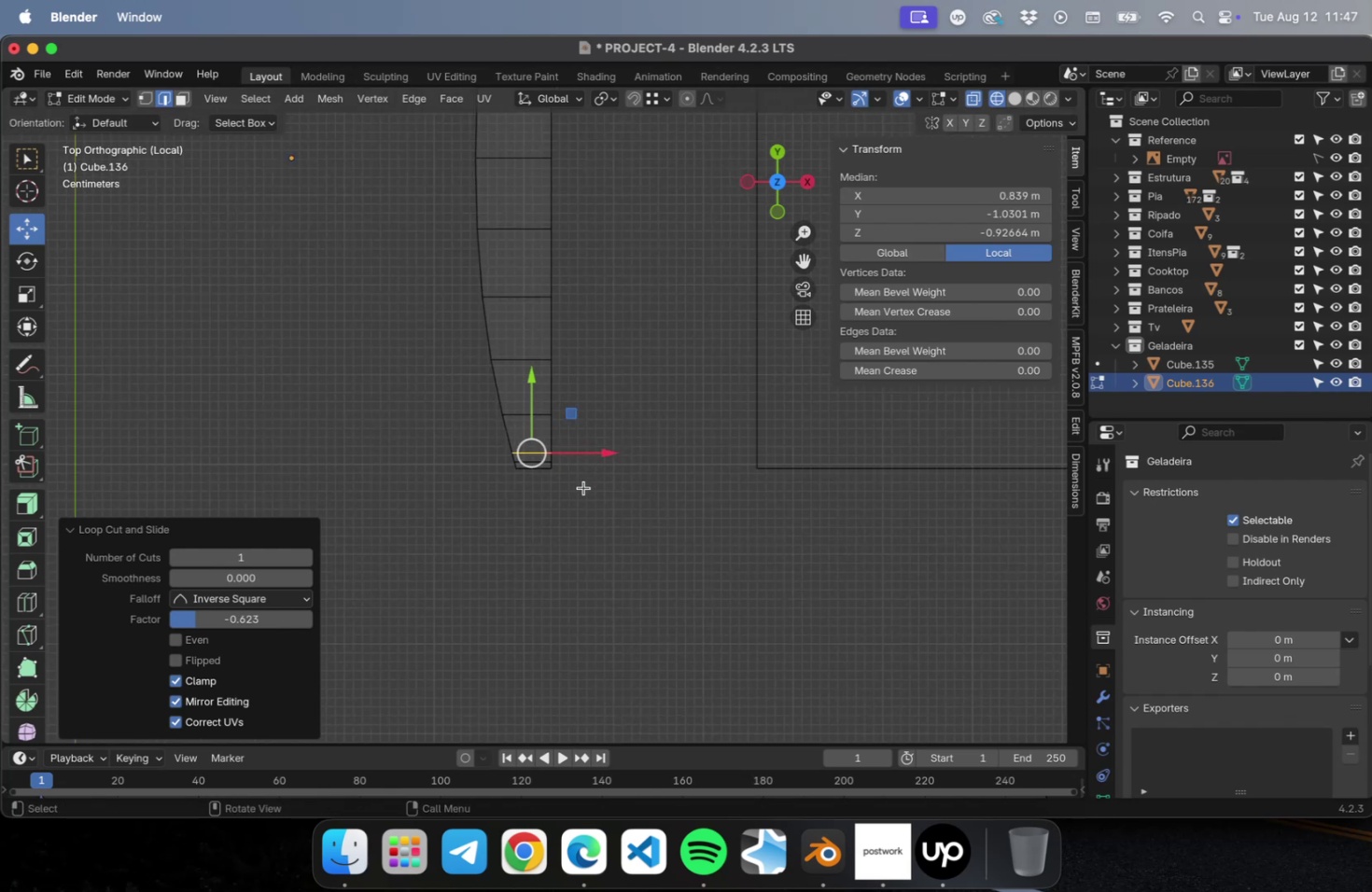 
hold_key(key=ShiftLeft, duration=1.31)
 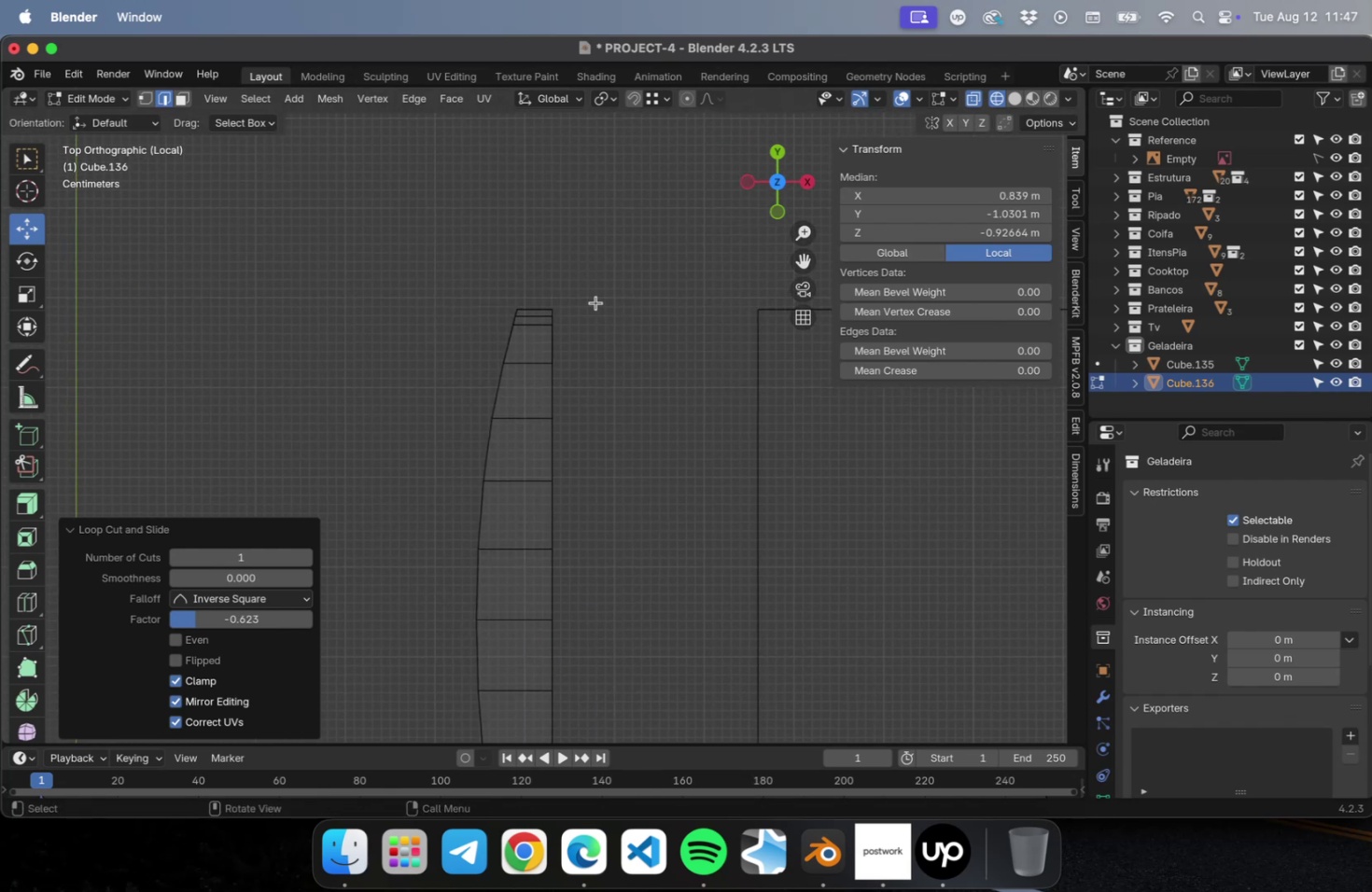 
hold_key(key=ShiftLeft, duration=0.58)
 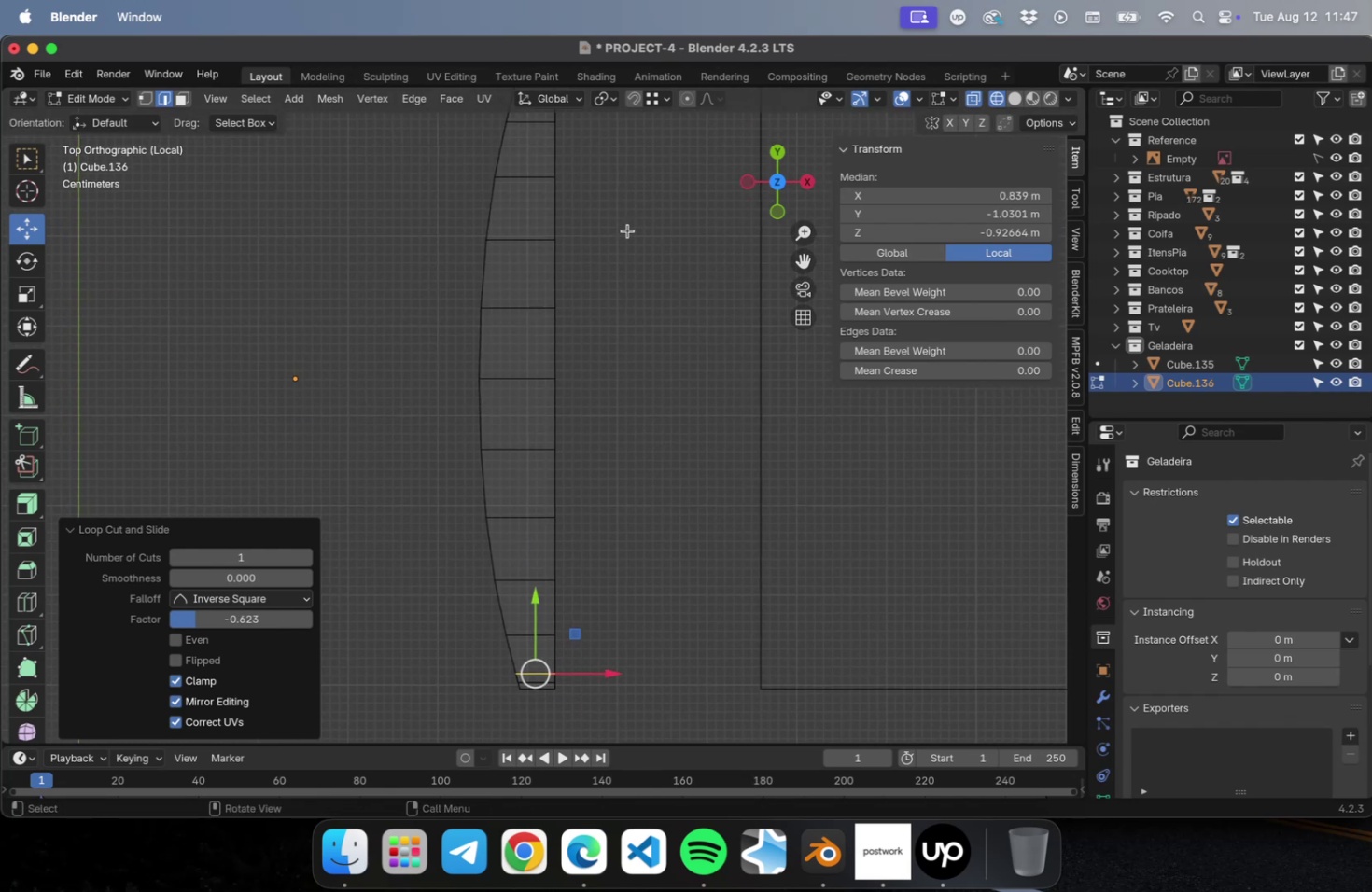 
key(NumLock)
 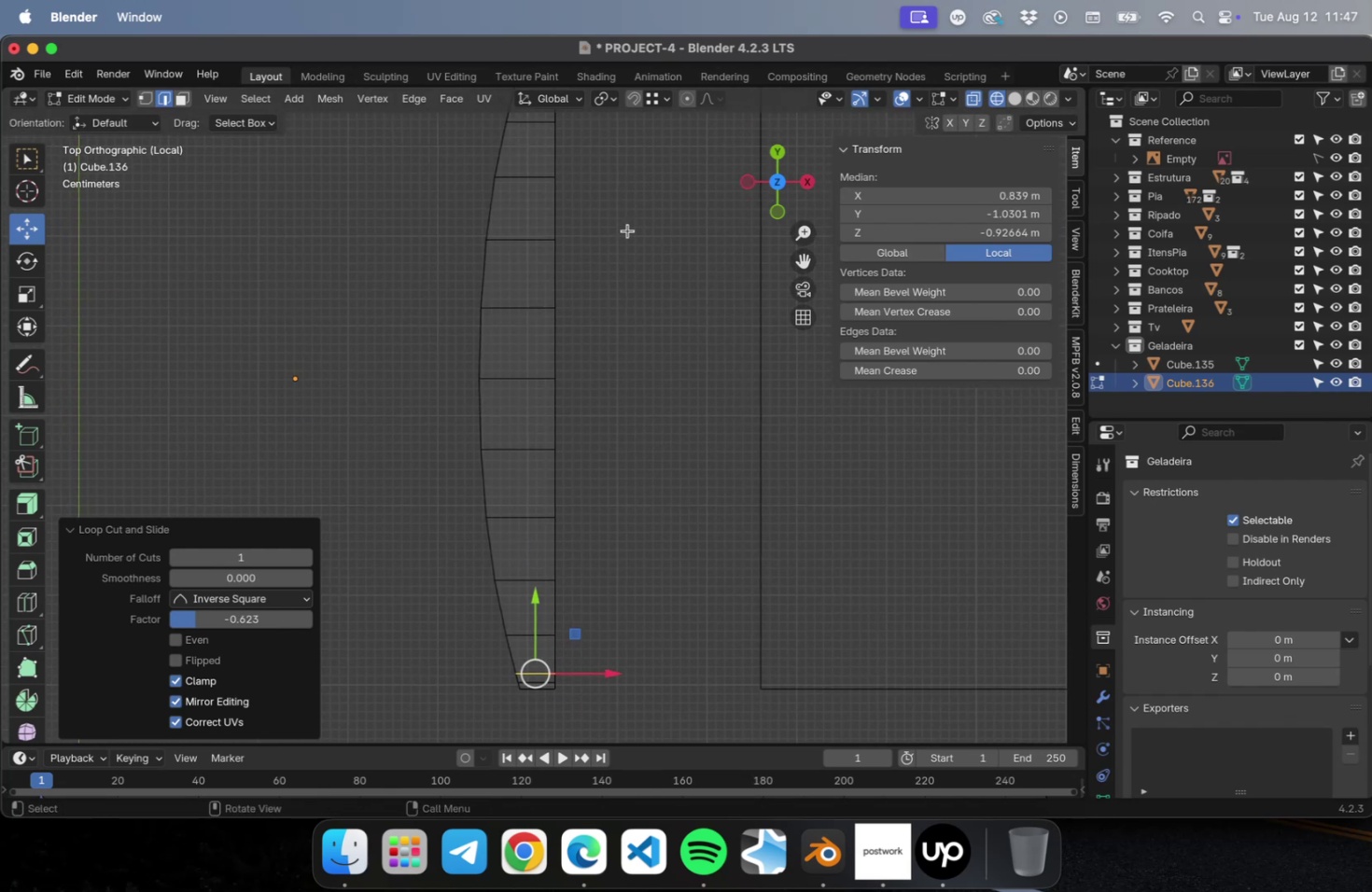 
key(Numpad1)
 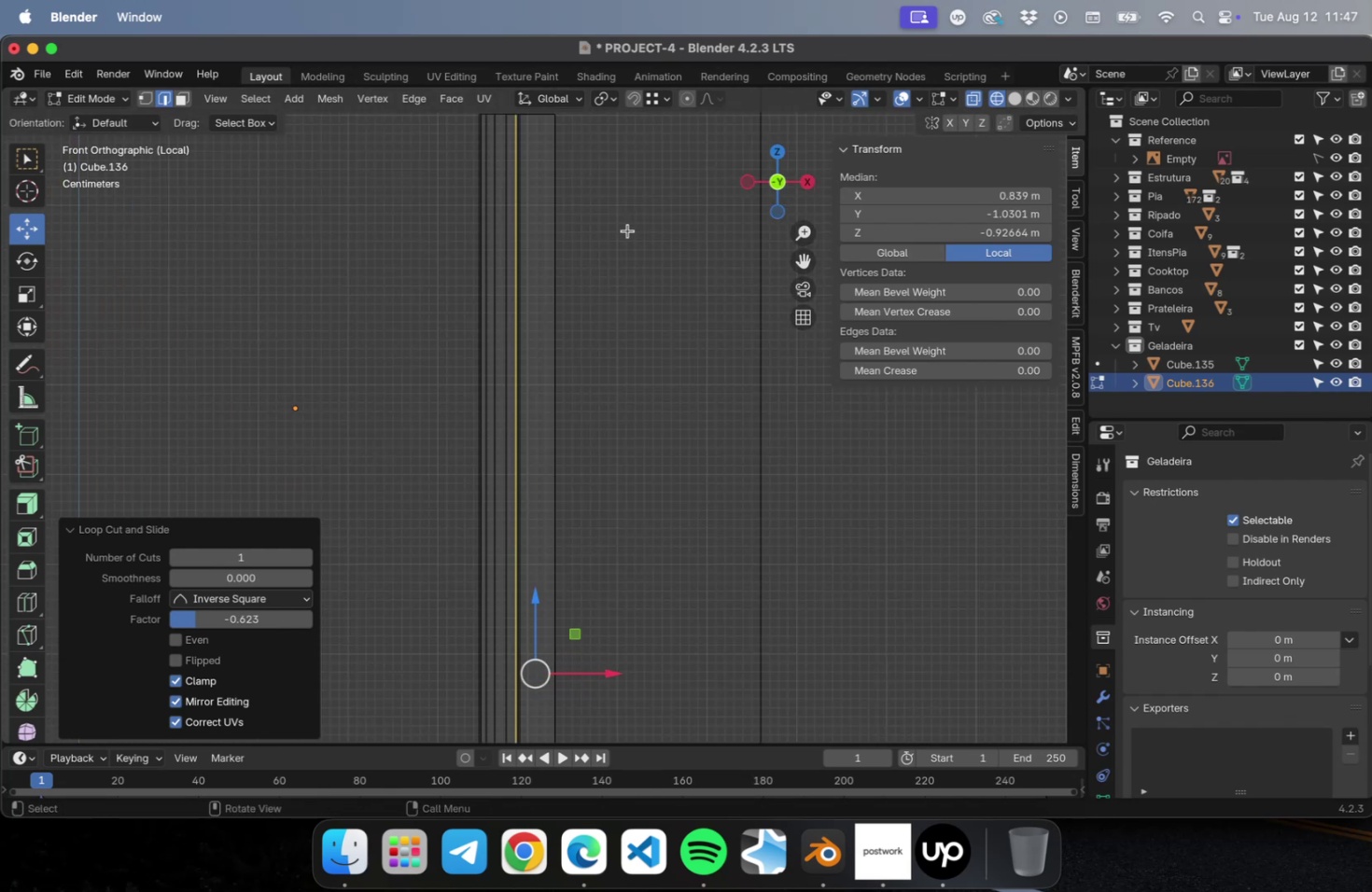 
scroll: coordinate [628, 256], scroll_direction: down, amount: 5.0
 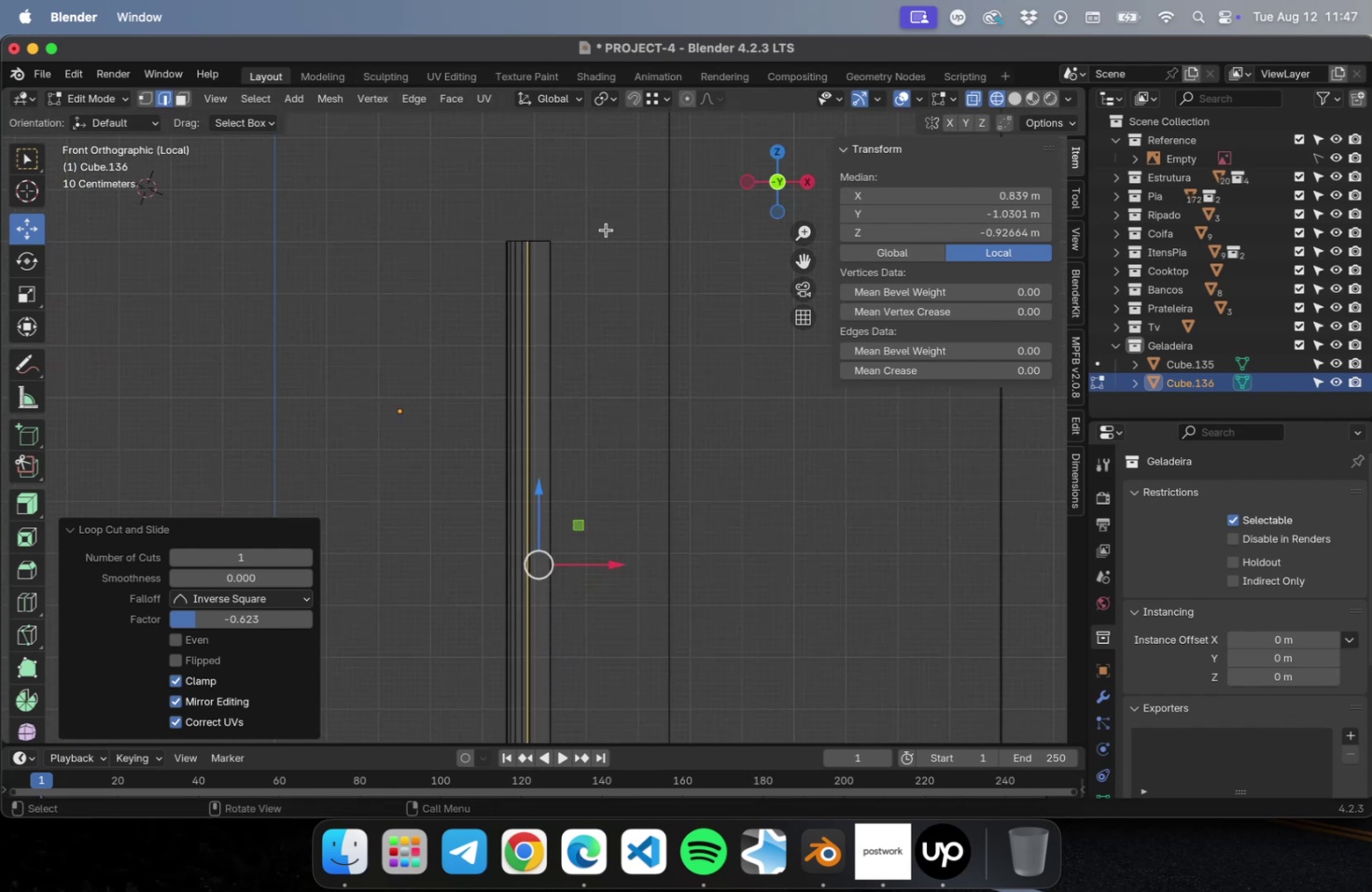 
key(Shift+ShiftLeft)
 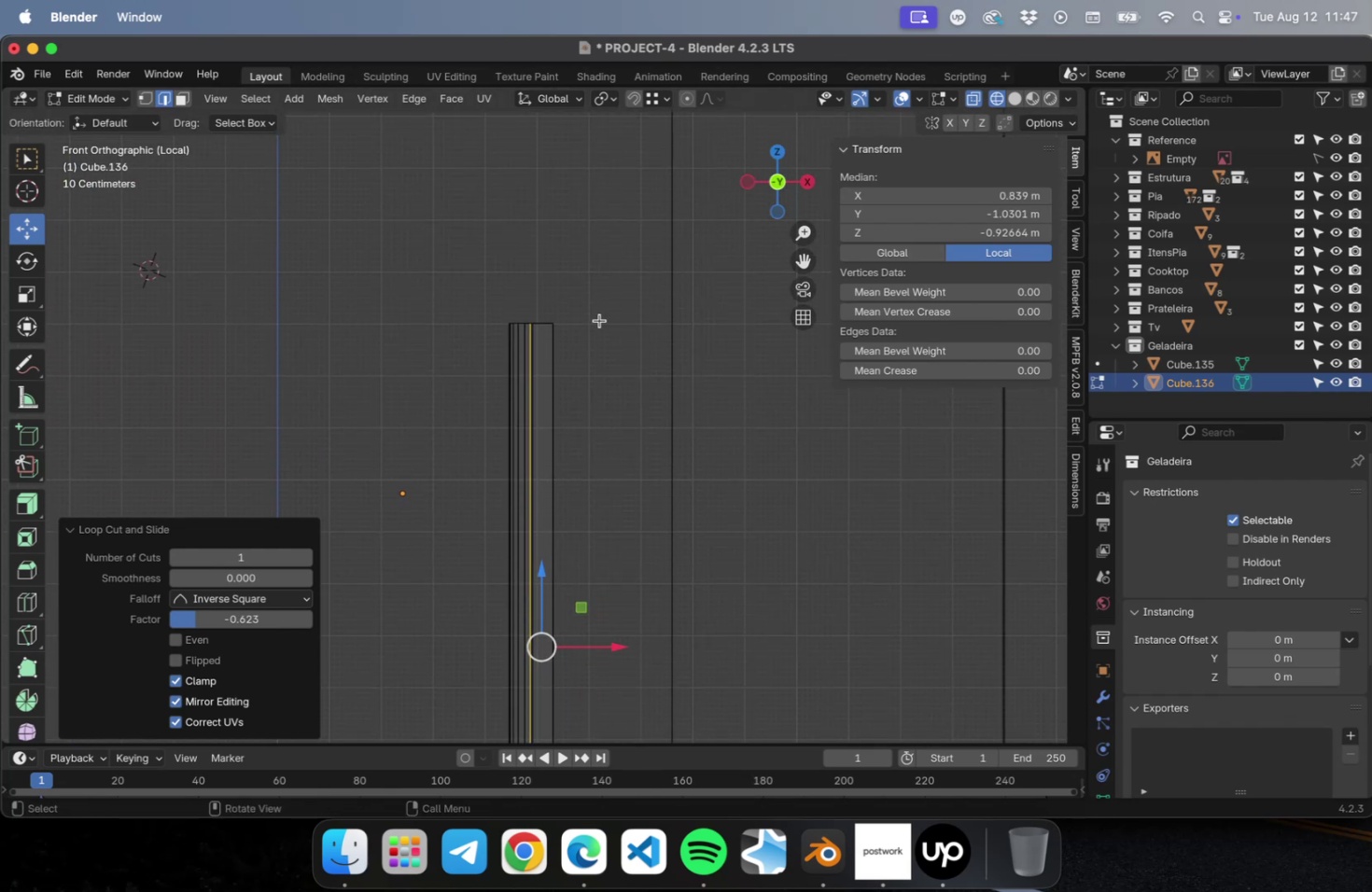 
scroll: coordinate [587, 332], scroll_direction: up, amount: 15.0
 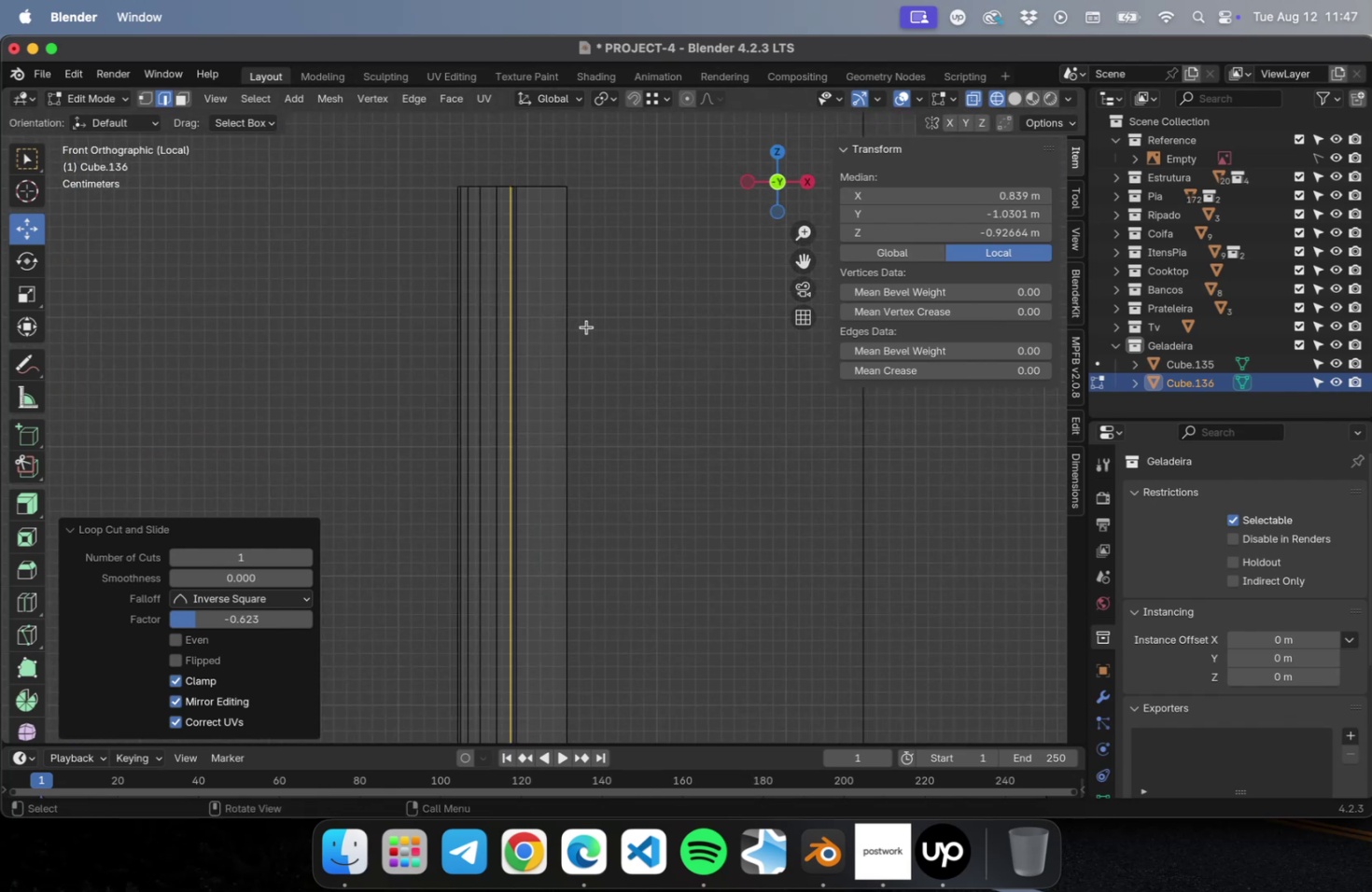 
scroll: coordinate [543, 287], scroll_direction: down, amount: 4.0
 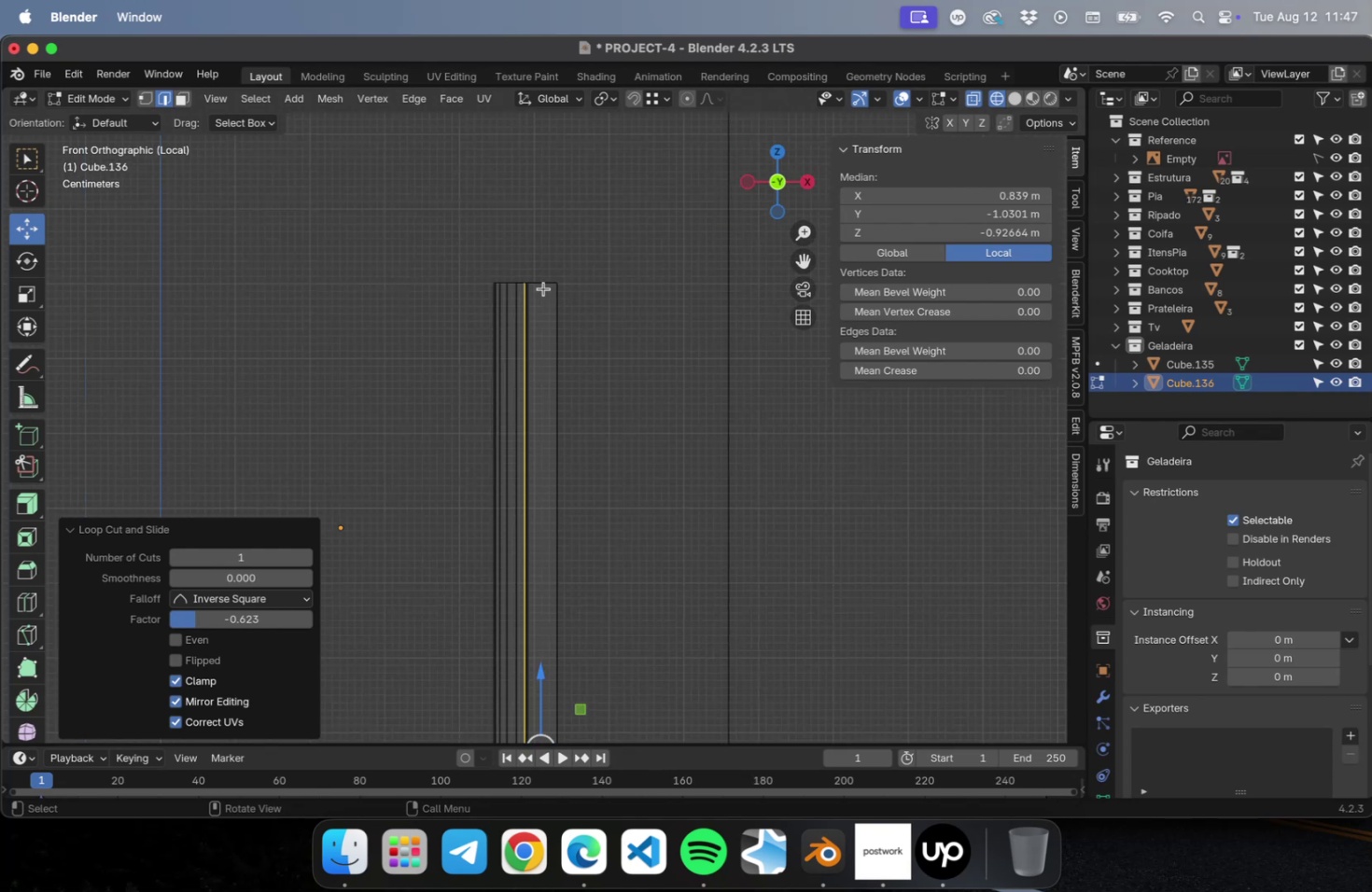 
key(Meta+R)
 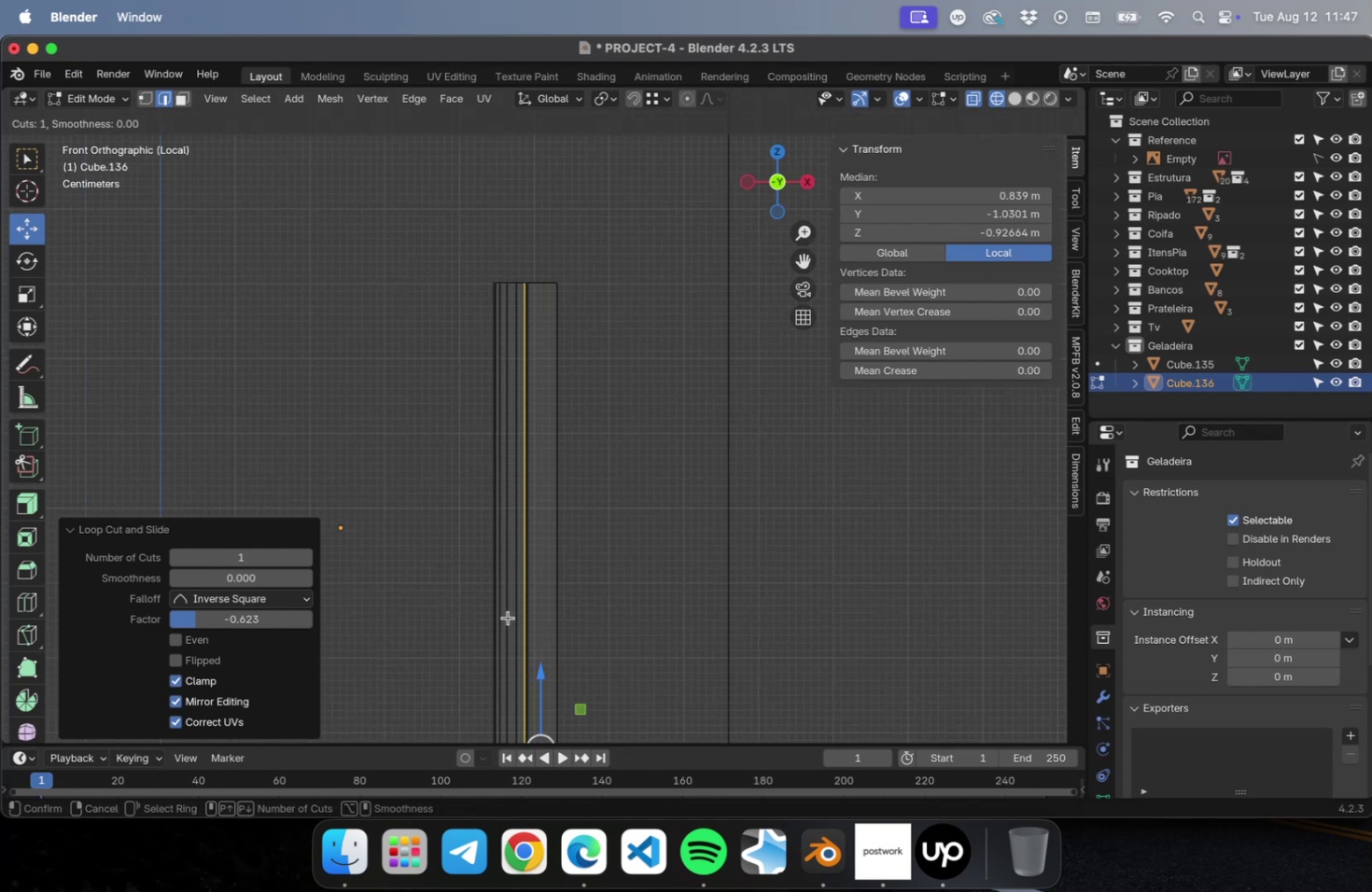 
scroll: coordinate [570, 568], scroll_direction: down, amount: 1.0
 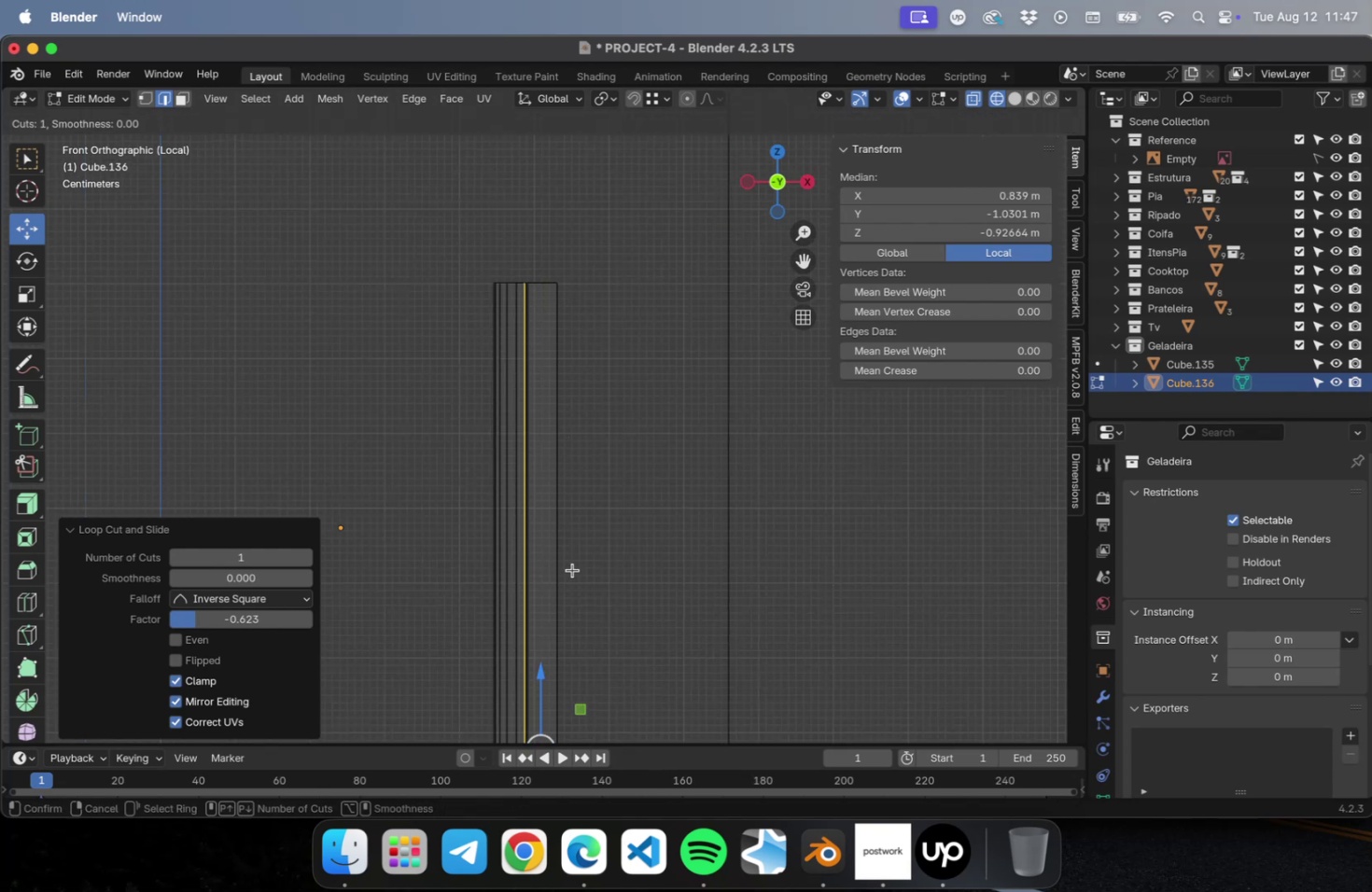 
hold_key(key=ShiftLeft, duration=0.58)
 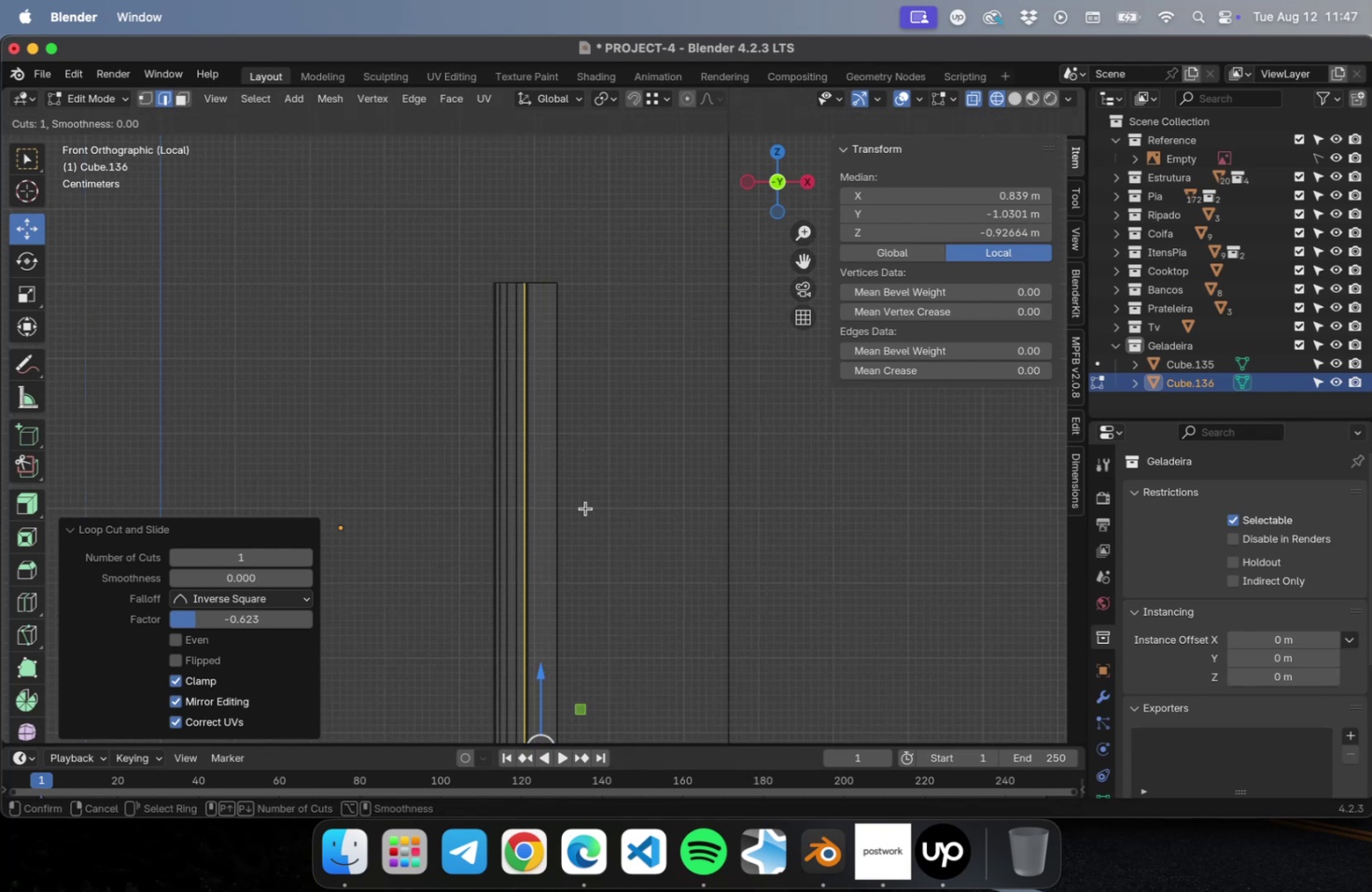 
key(Escape)
 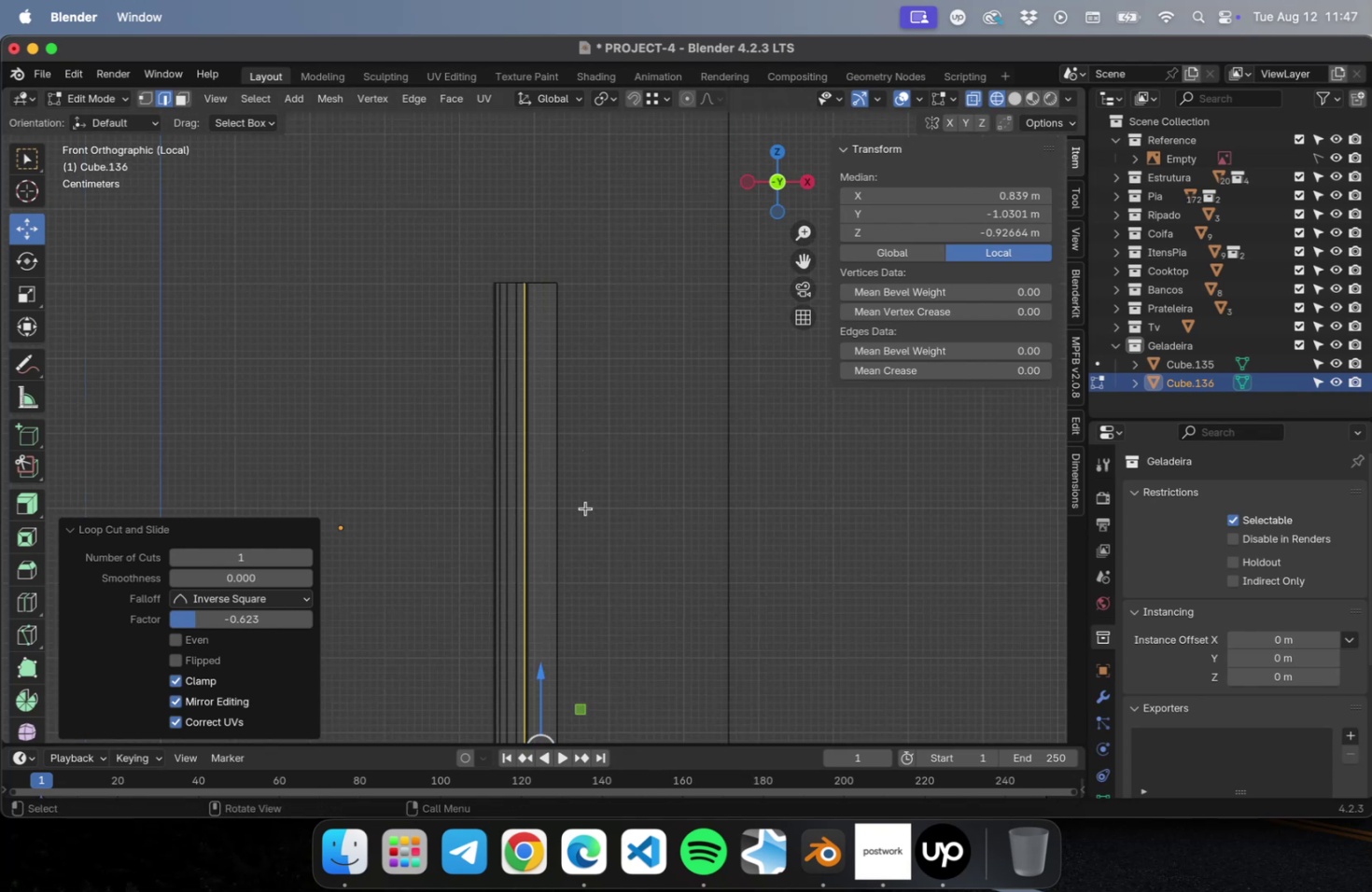 
scroll: coordinate [585, 508], scroll_direction: down, amount: 2.0
 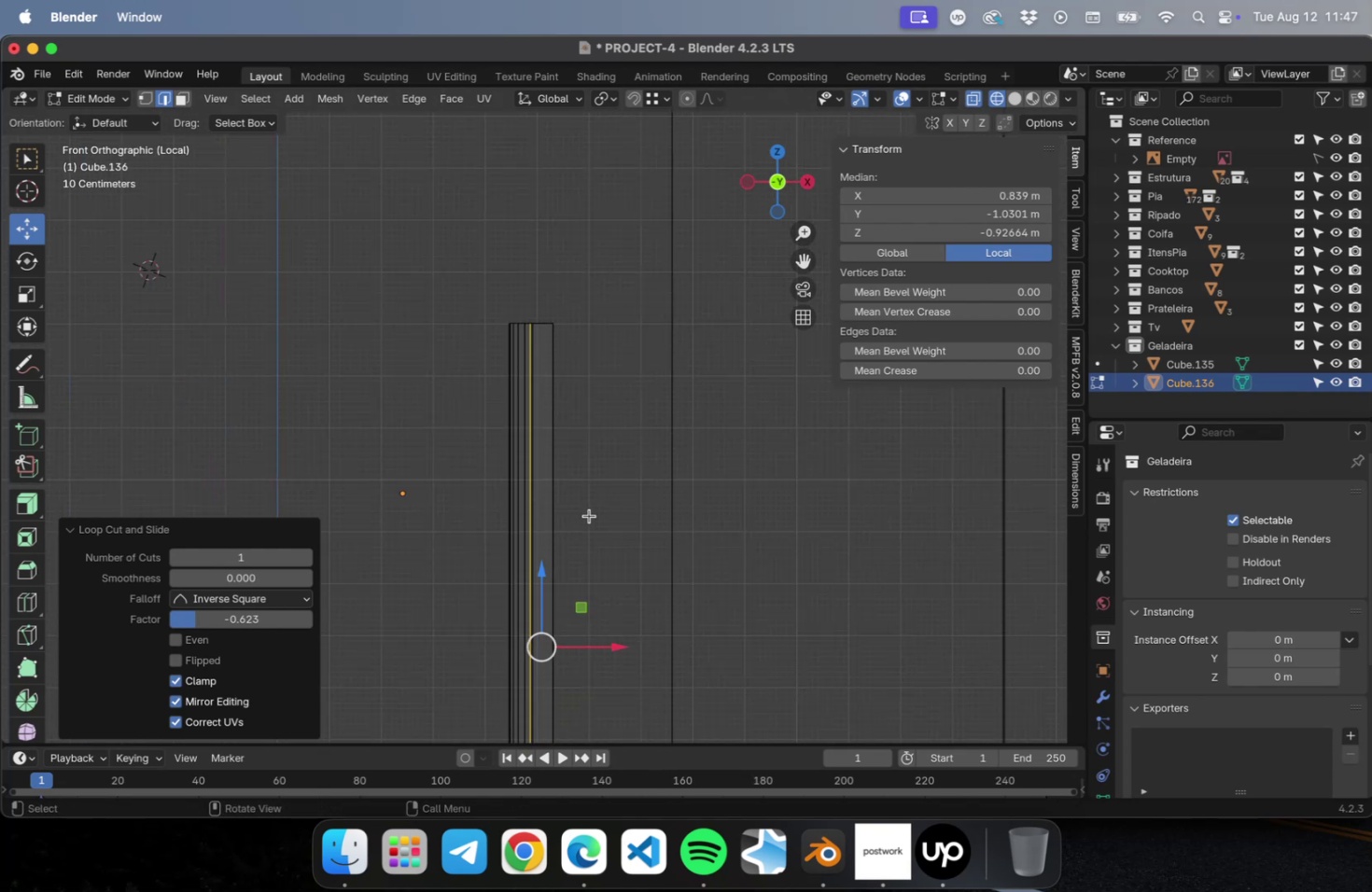 
hold_key(key=ShiftLeft, duration=0.47)
 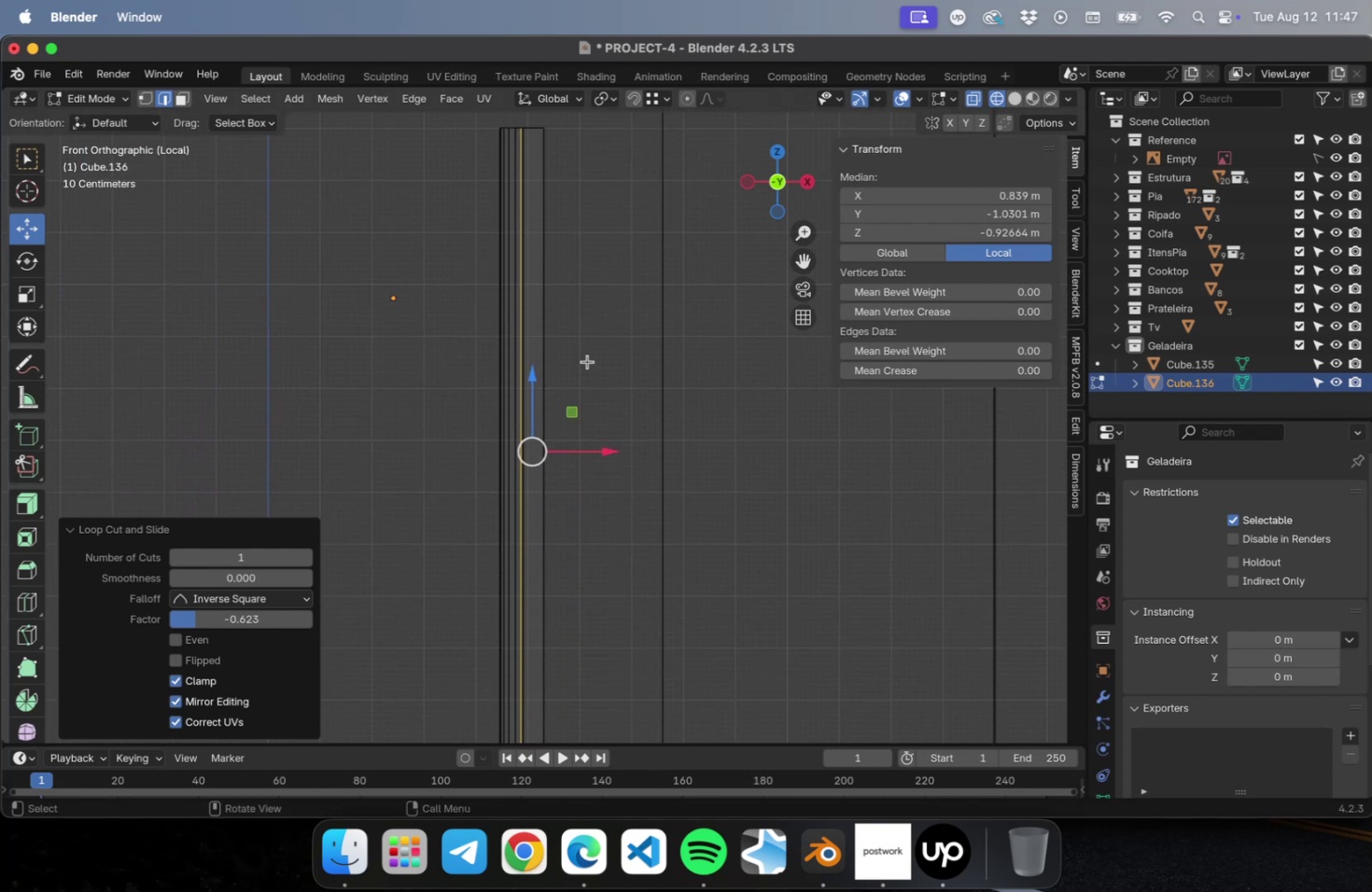 
key(Shift+ShiftLeft)
 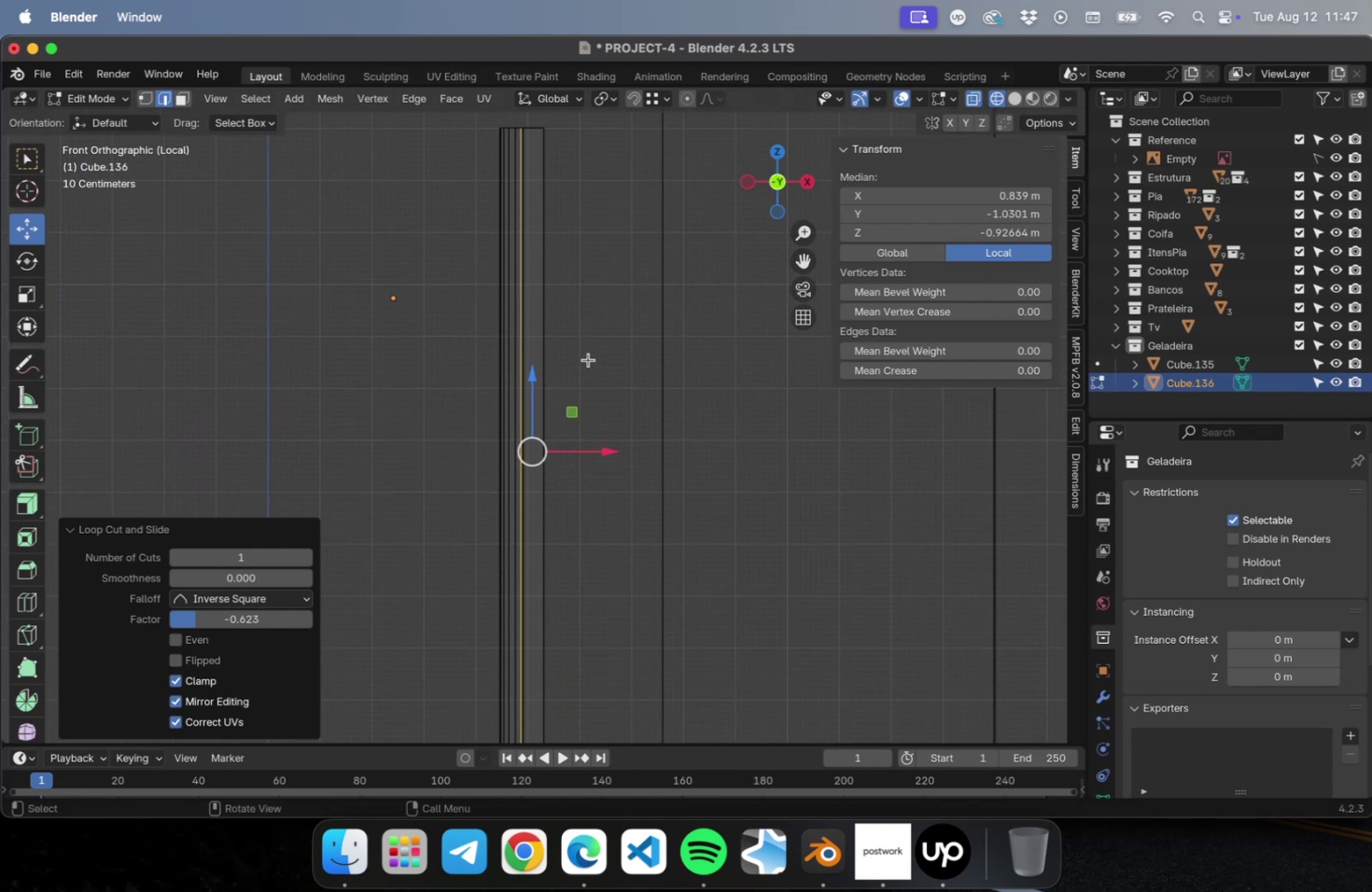 
scroll: coordinate [589, 360], scroll_direction: down, amount: 2.0
 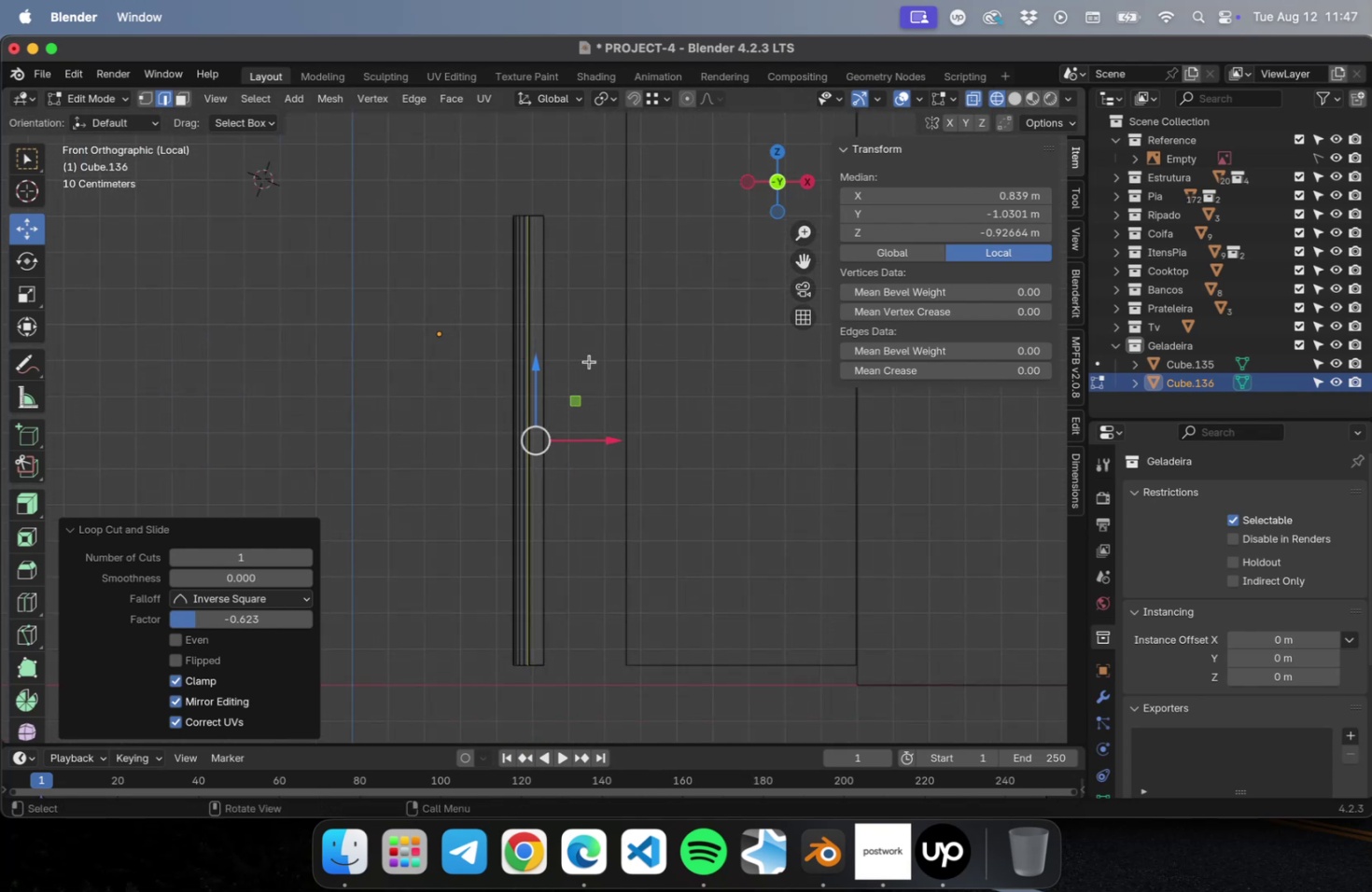 
hold_key(key=ShiftLeft, duration=0.45)
 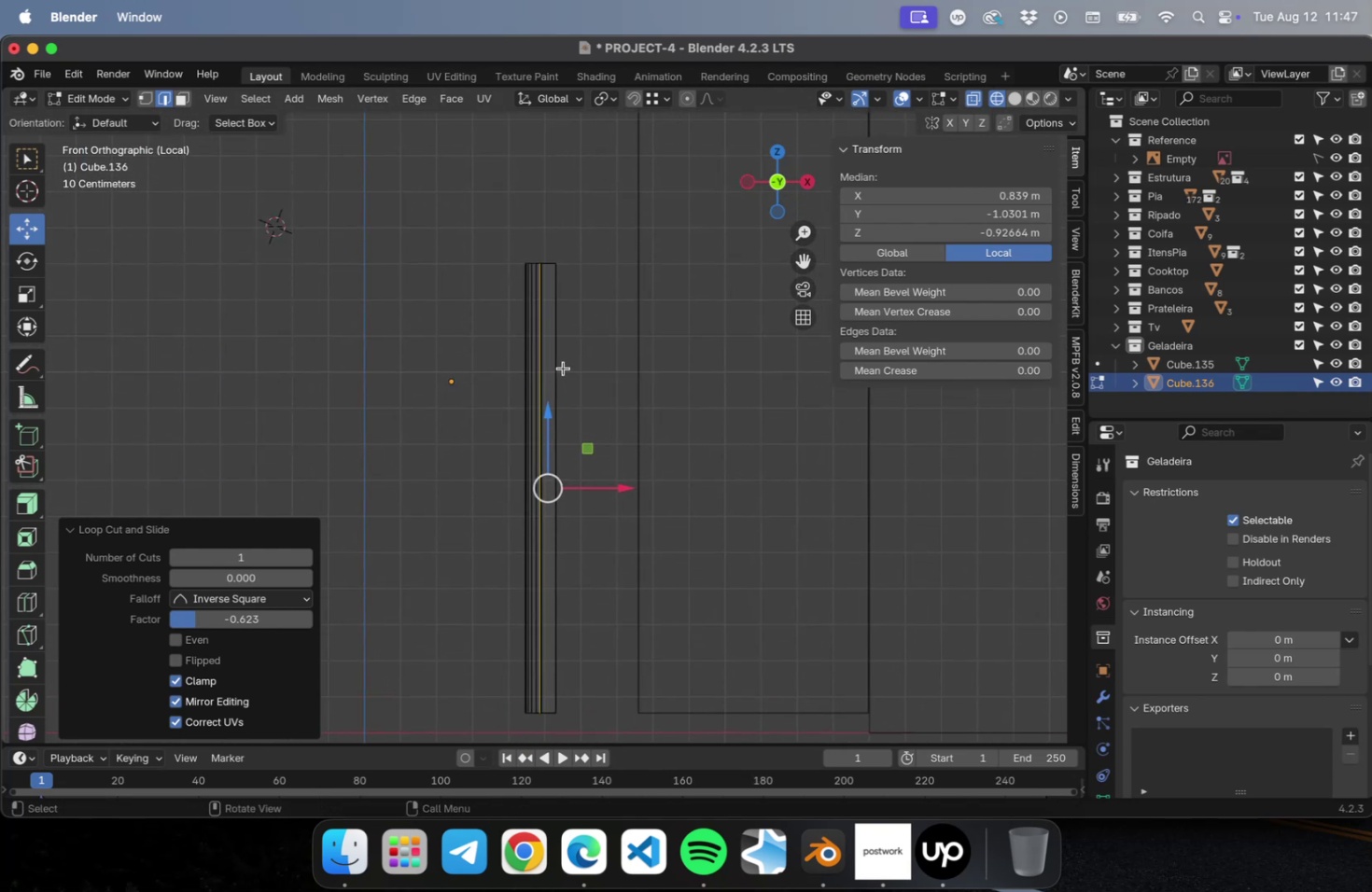 
key(Meta+R)
 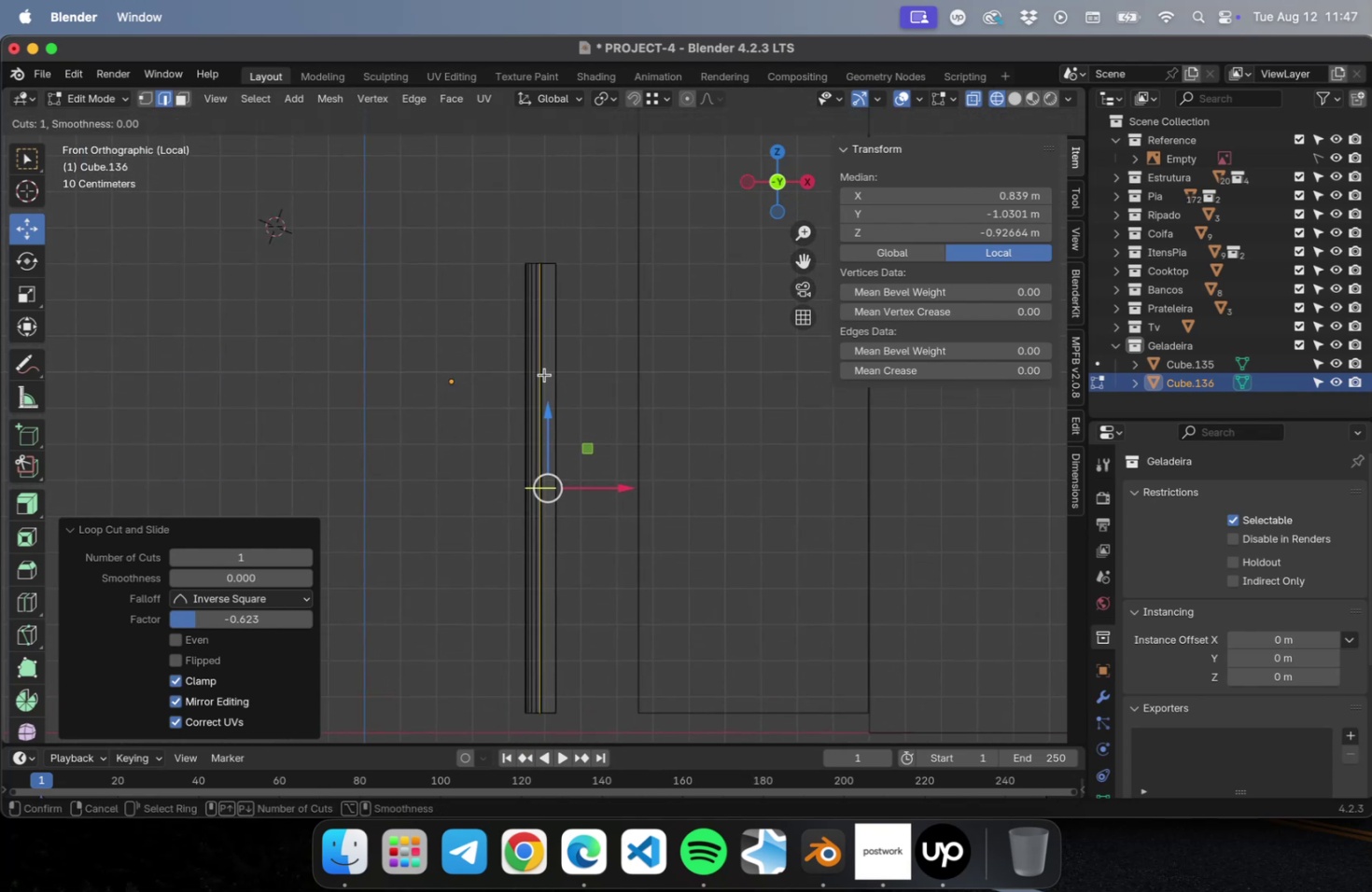 
left_click([544, 374])
 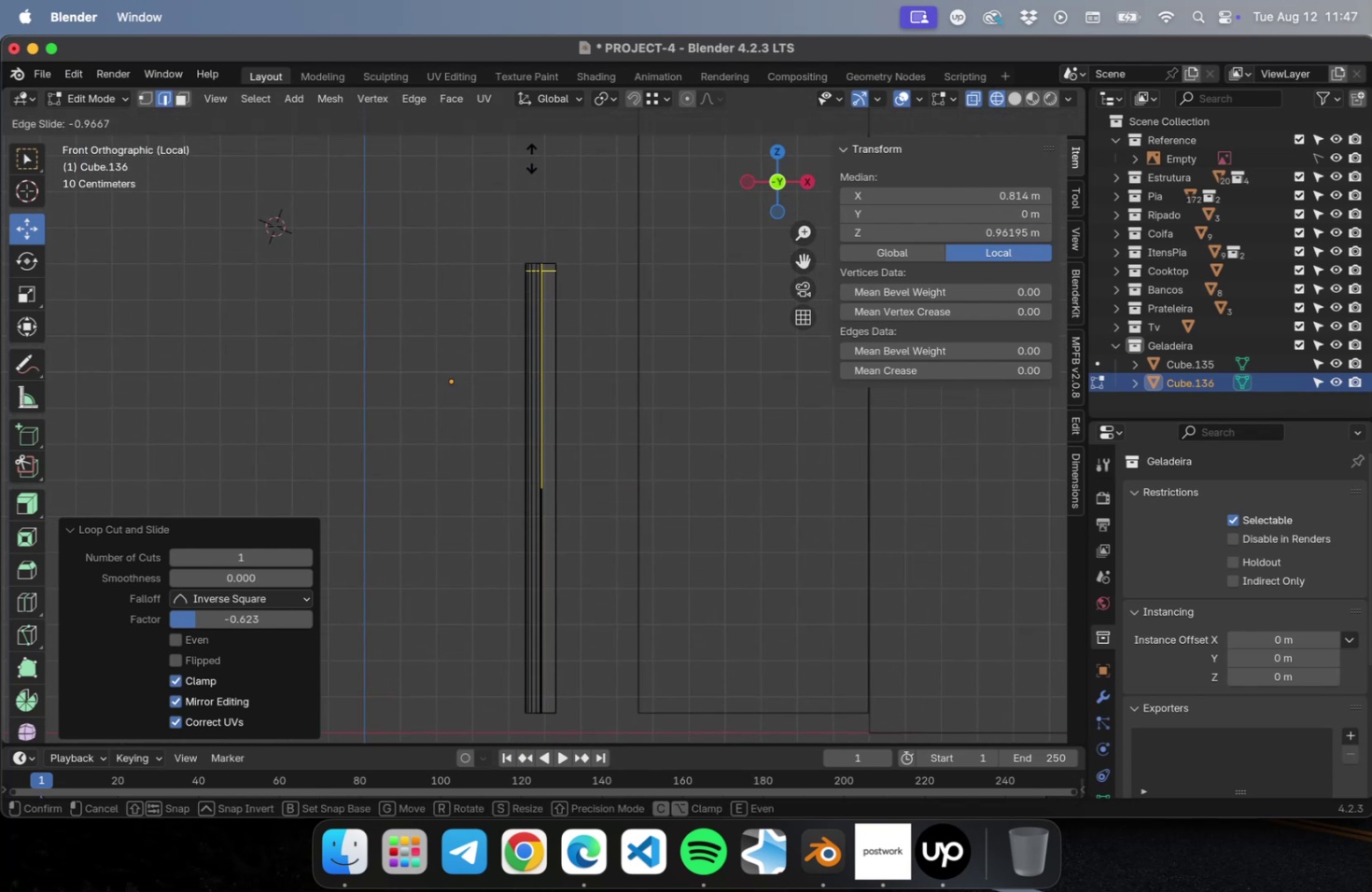 
left_click([531, 157])
 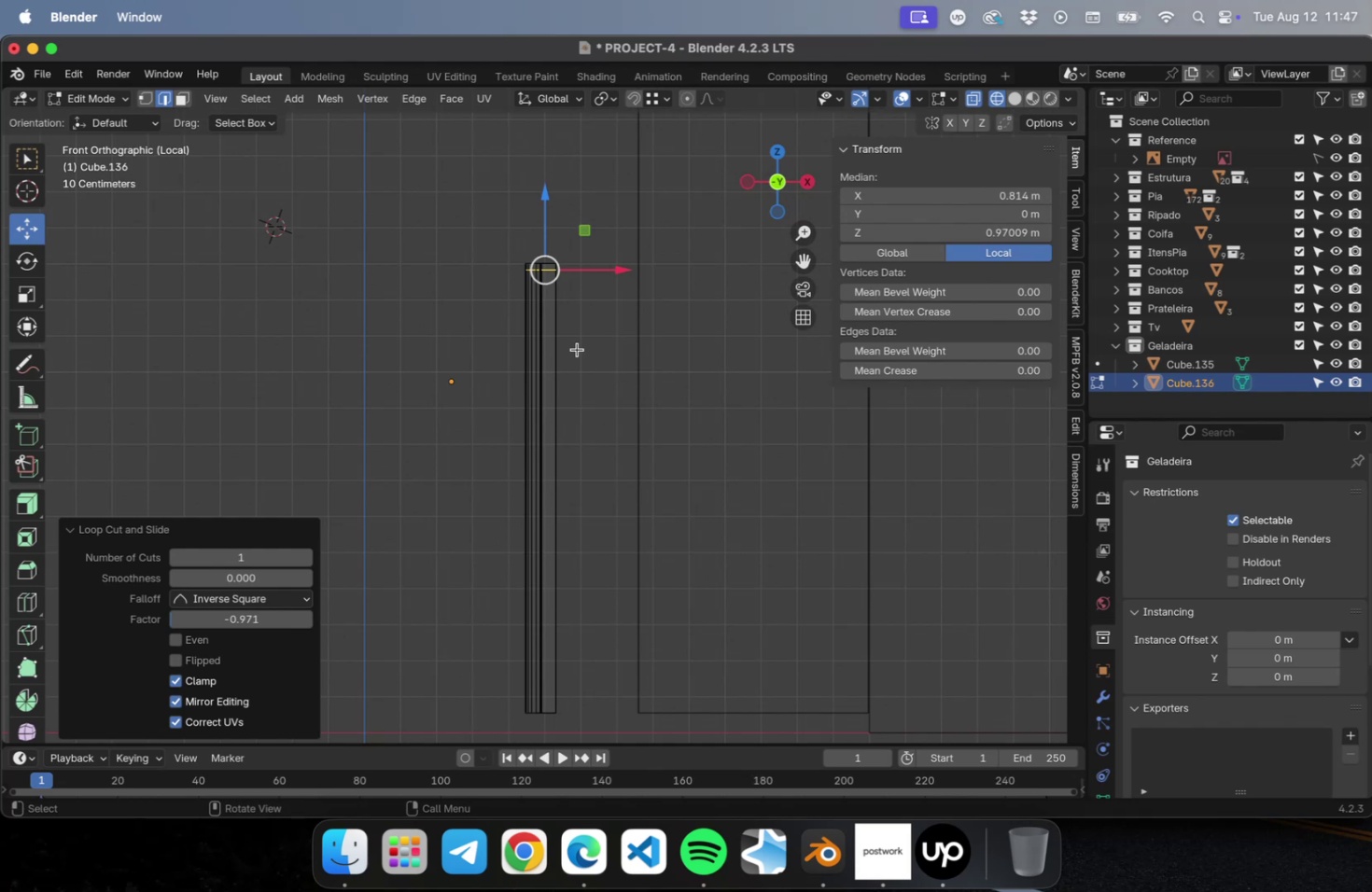 
key(Meta+CommandLeft)
 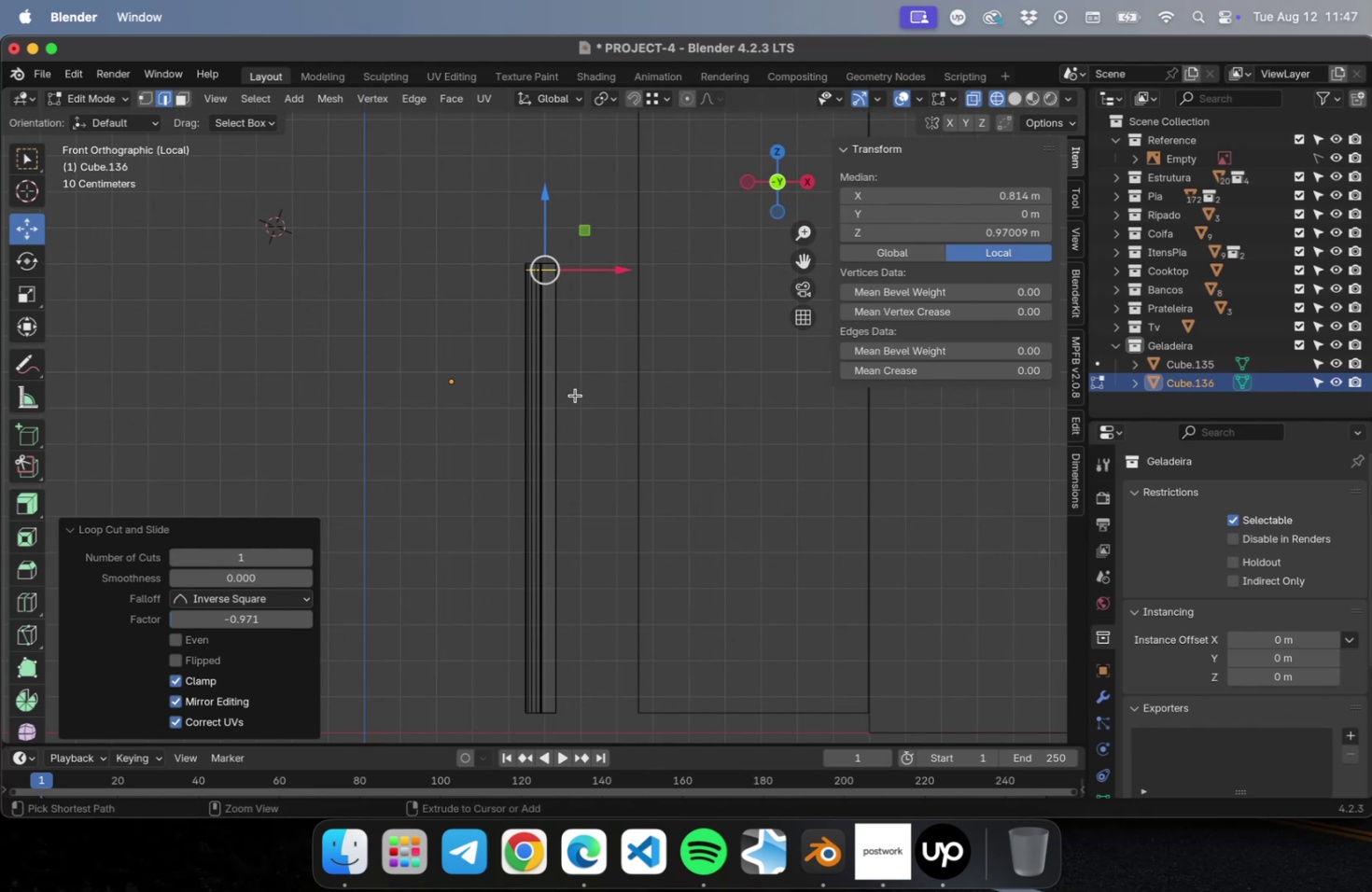 
key(Meta+R)
 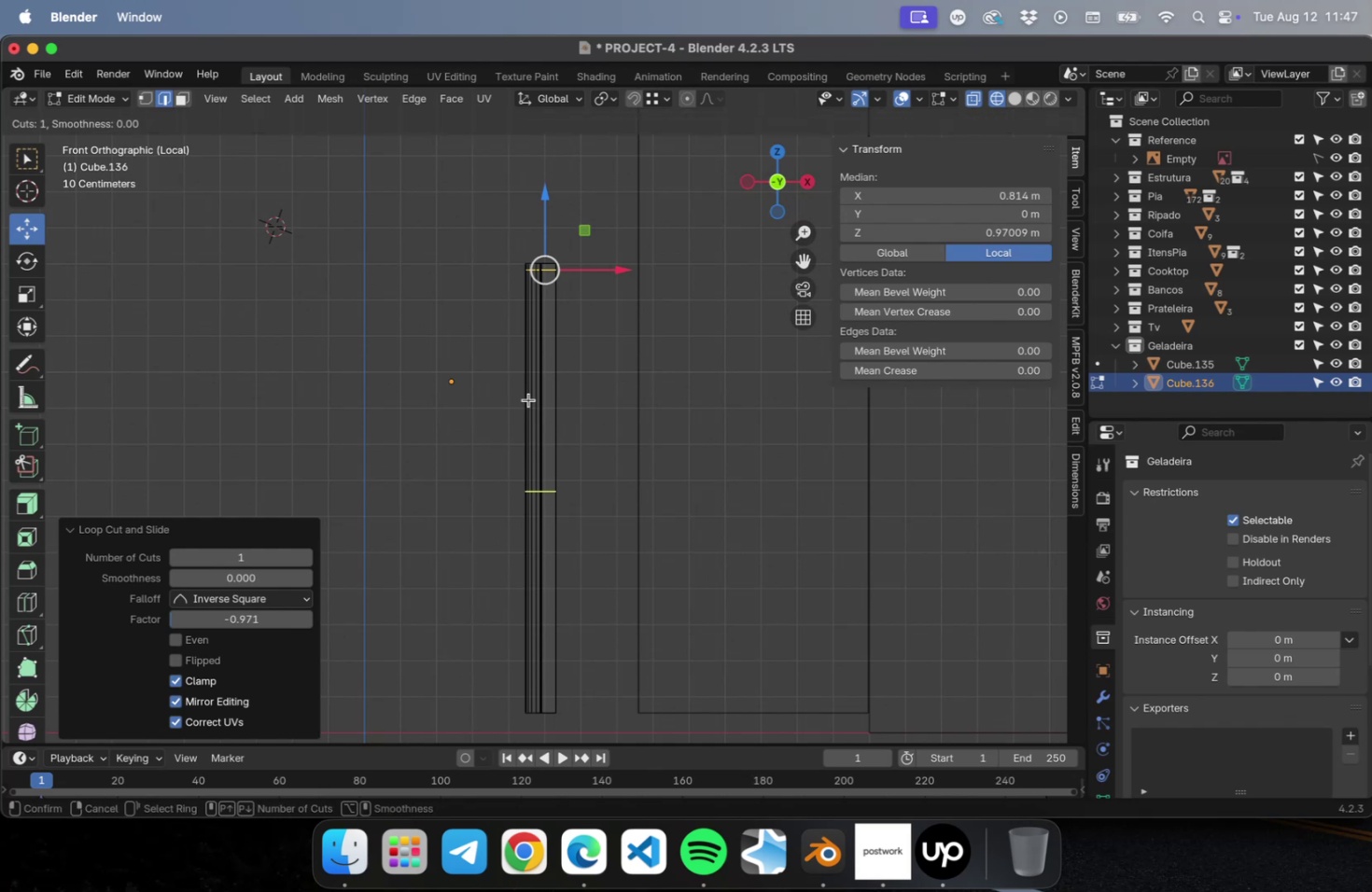 
left_click([528, 399])
 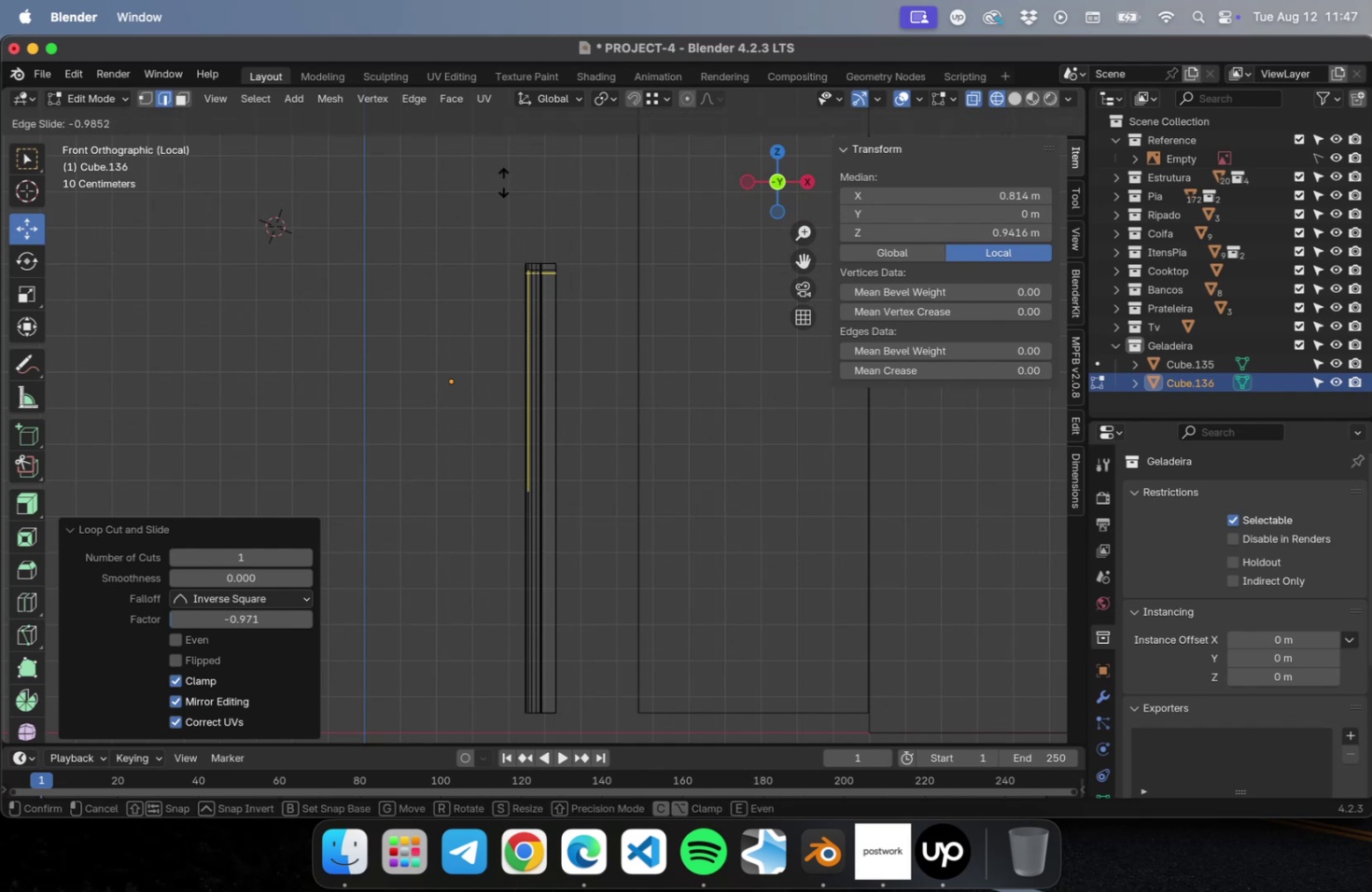 
left_click([503, 182])
 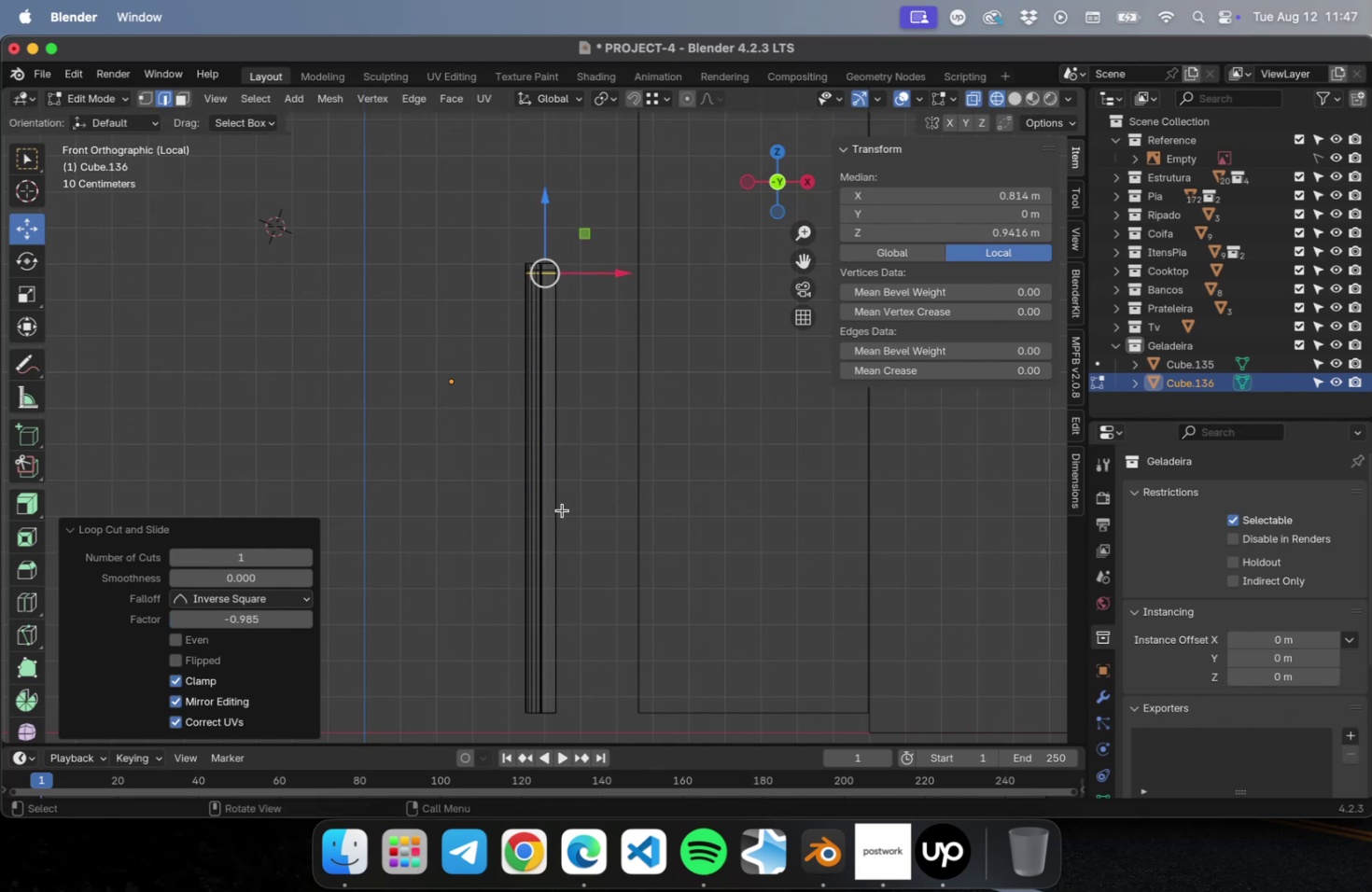 
key(Meta+CommandLeft)
 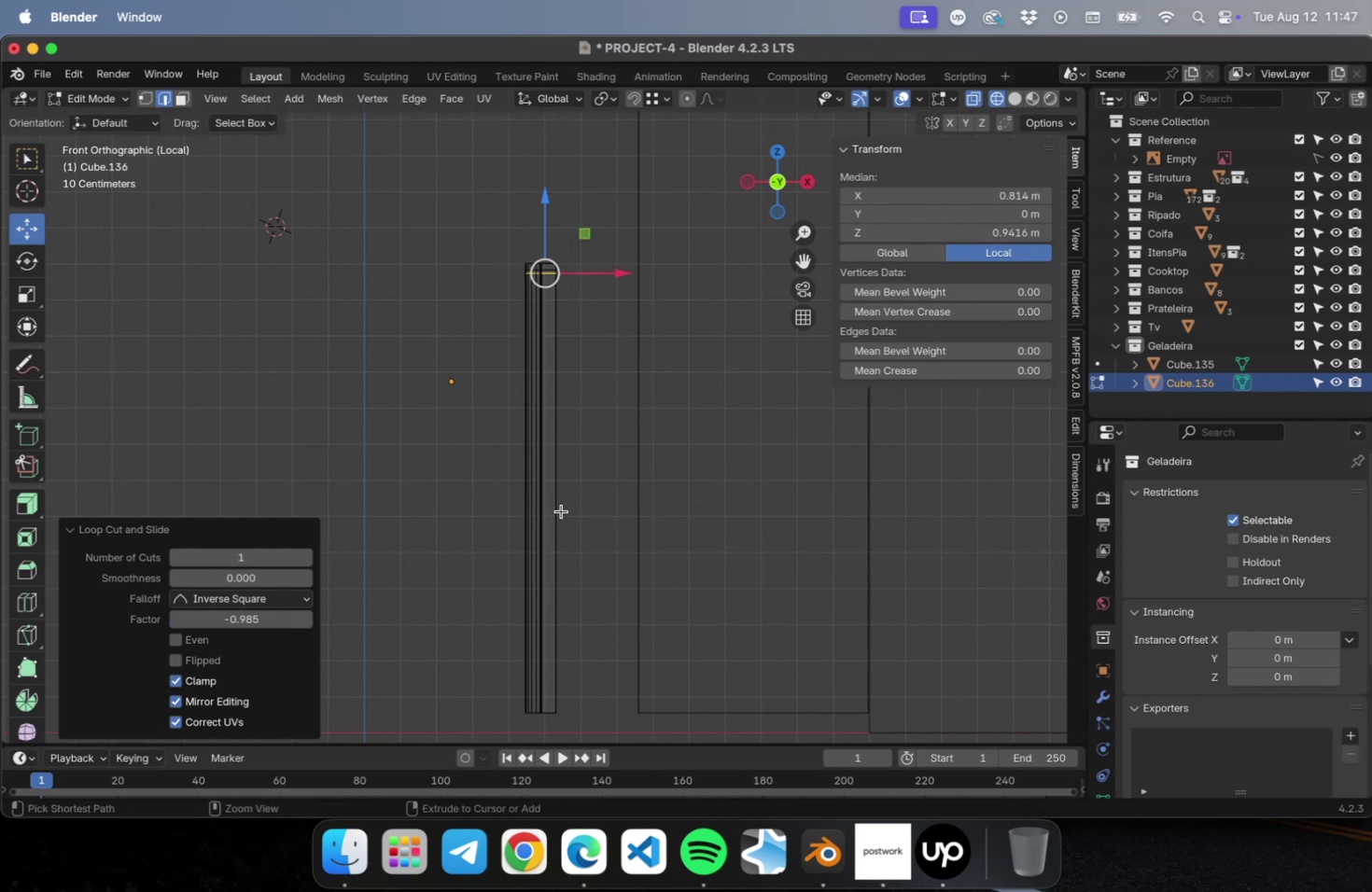 
key(Meta+R)
 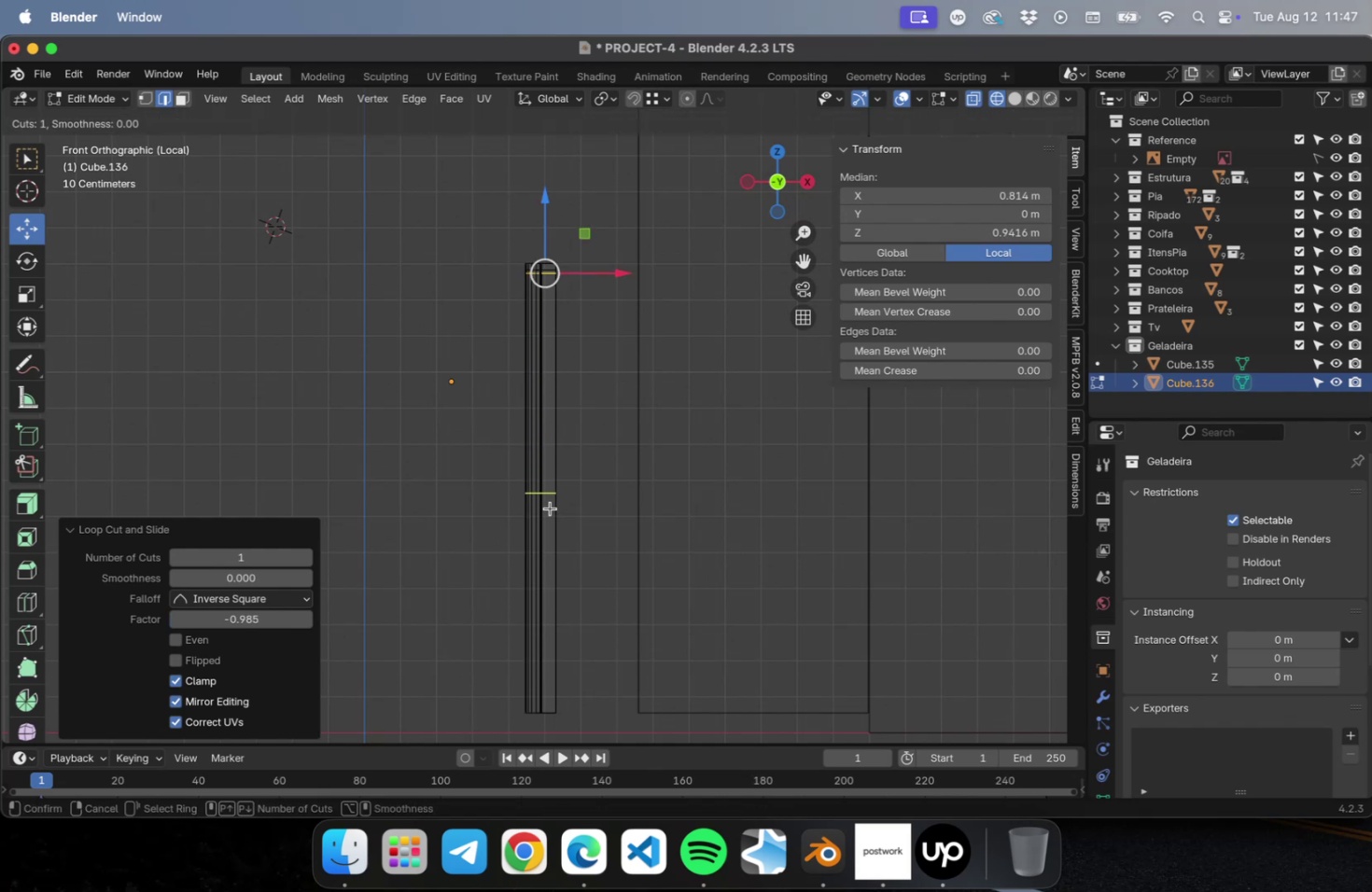 
left_click([550, 508])
 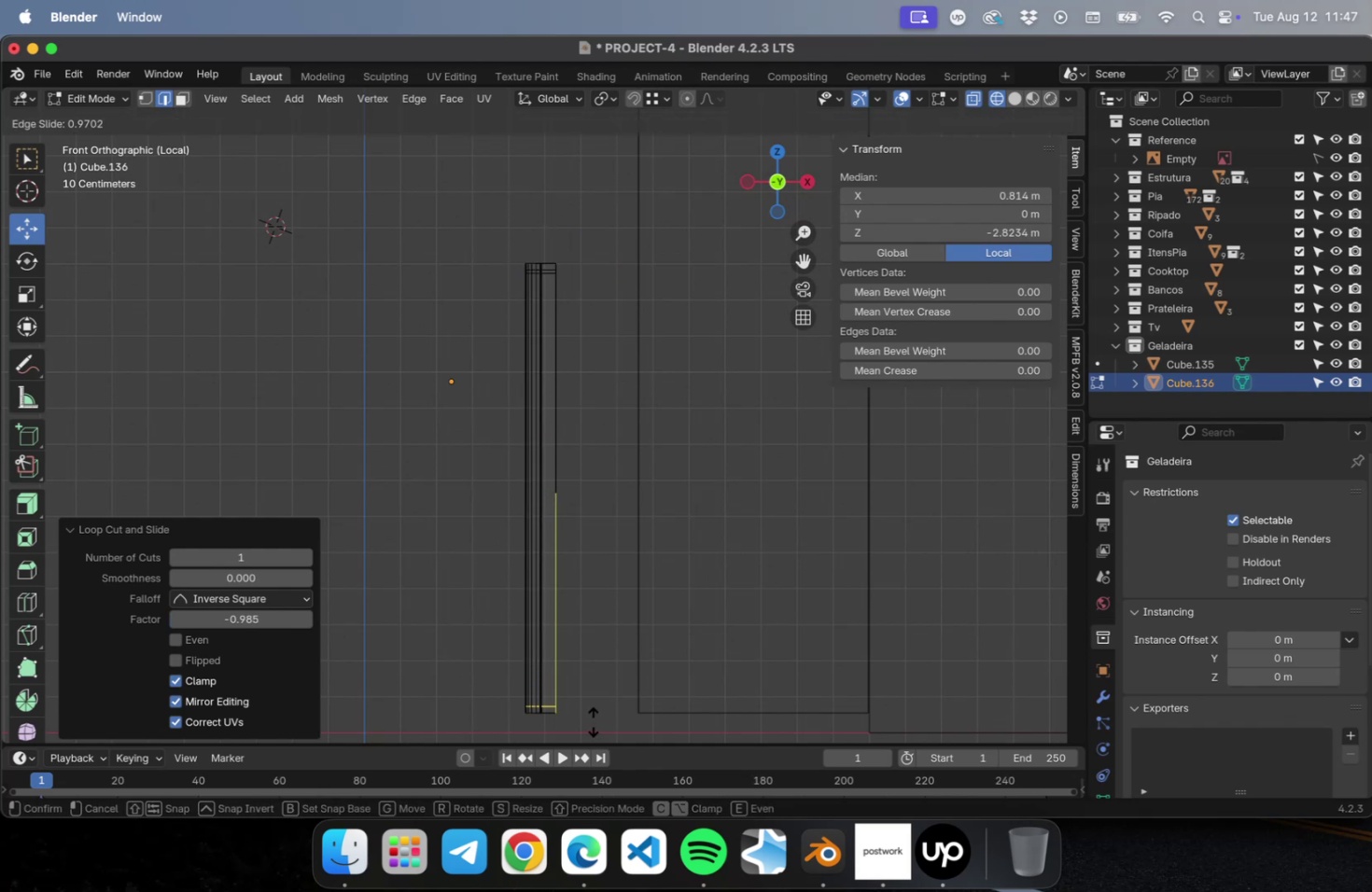 
left_click([593, 720])
 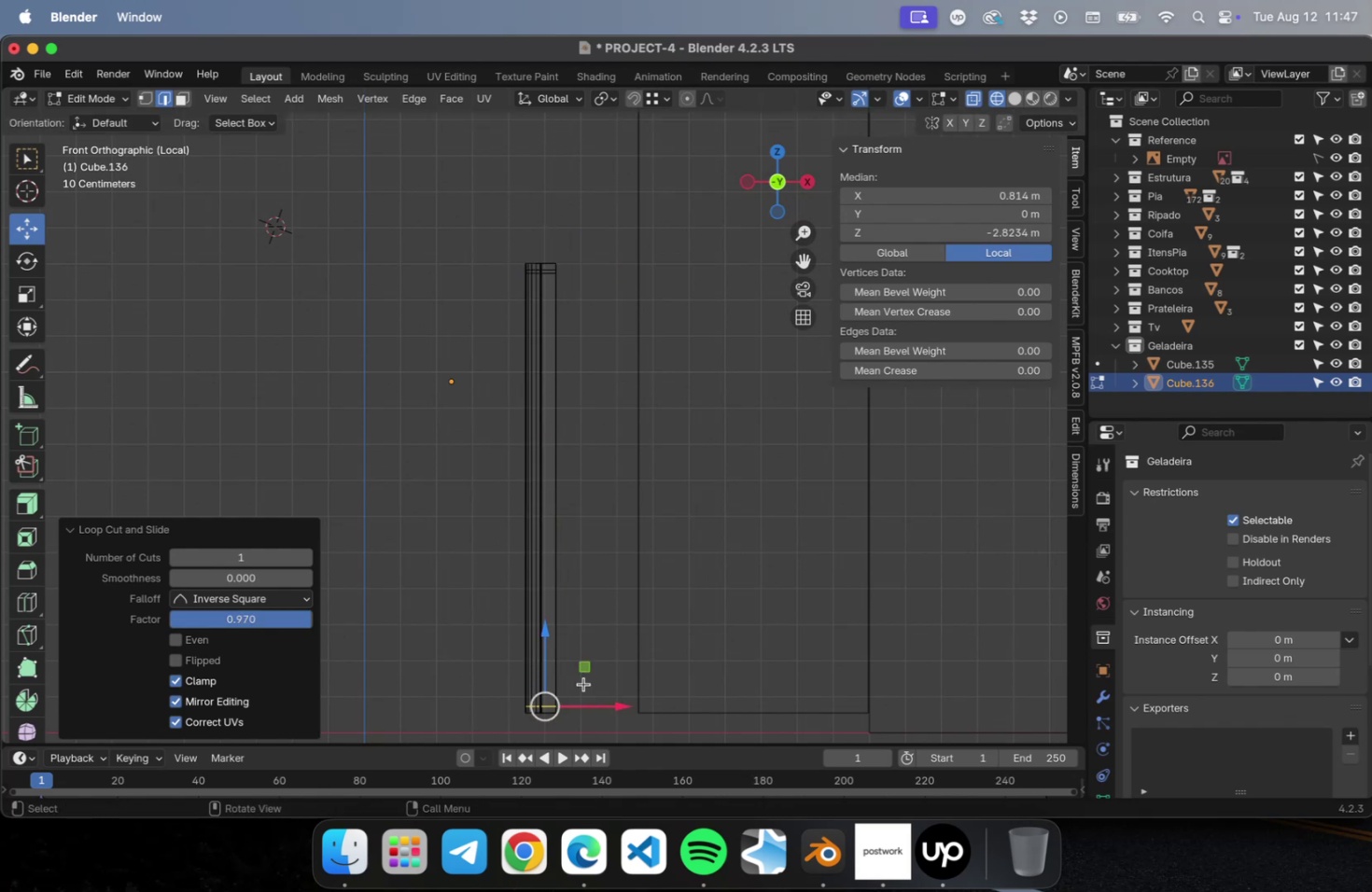 
key(Meta+CommandLeft)
 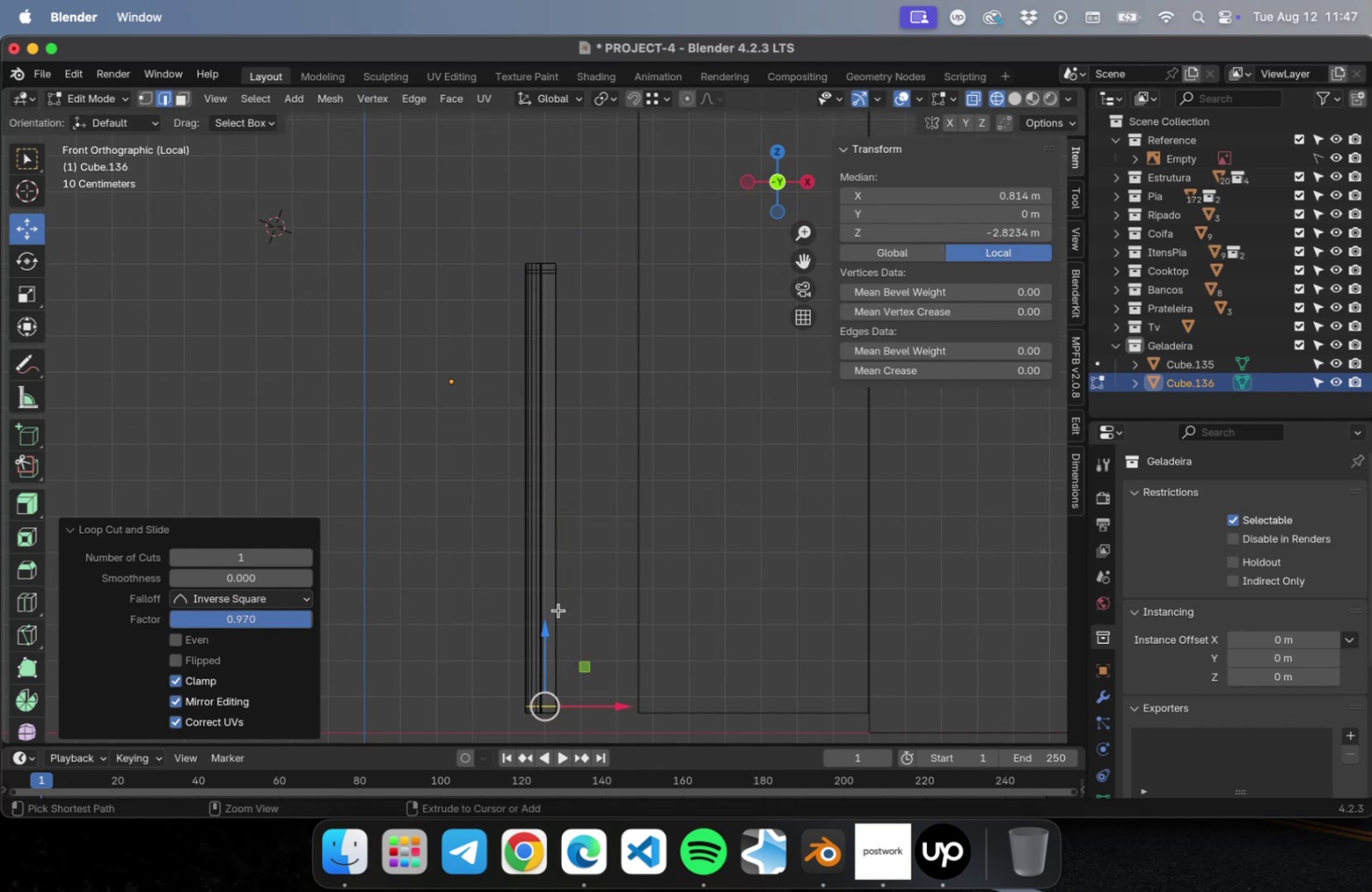 
key(Meta+R)
 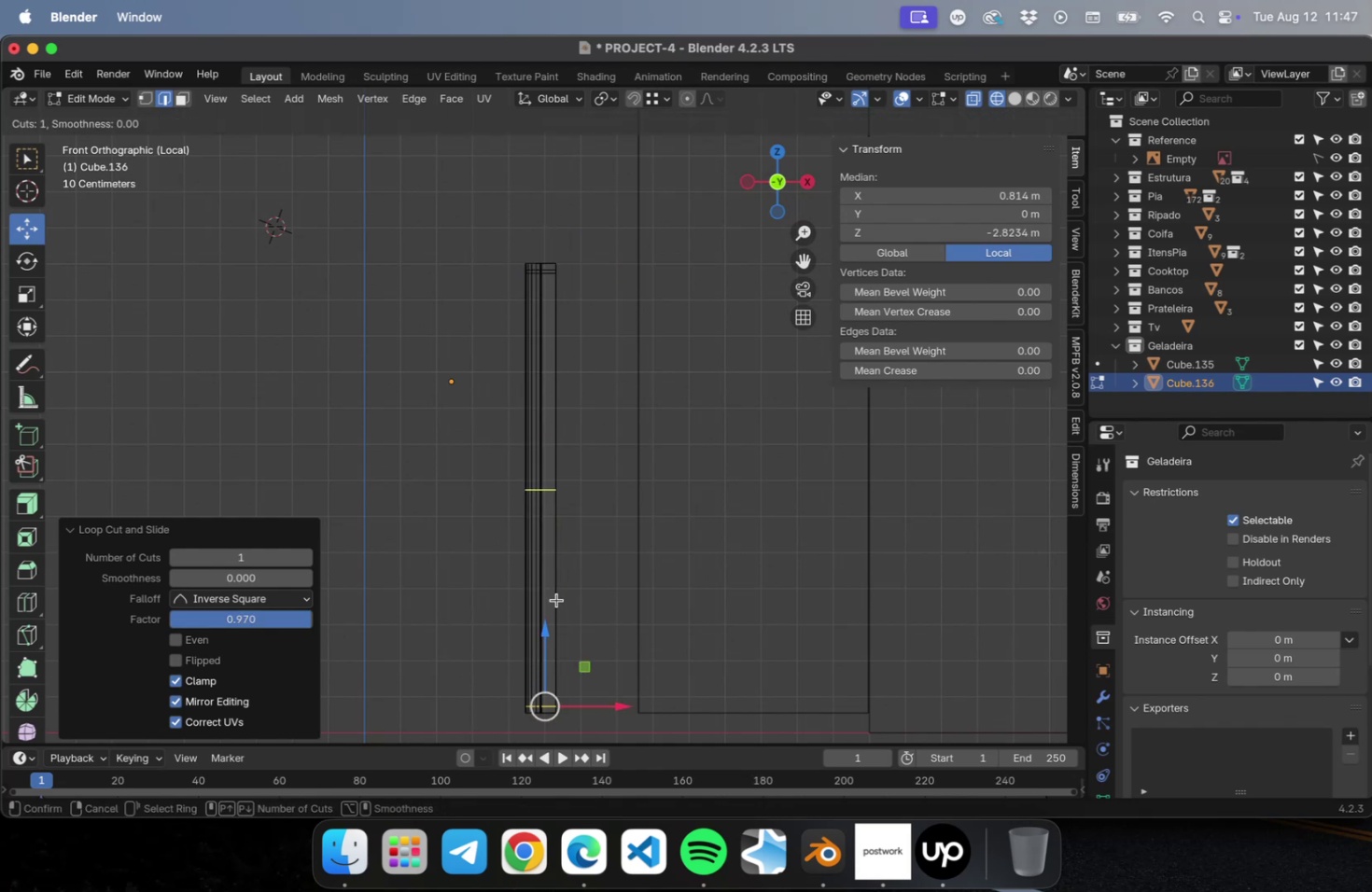 
left_click([556, 599])
 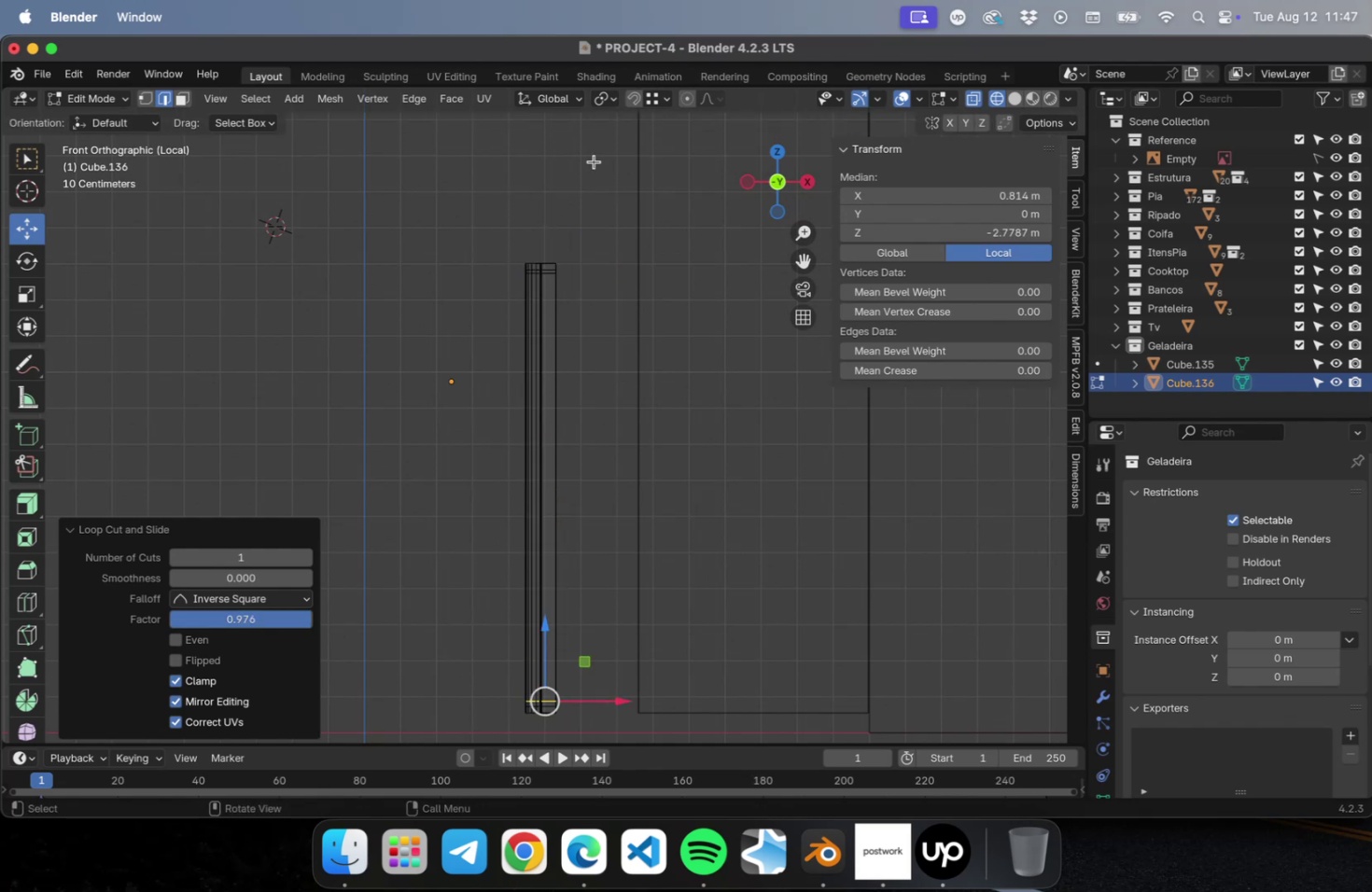 
scroll: coordinate [602, 157], scroll_direction: up, amount: 31.0
 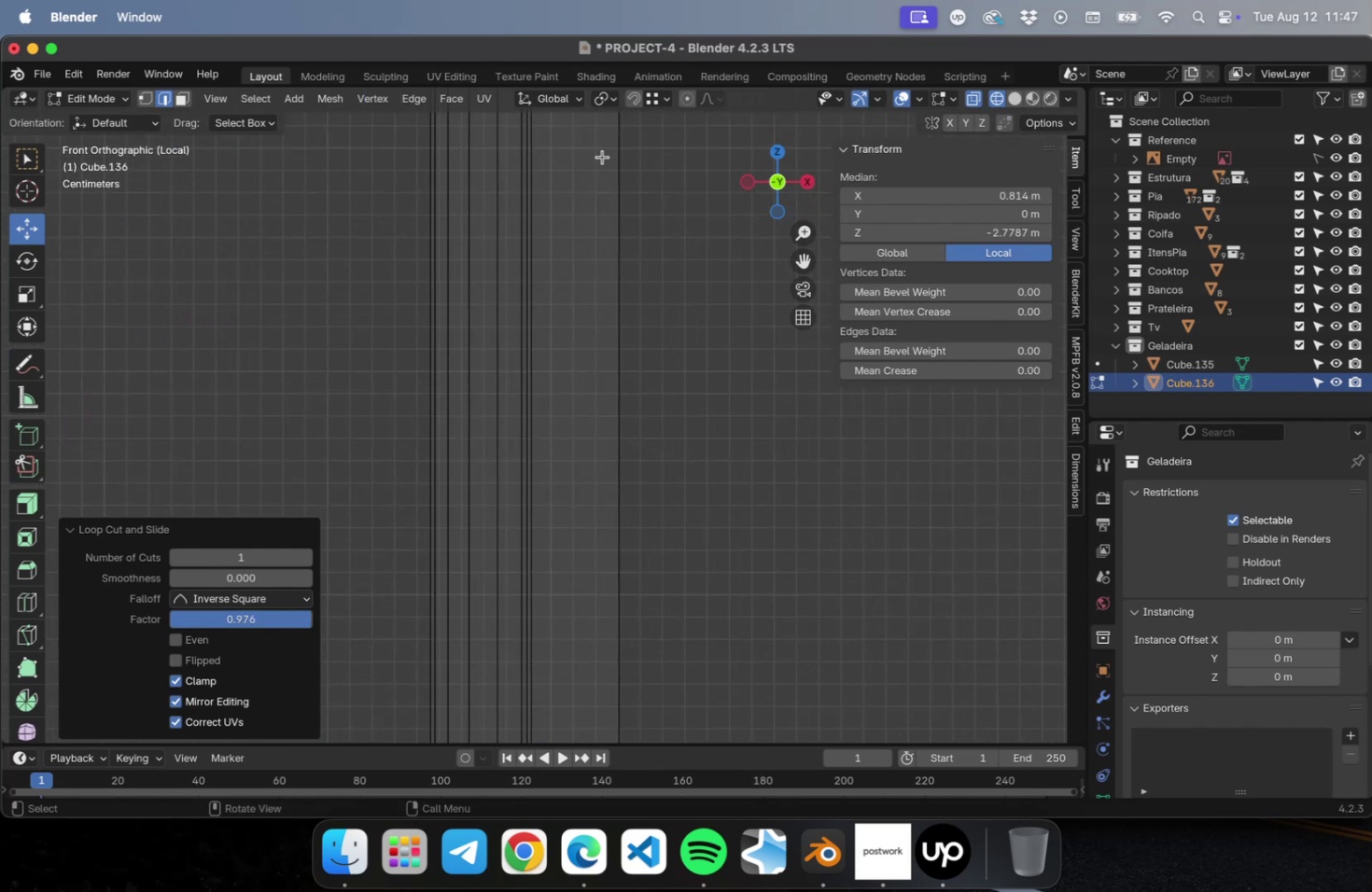 
hold_key(key=ShiftLeft, duration=0.64)
 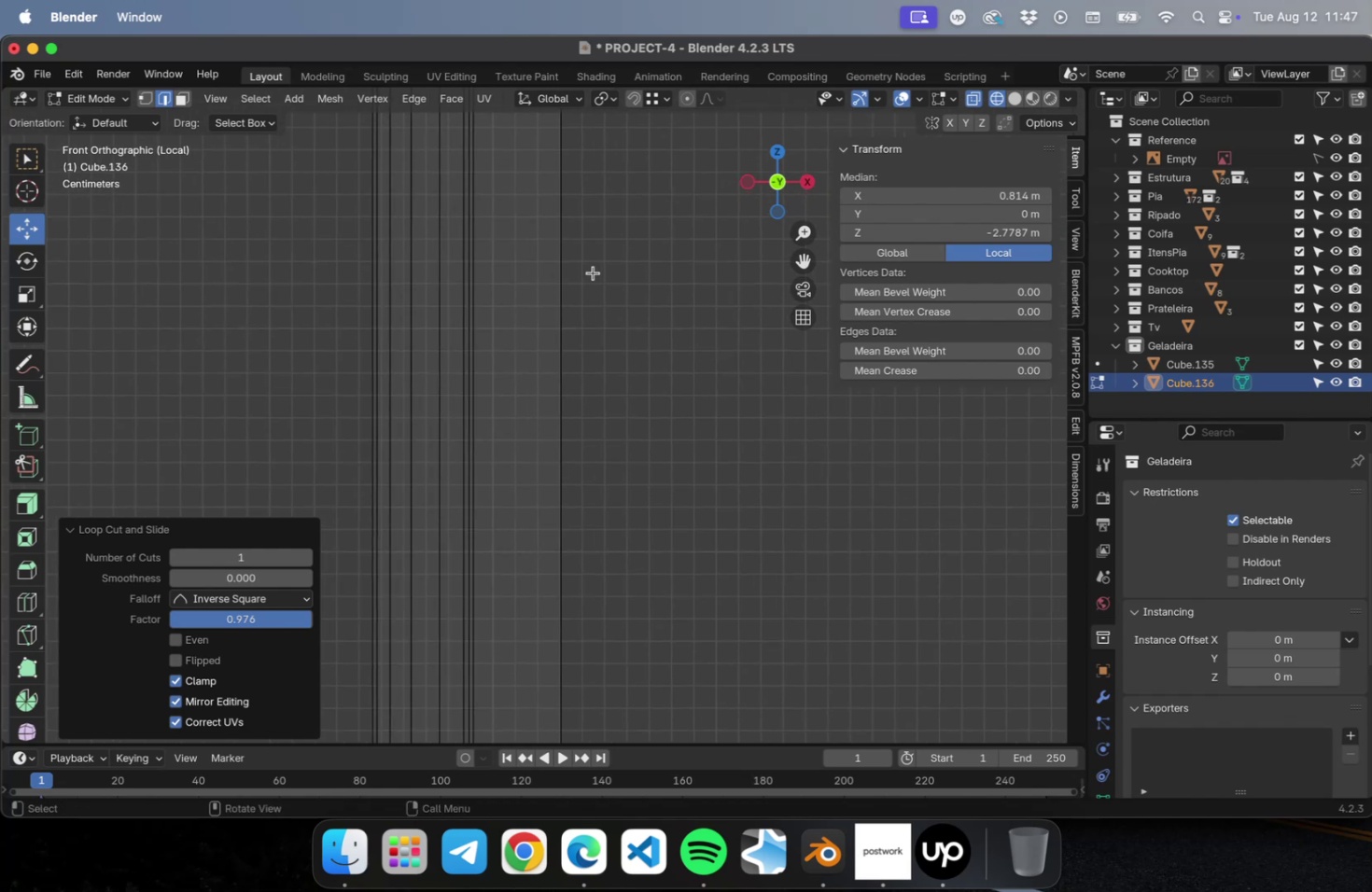 
scroll: coordinate [593, 285], scroll_direction: down, amount: 1.0
 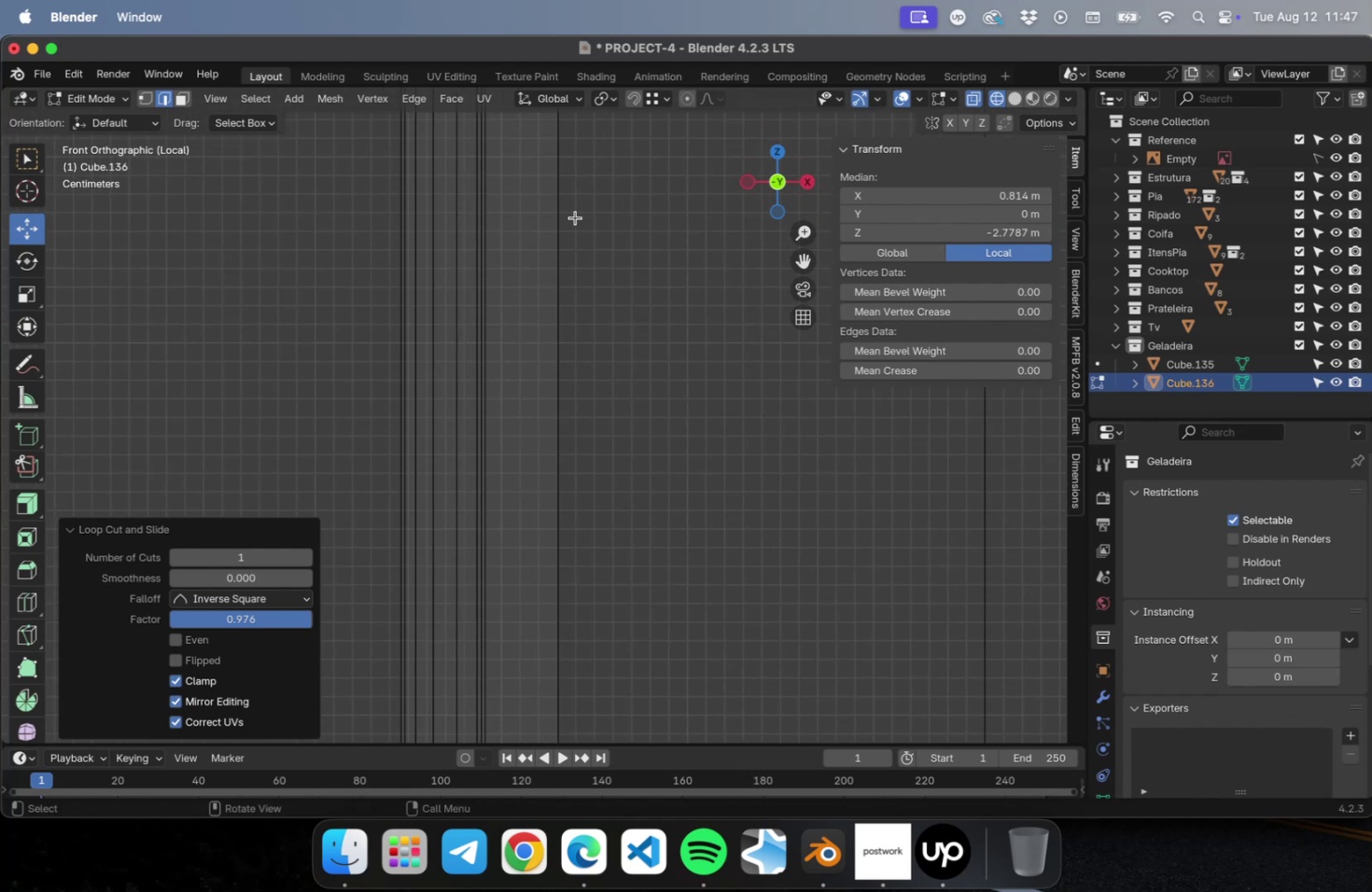 
hold_key(key=ShiftLeft, duration=0.47)
 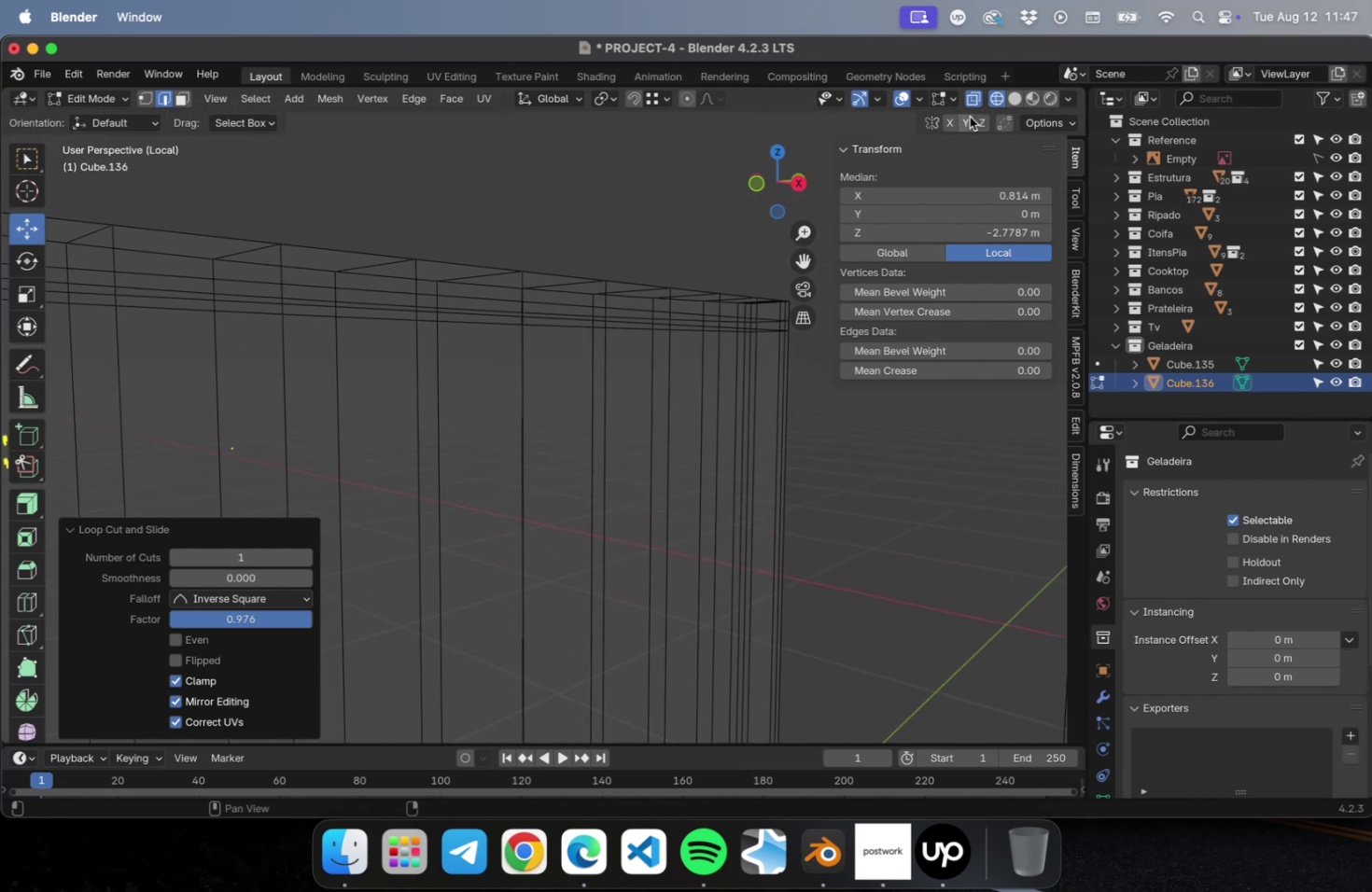 
left_click([1010, 100])
 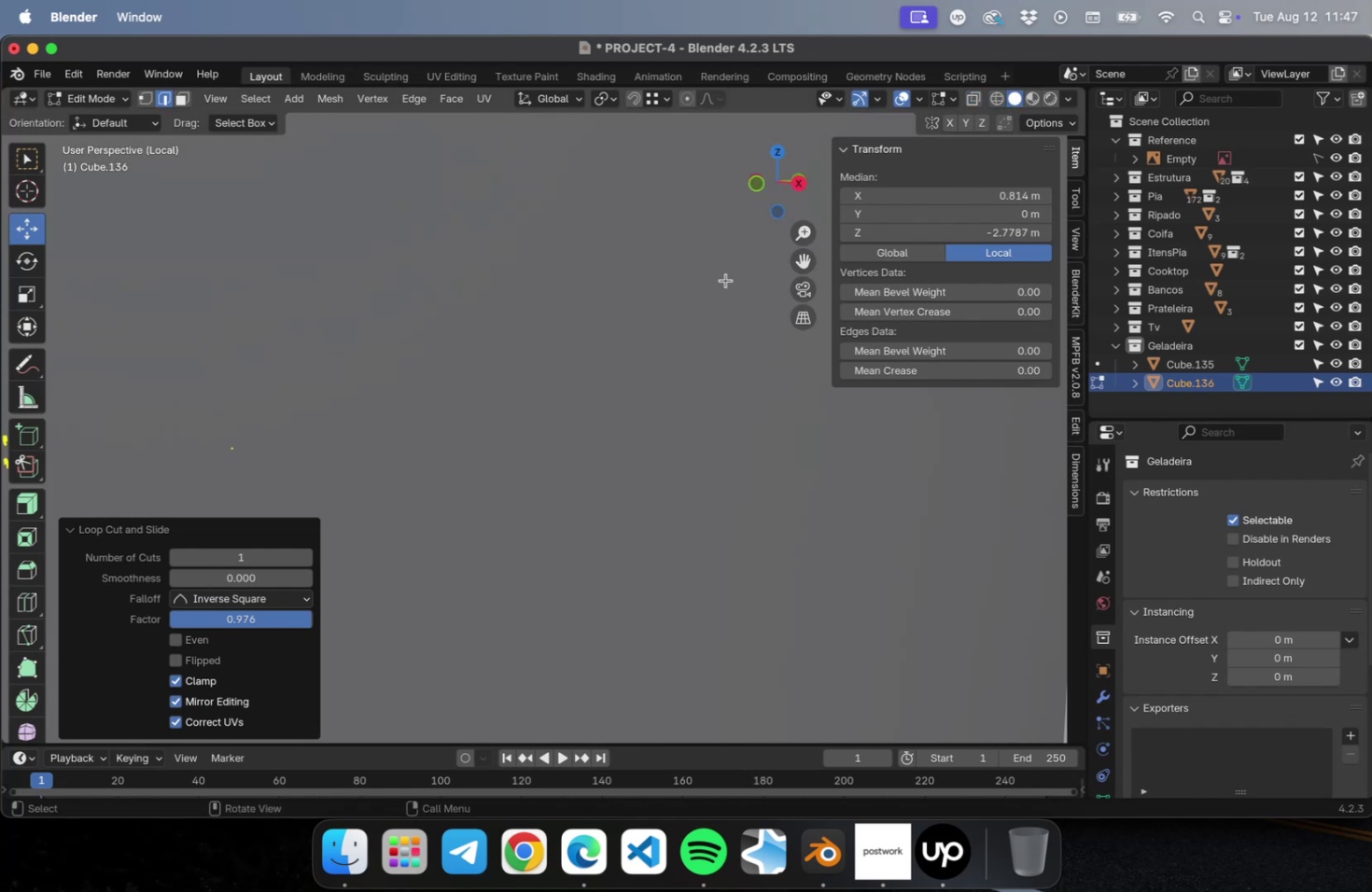 
scroll: coordinate [578, 308], scroll_direction: down, amount: 2.0
 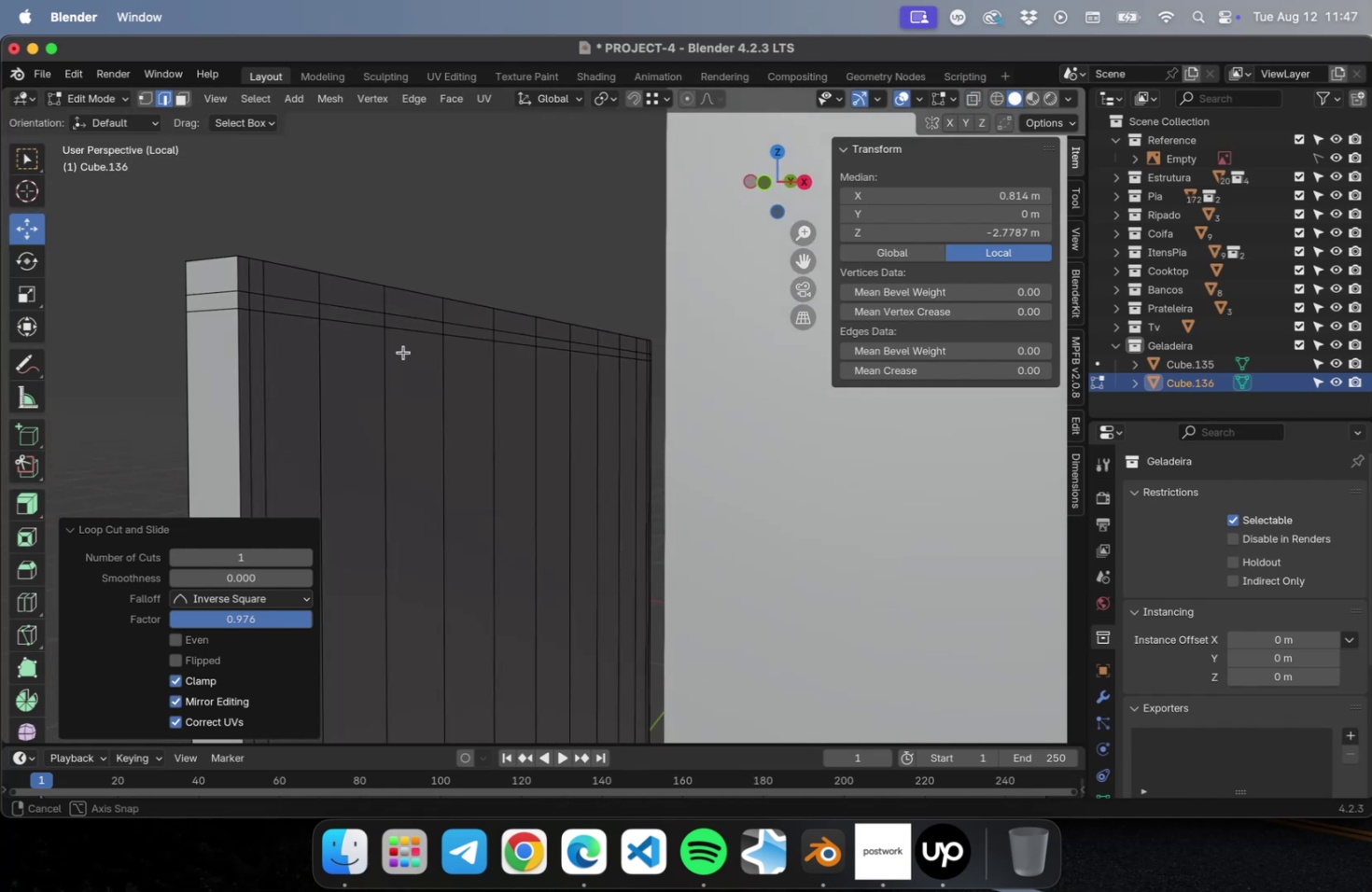 
hold_key(key=ShiftLeft, duration=0.42)
 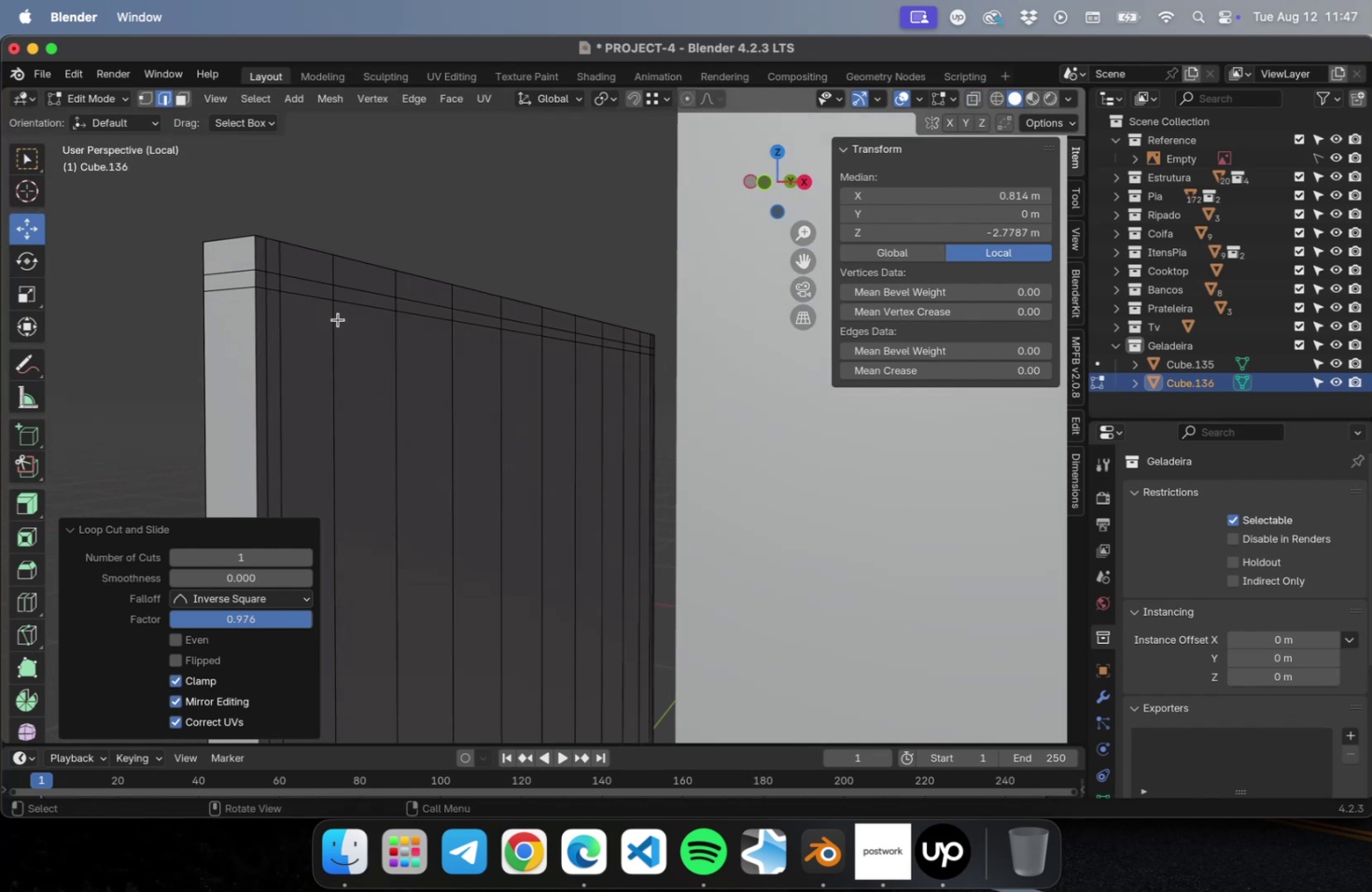 
key(3)
 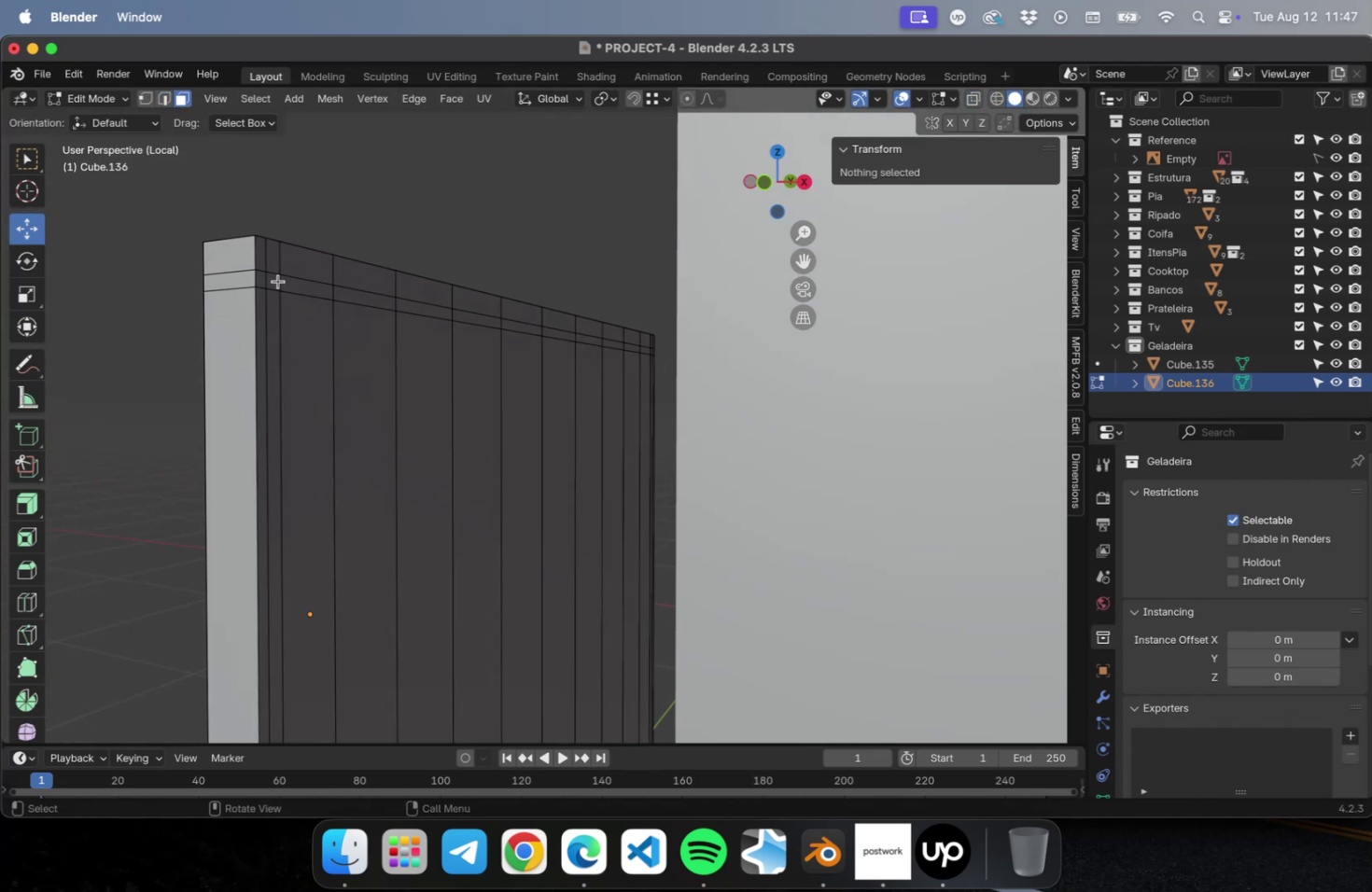 
left_click([277, 280])
 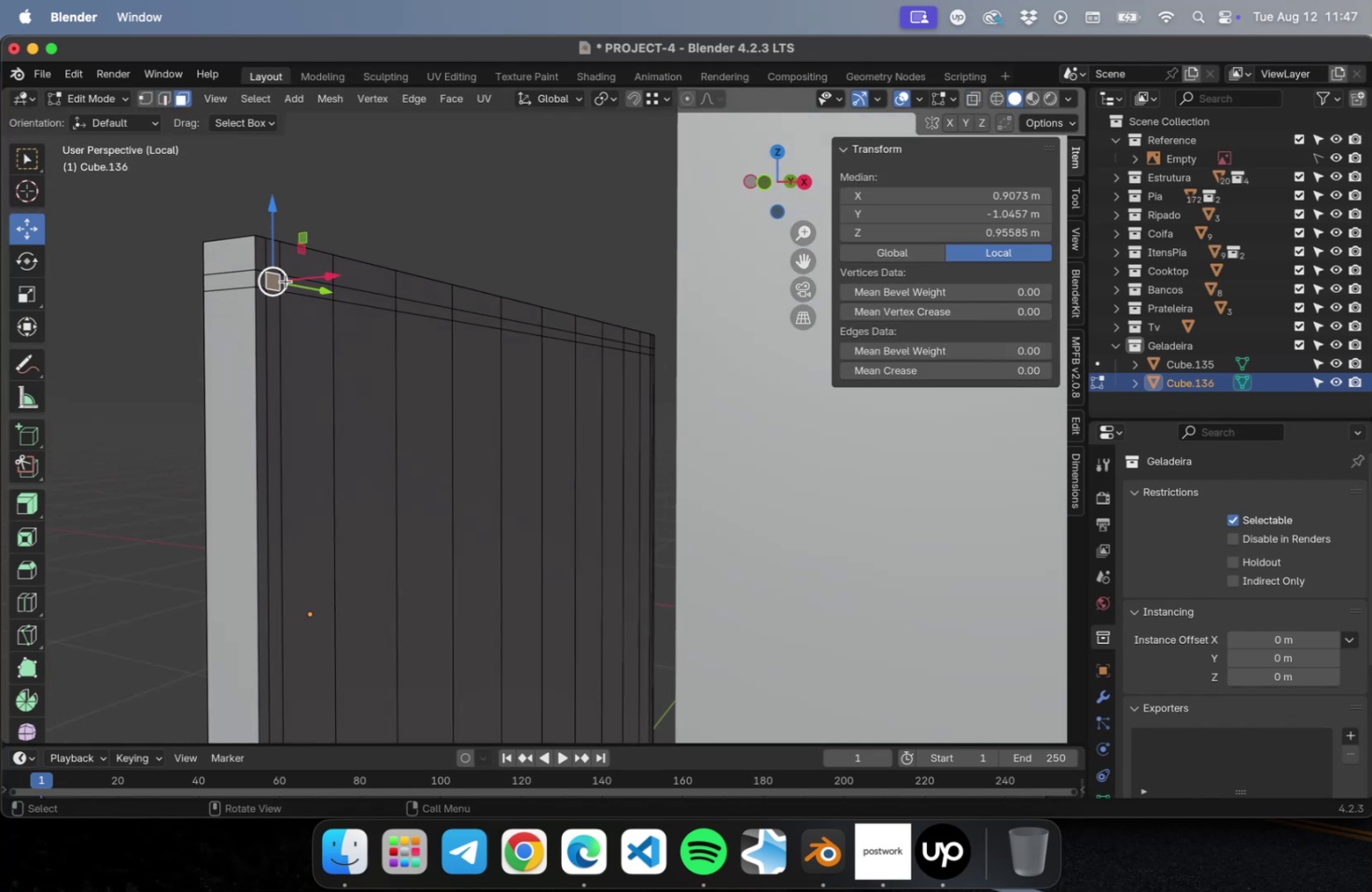 
hold_key(key=ShiftLeft, duration=1.21)
 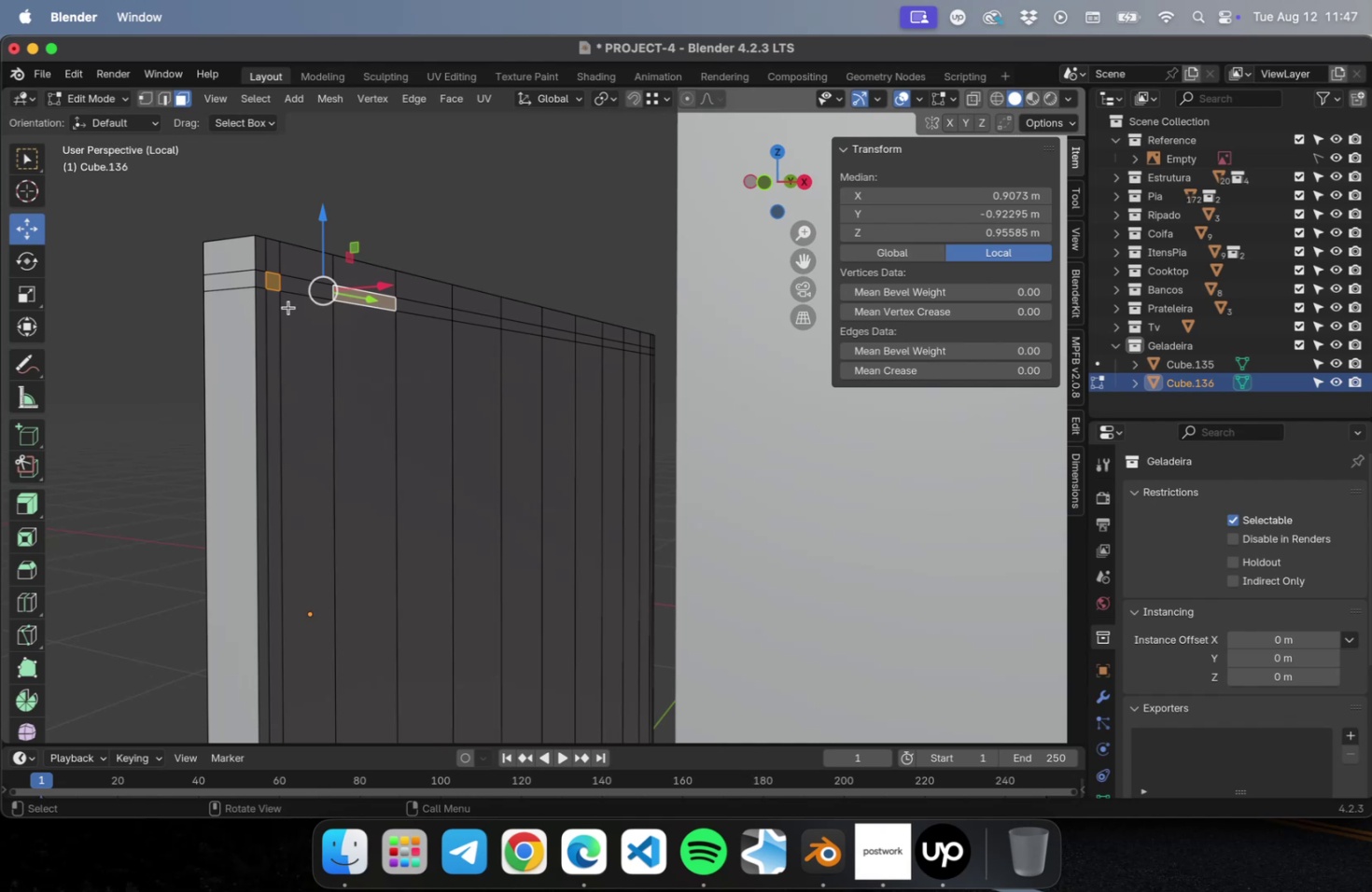 
hold_key(key=OptionLeft, duration=0.69)
left_click([280, 285])
 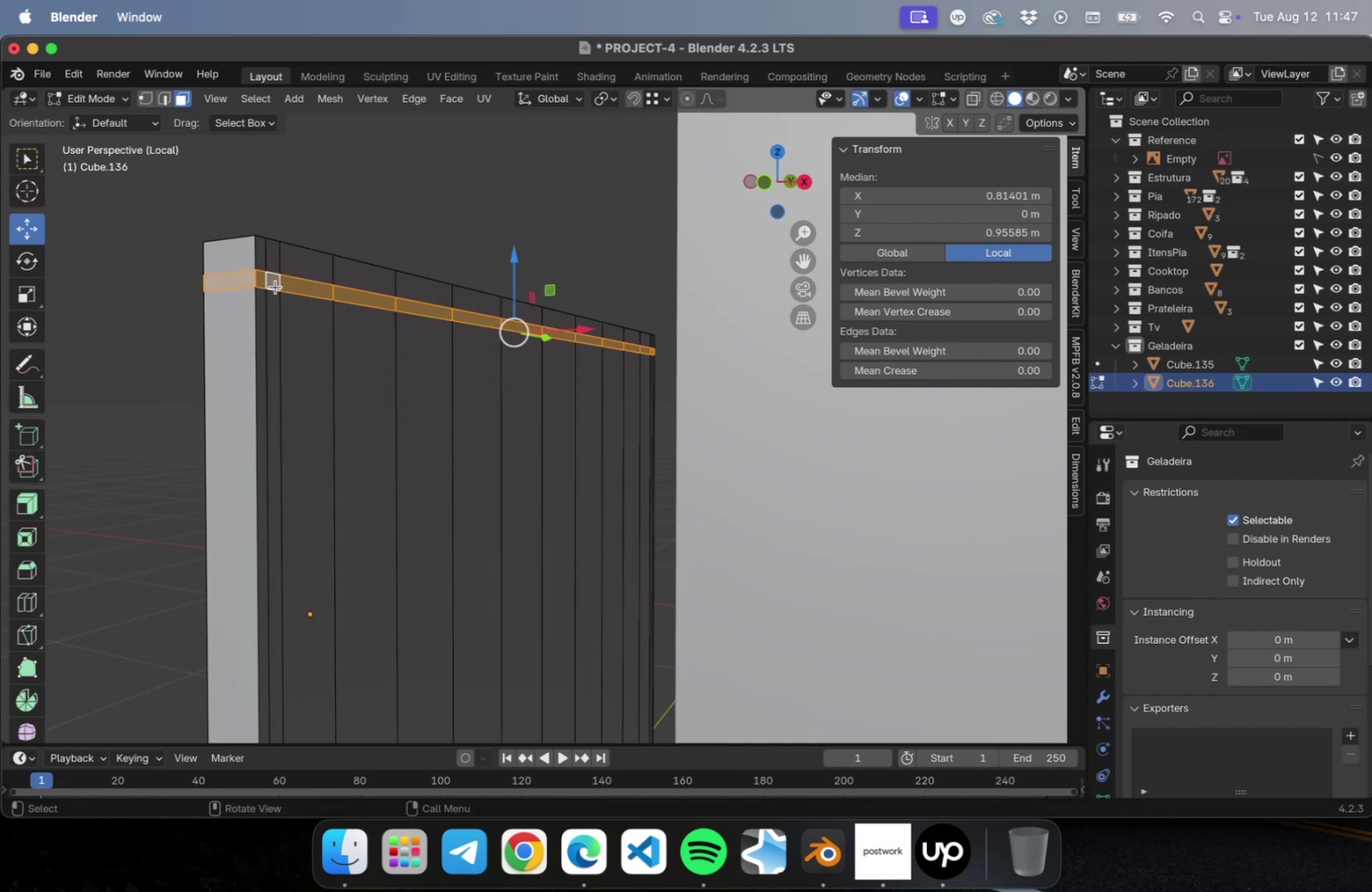 
key(Alt+OptionLeft)
 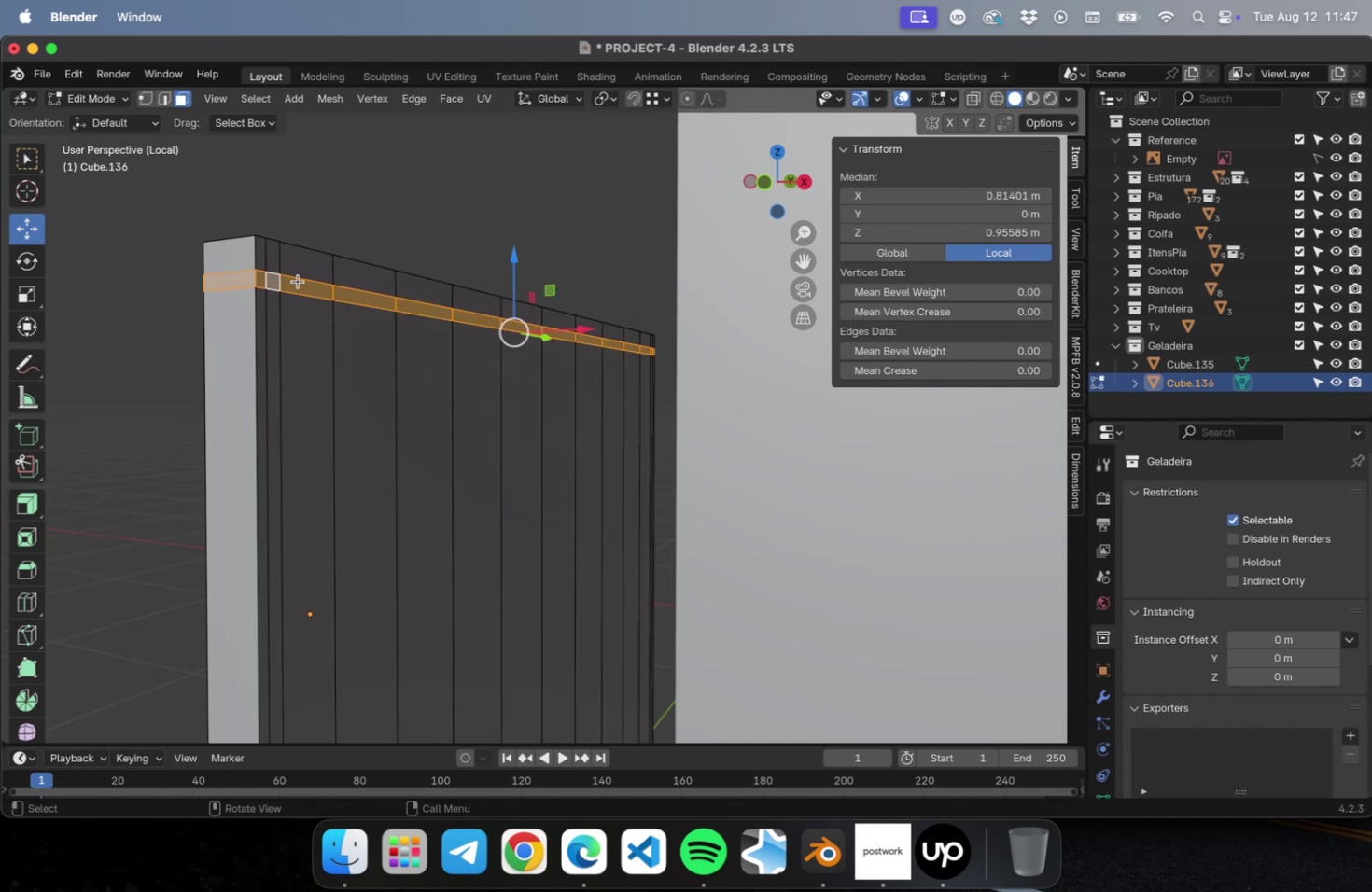 
left_click([298, 282])
 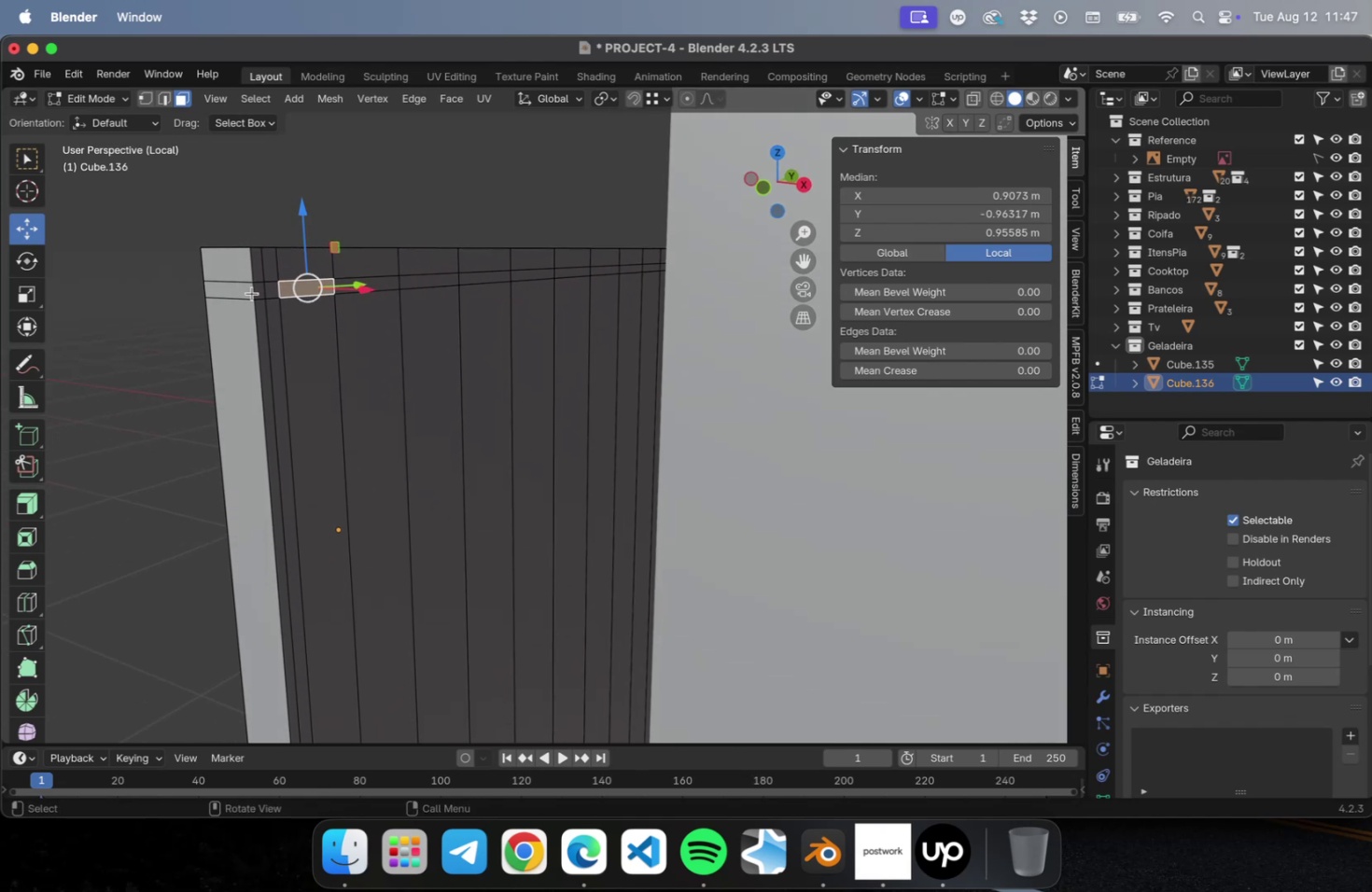 
left_click([273, 290])
 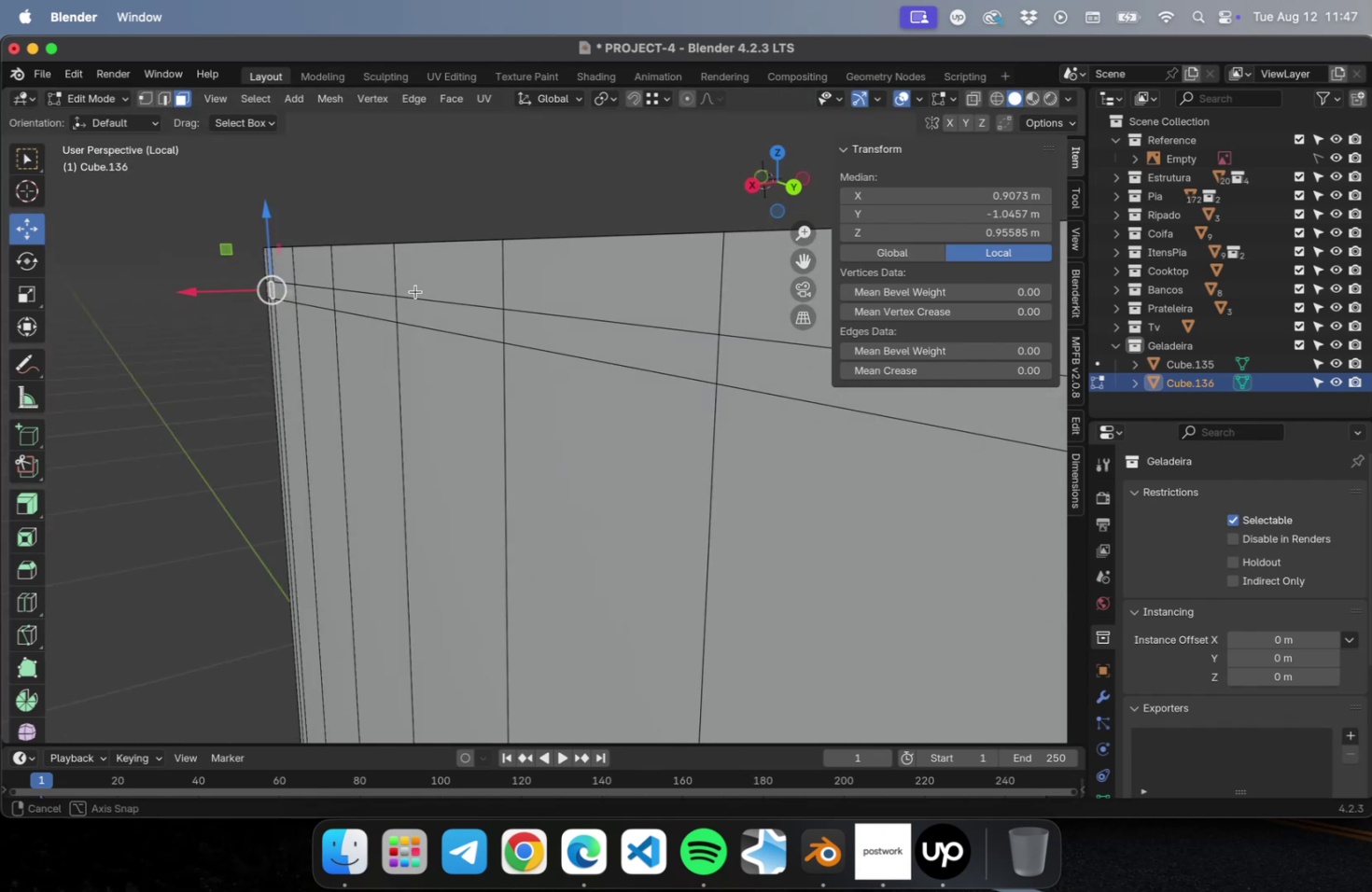 
scroll: coordinate [418, 285], scroll_direction: down, amount: 1.0
 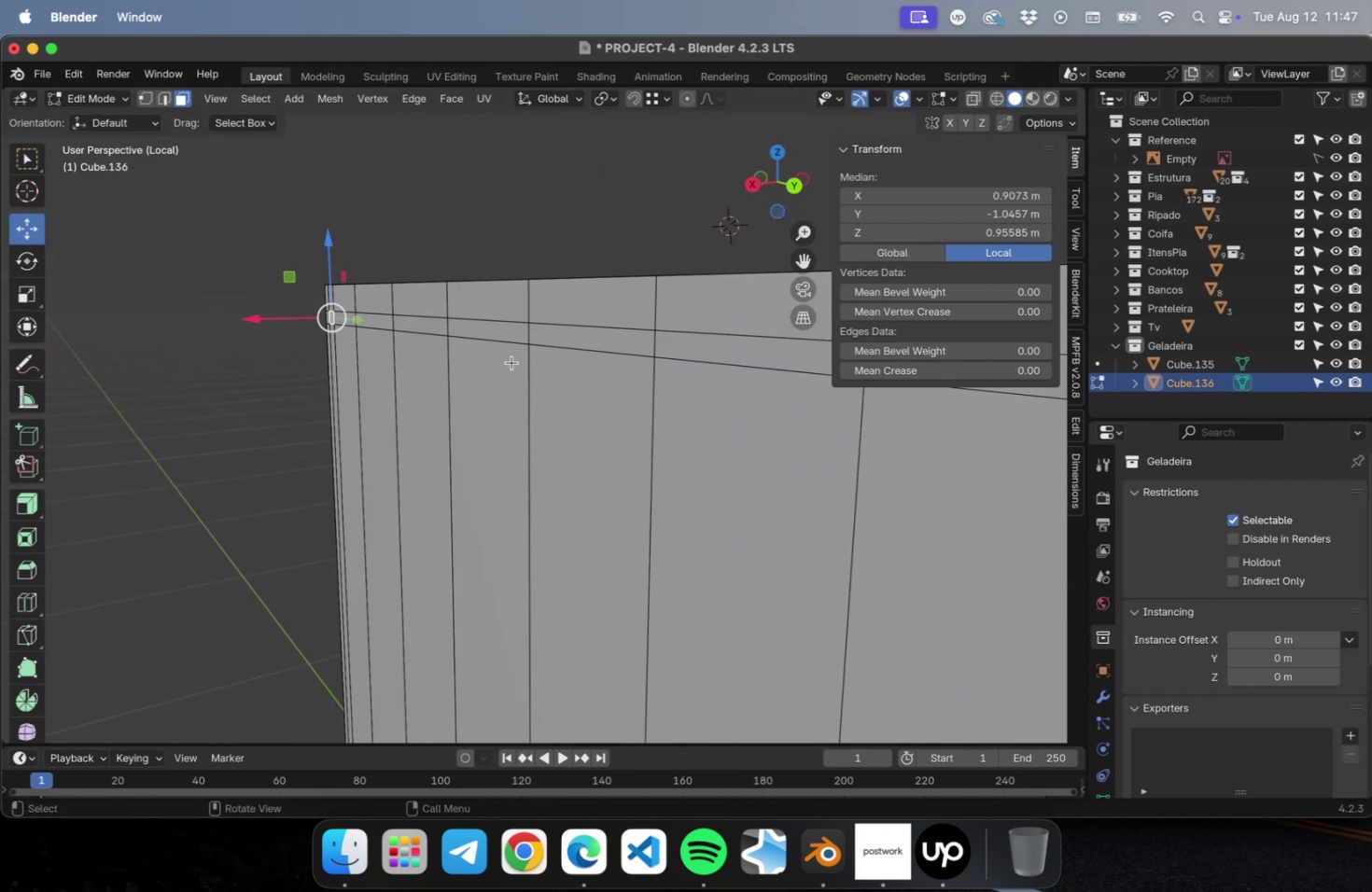 
hold_key(key=ShiftLeft, duration=0.51)
 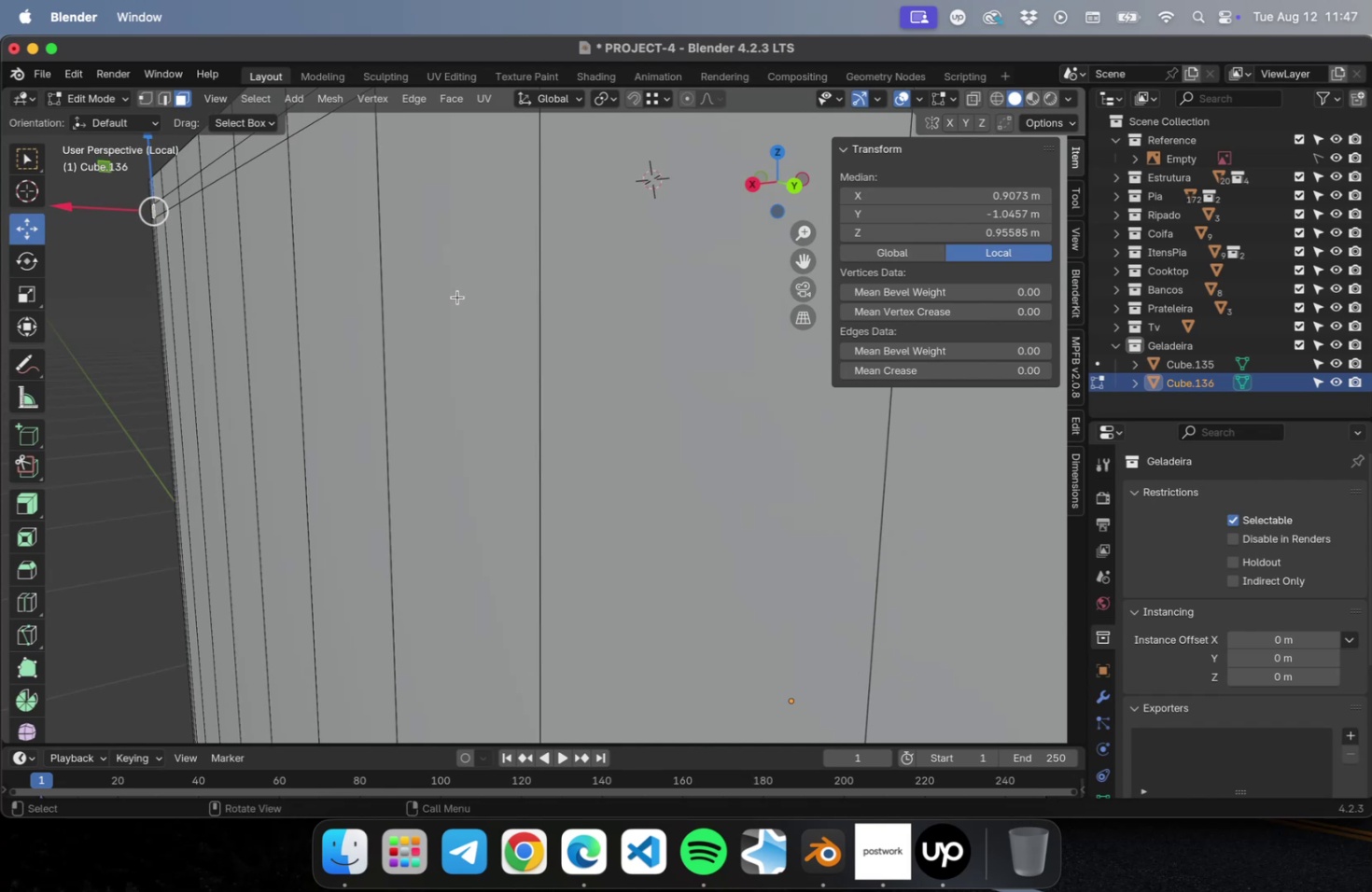 
scroll: coordinate [492, 289], scroll_direction: down, amount: 3.0
 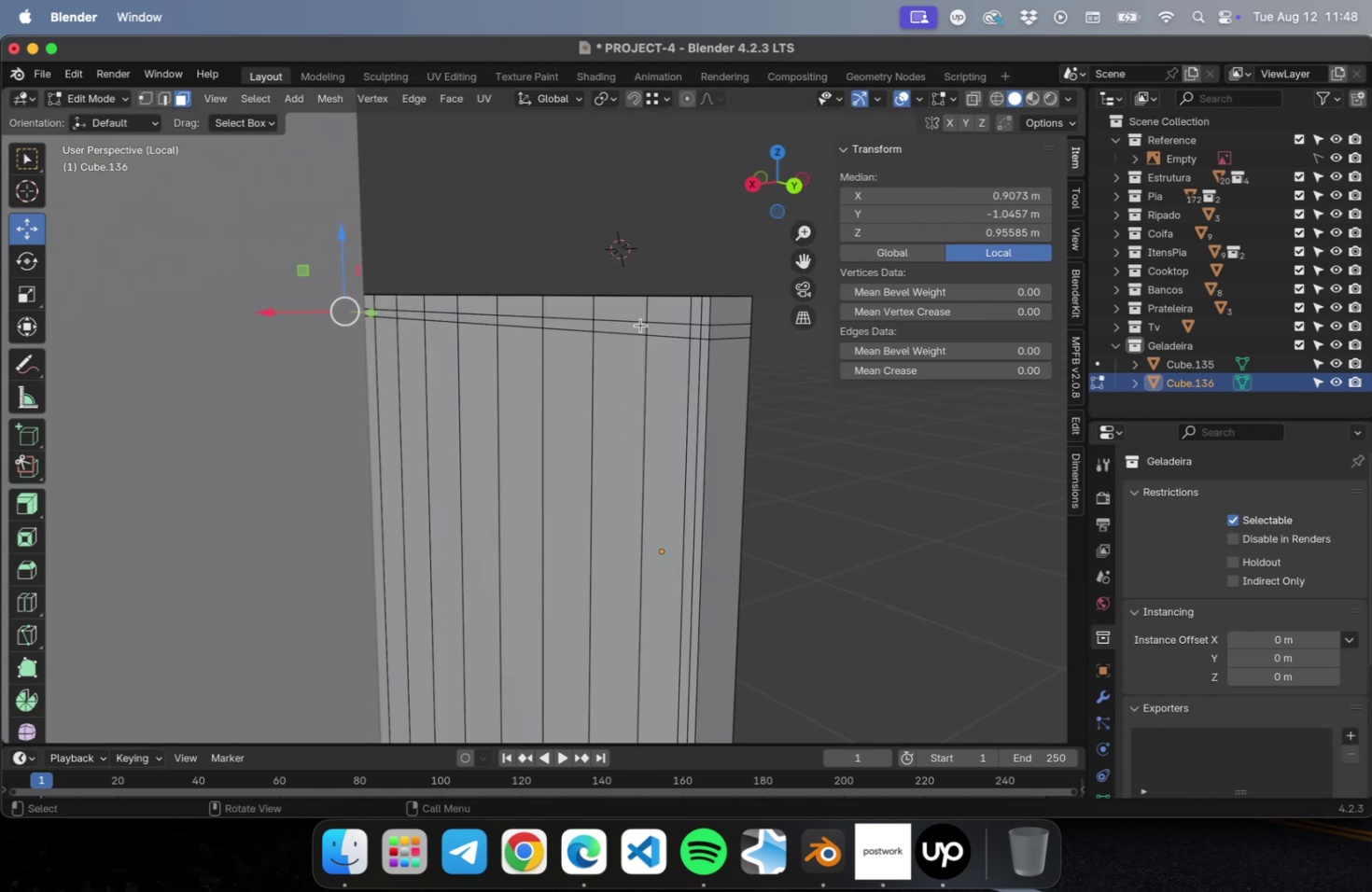 
hold_key(key=ShiftLeft, duration=0.48)
 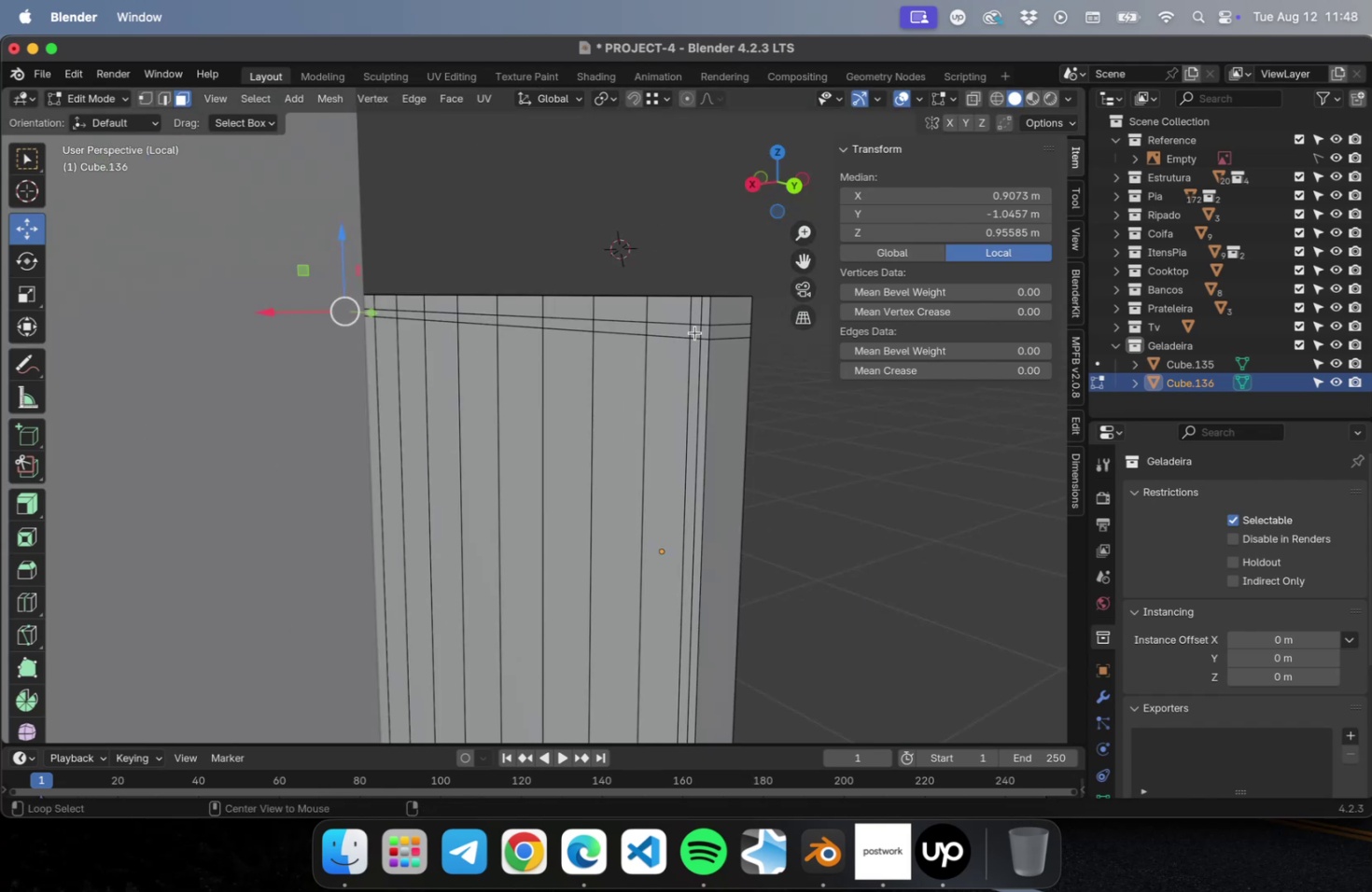 
hold_key(key=OptionLeft, duration=1.12)
left_click([694, 332])
 